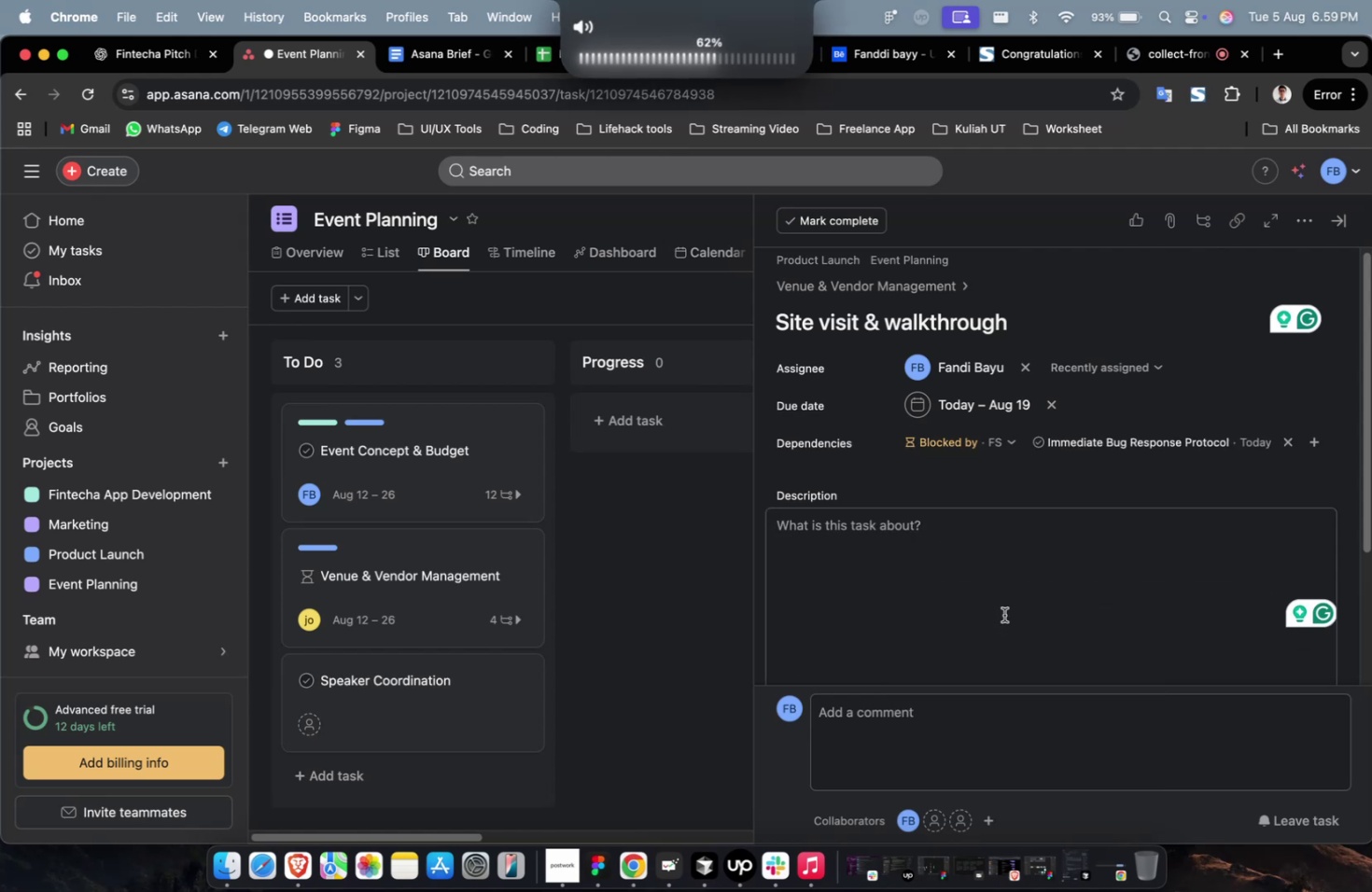 
key(VolumeUp)
 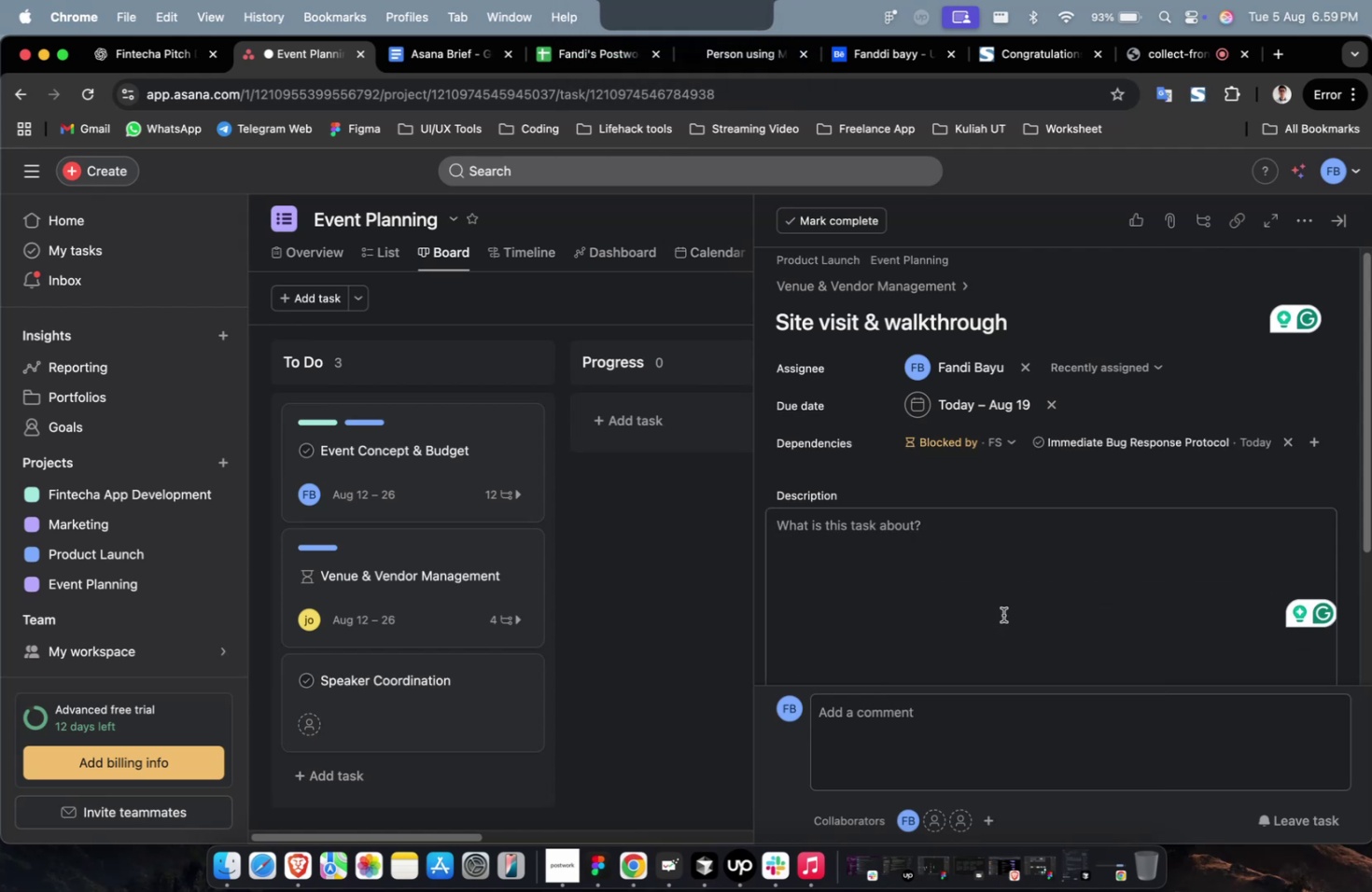 
scroll: coordinate [1006, 605], scroll_direction: down, amount: 26.0
 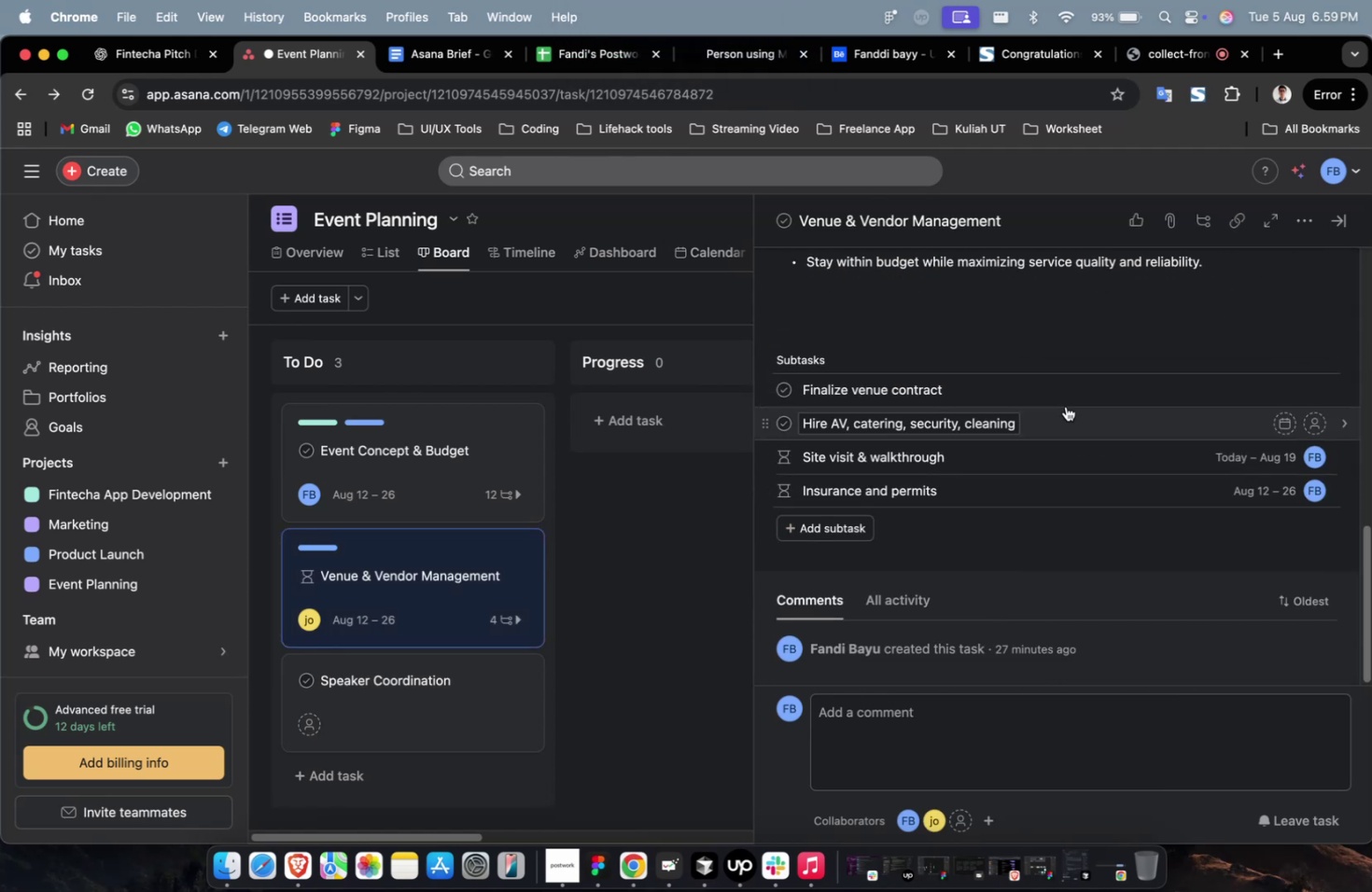 
left_click([1064, 410])
 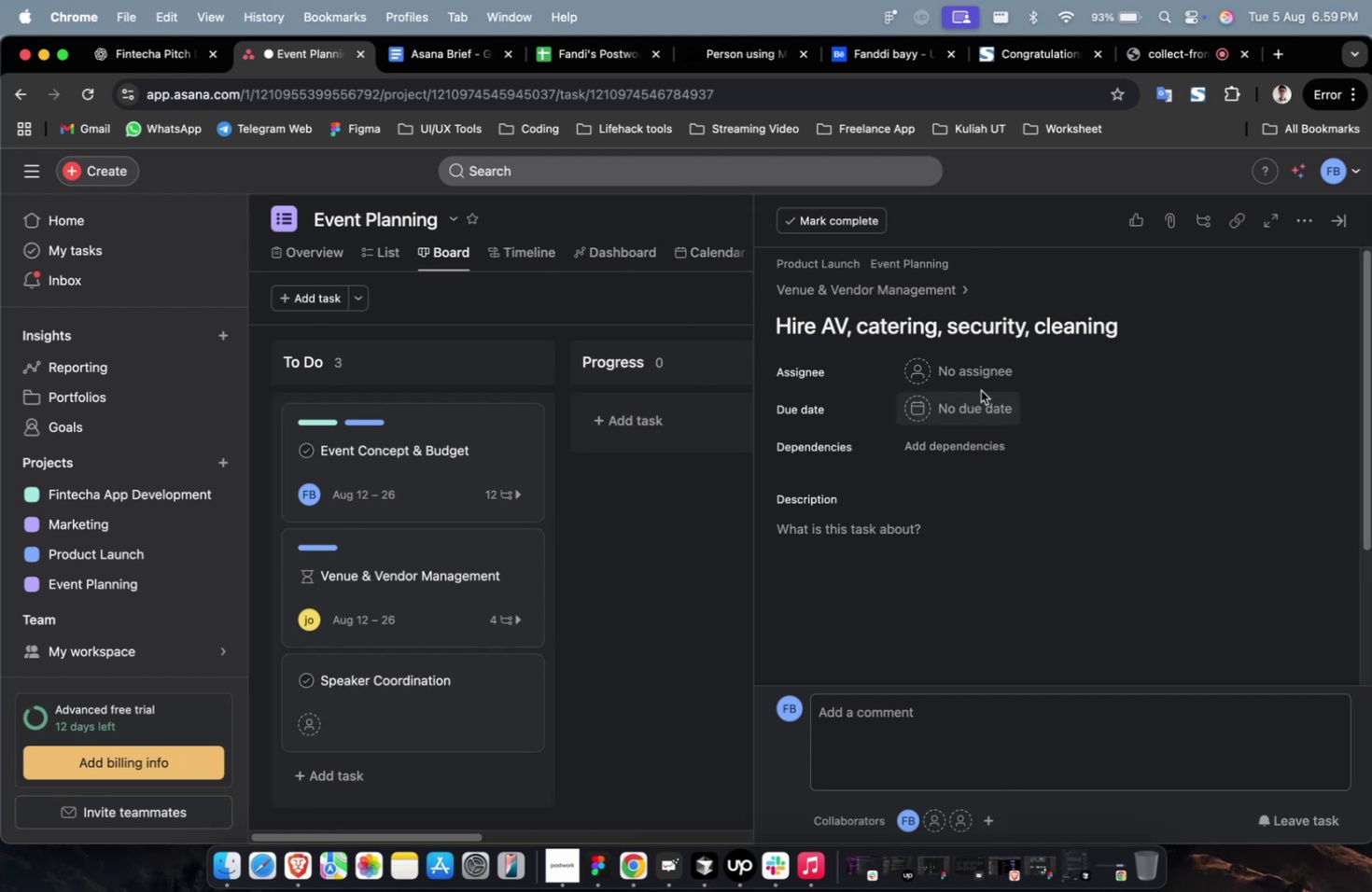 
left_click([983, 382])
 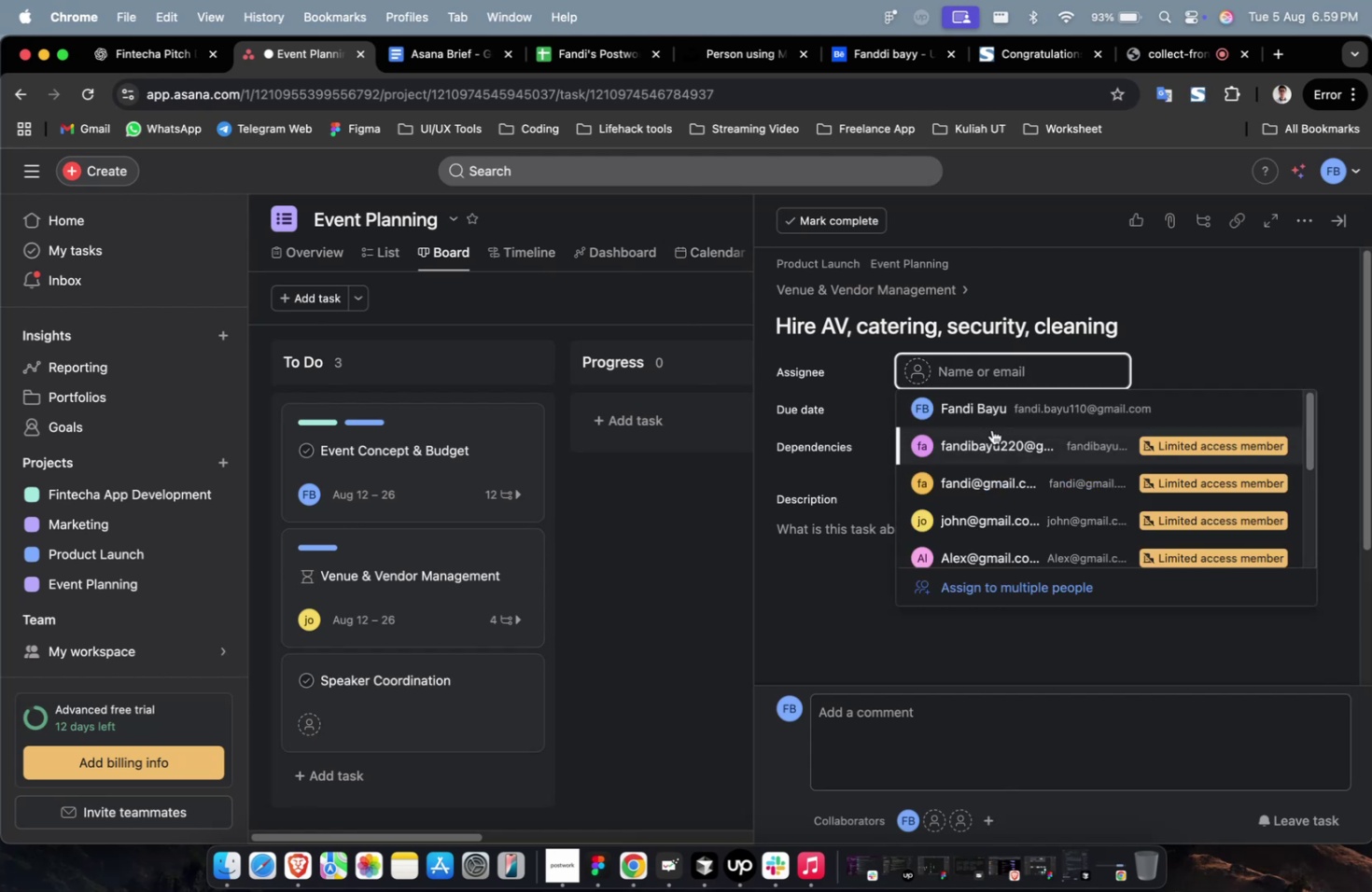 
left_click([994, 404])
 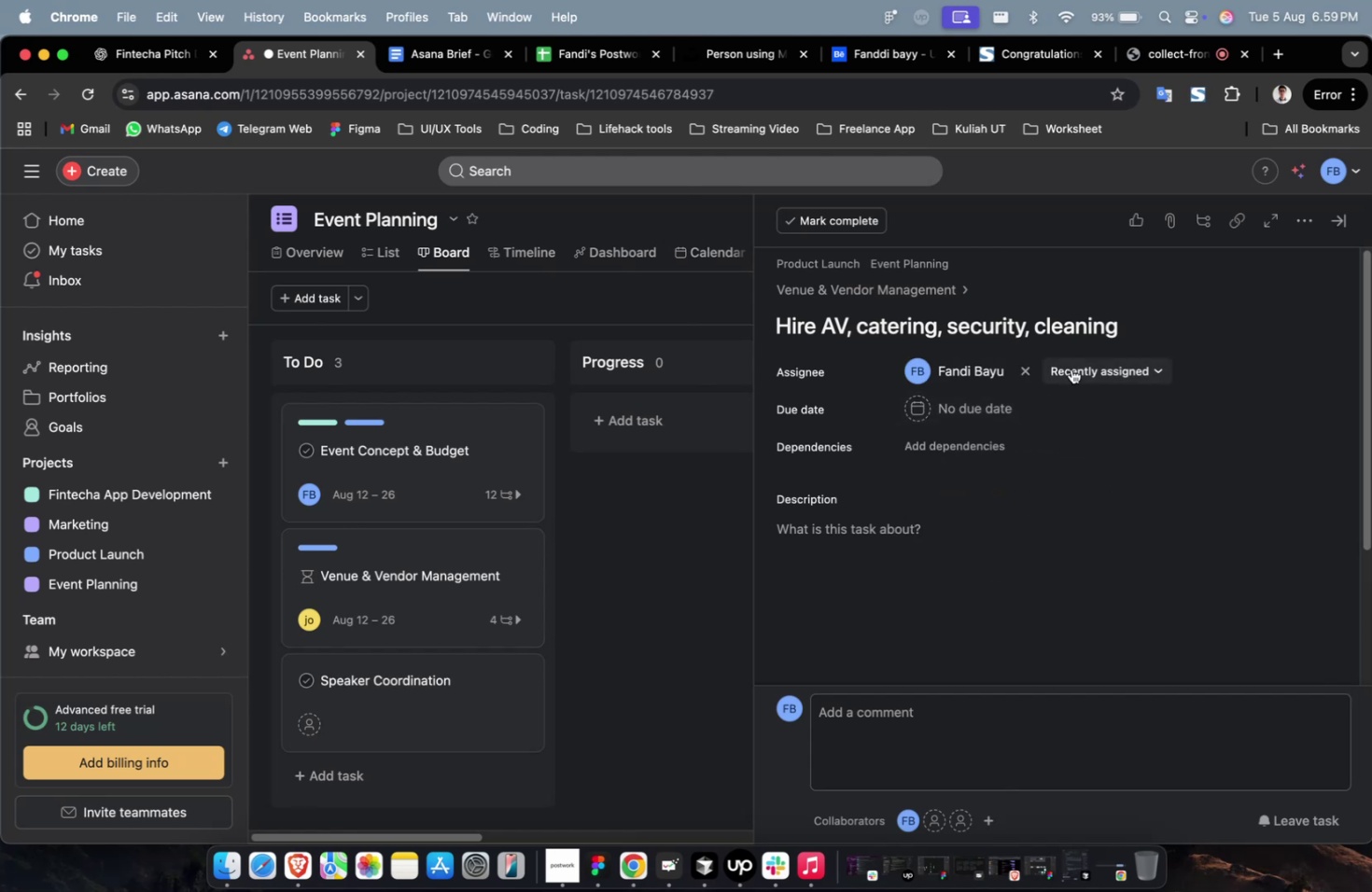 
double_click([1071, 370])
 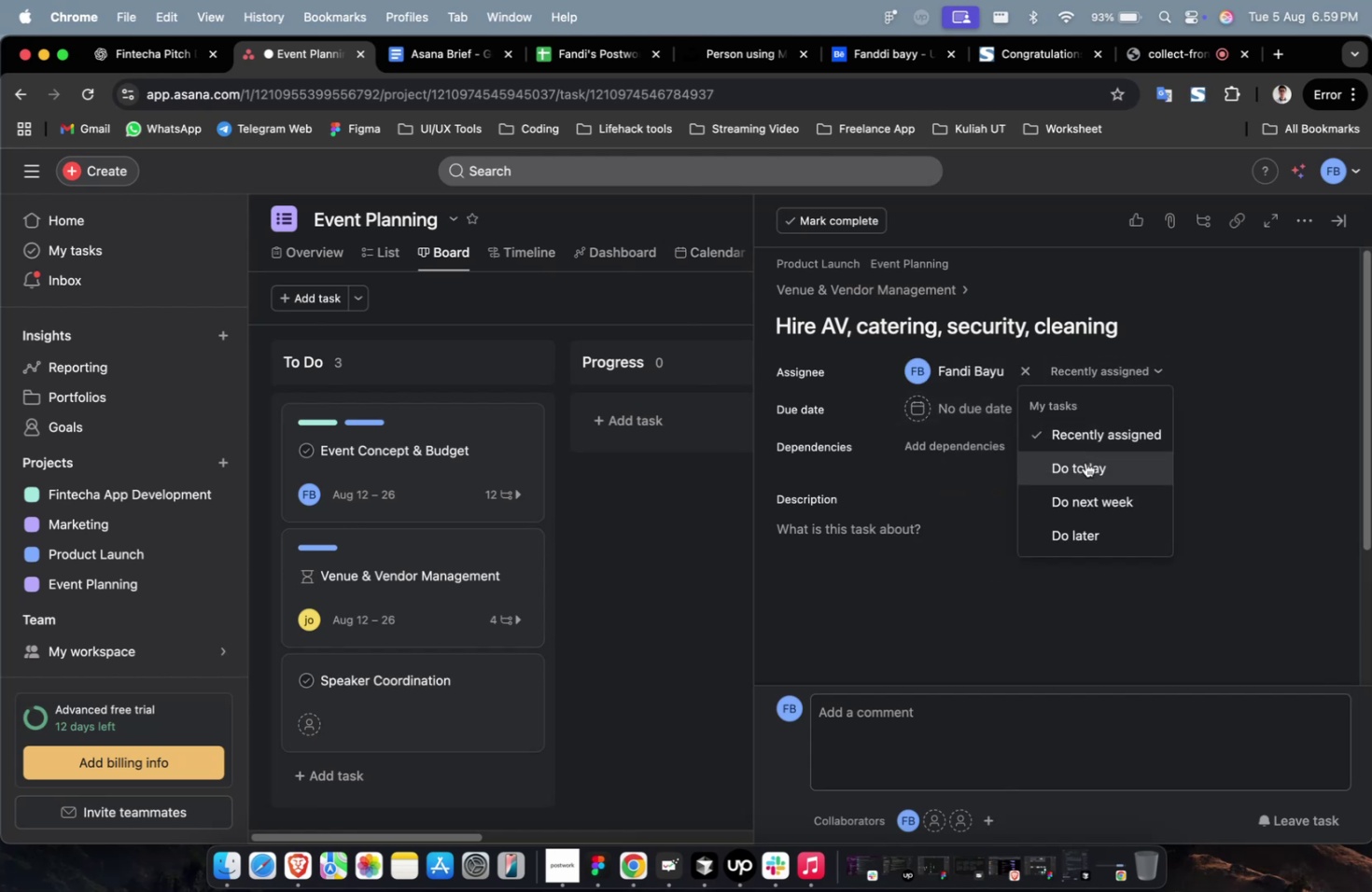 
left_click([1085, 462])
 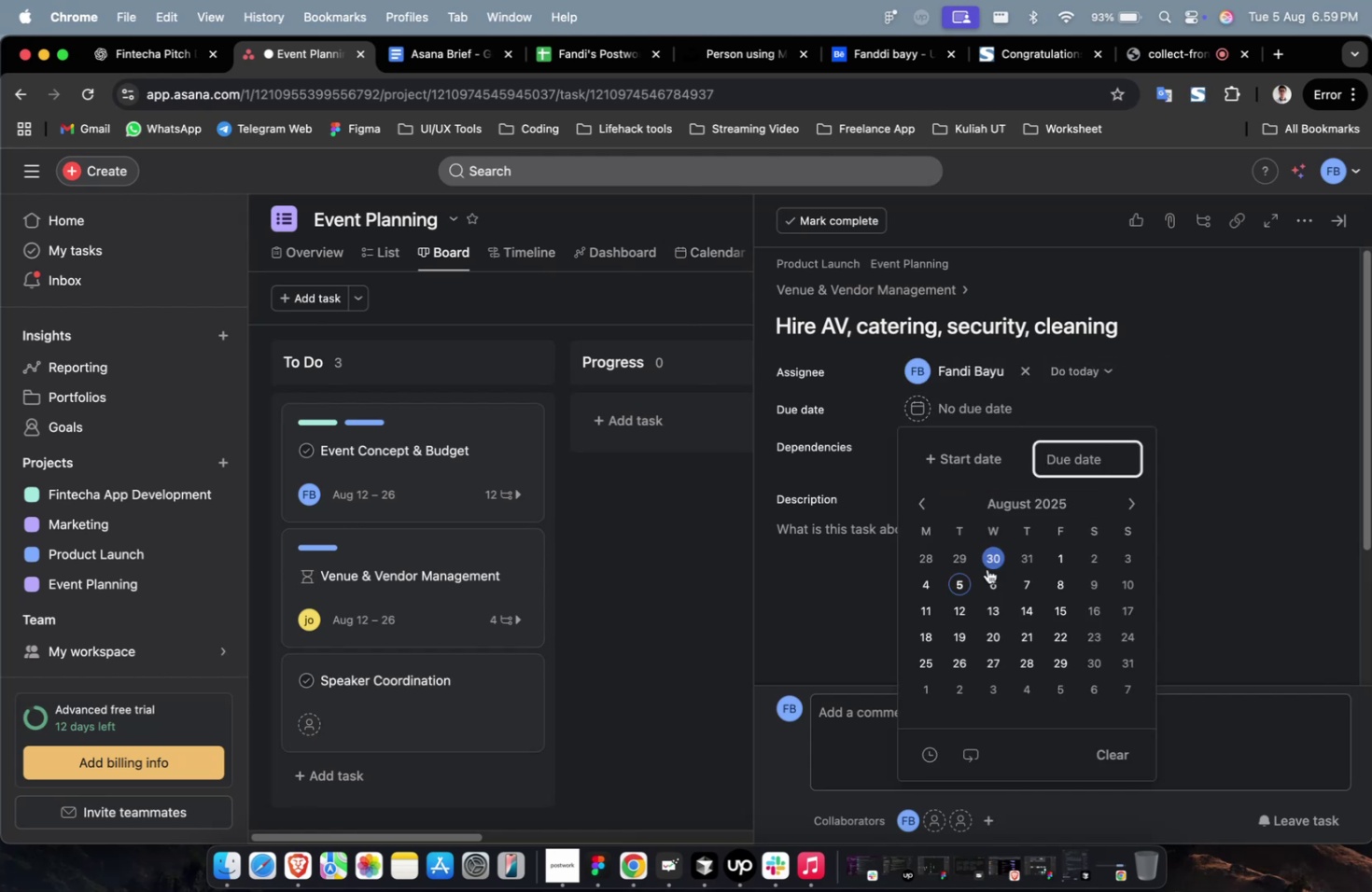 
left_click([980, 585])
 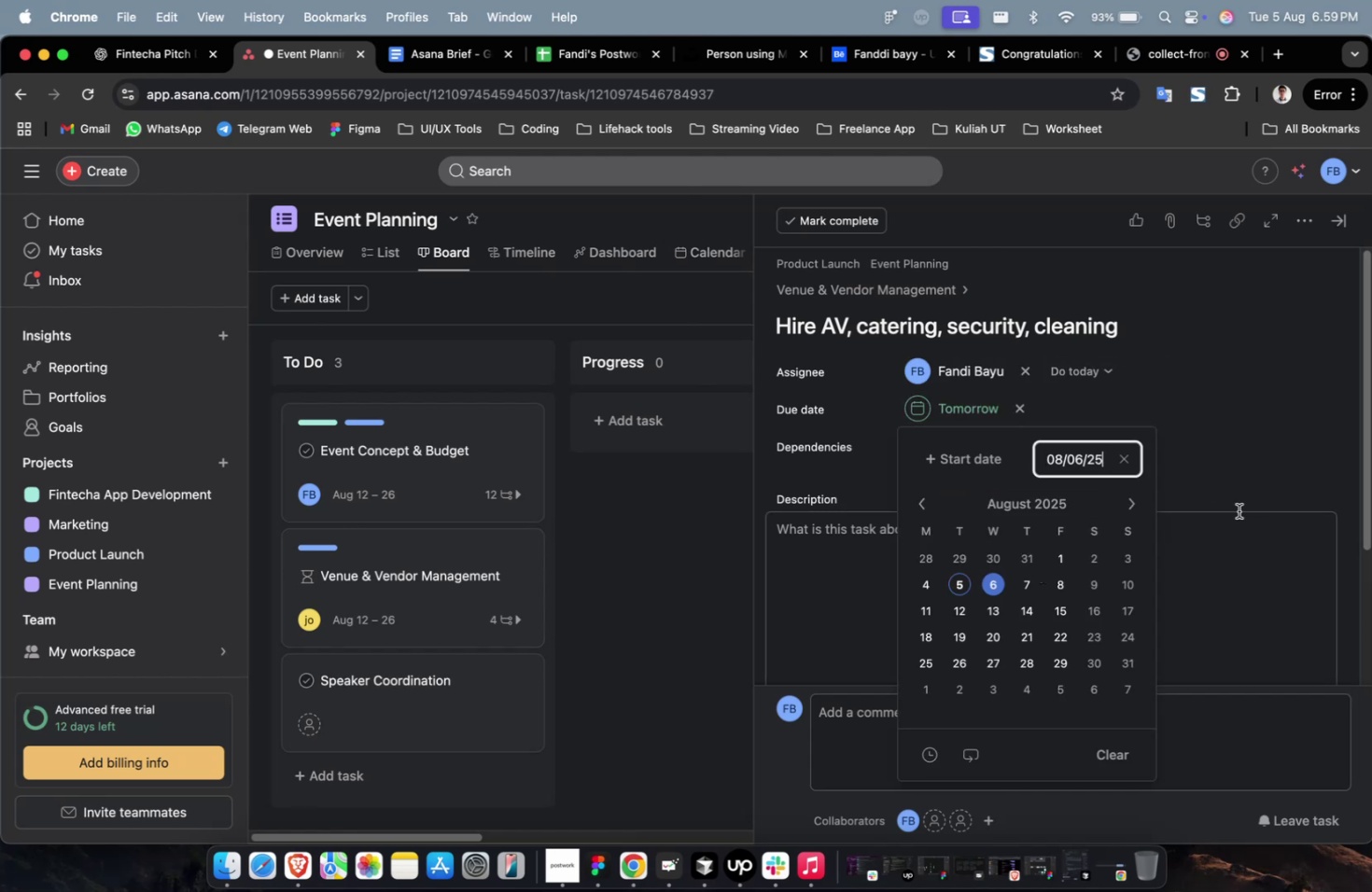 
double_click([1238, 510])
 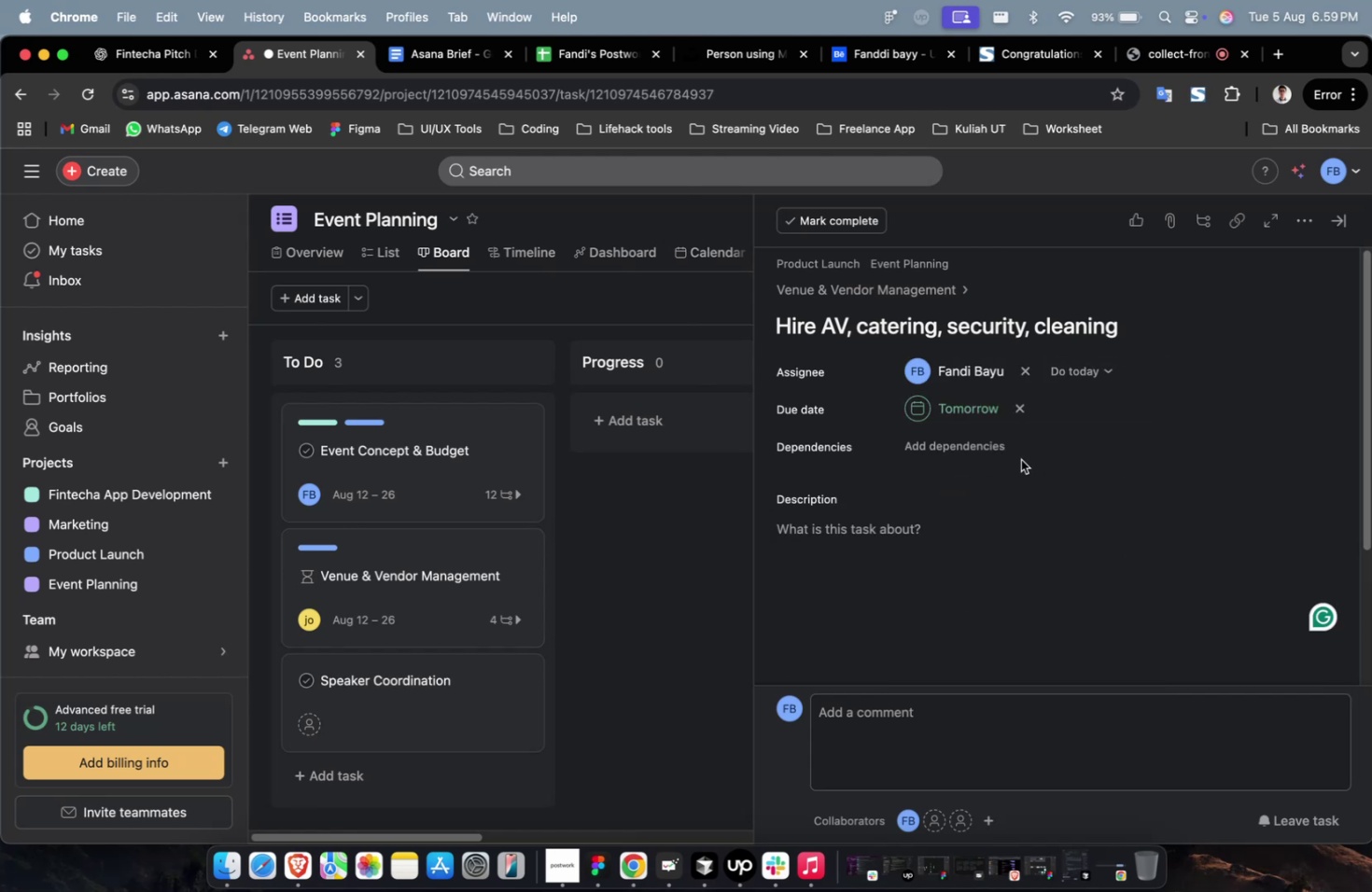 
triple_click([1010, 453])
 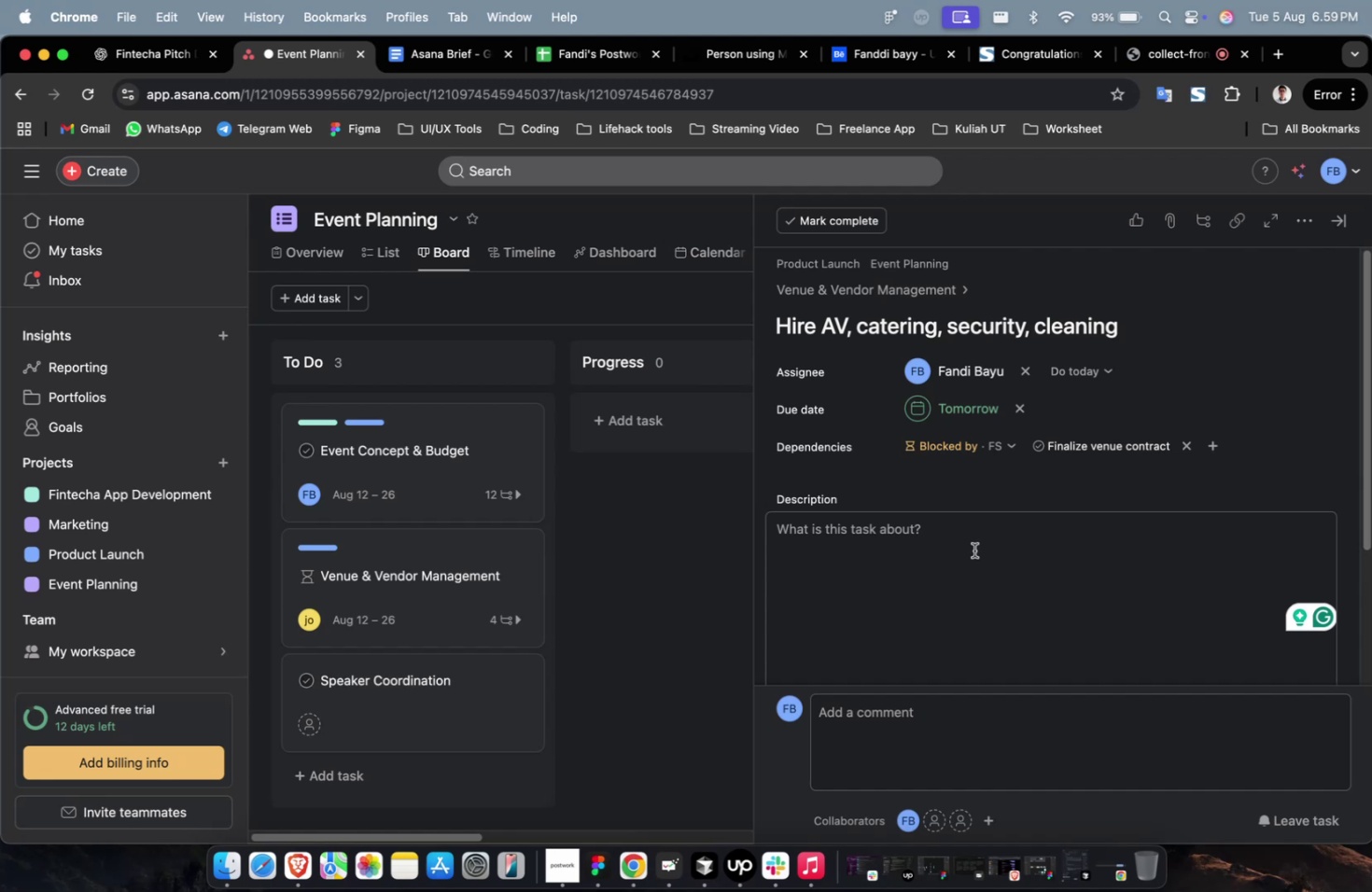 
scroll: coordinate [939, 489], scroll_direction: down, amount: 20.0
 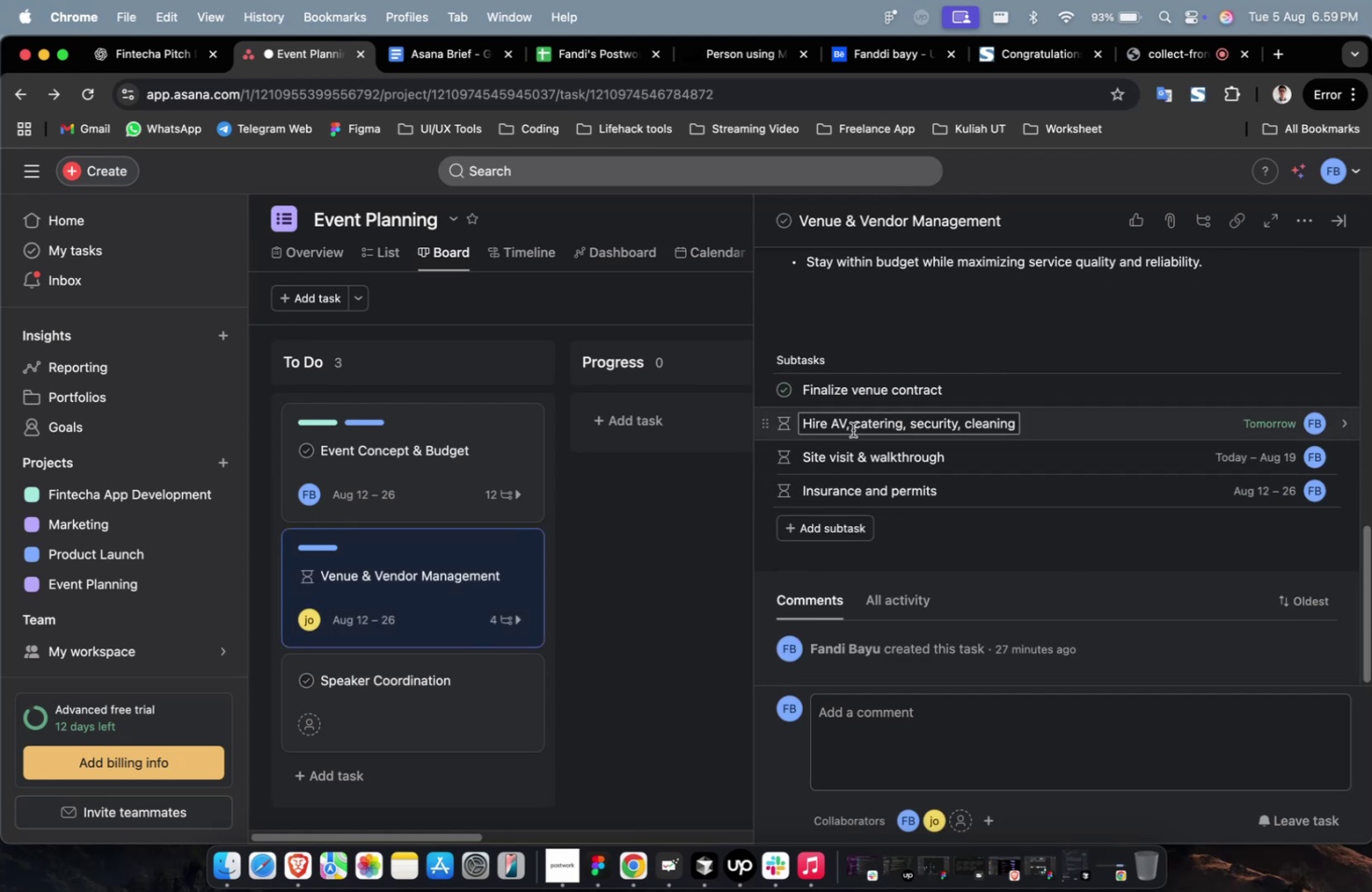 
left_click([780, 429])
 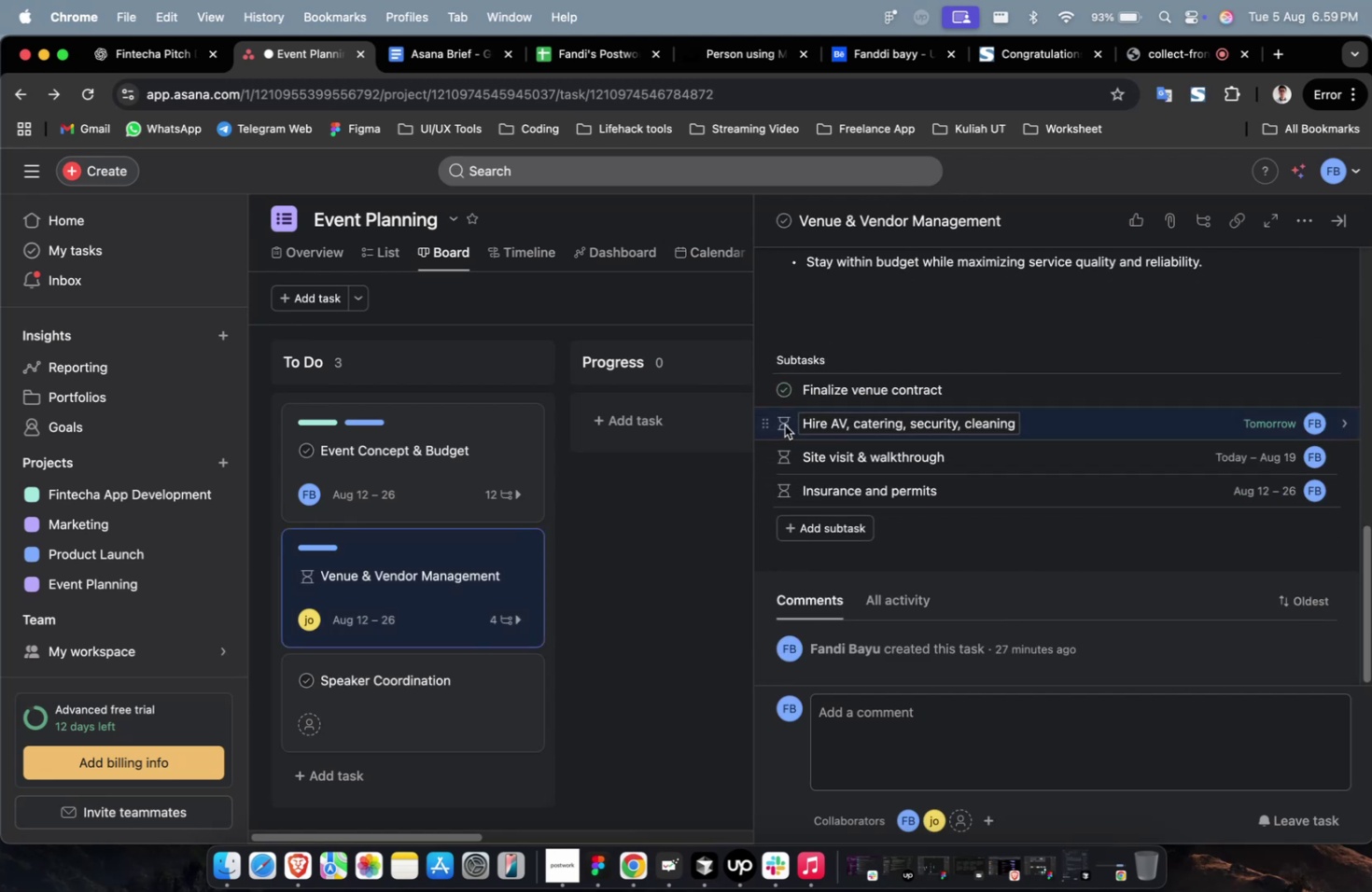 
double_click([784, 425])
 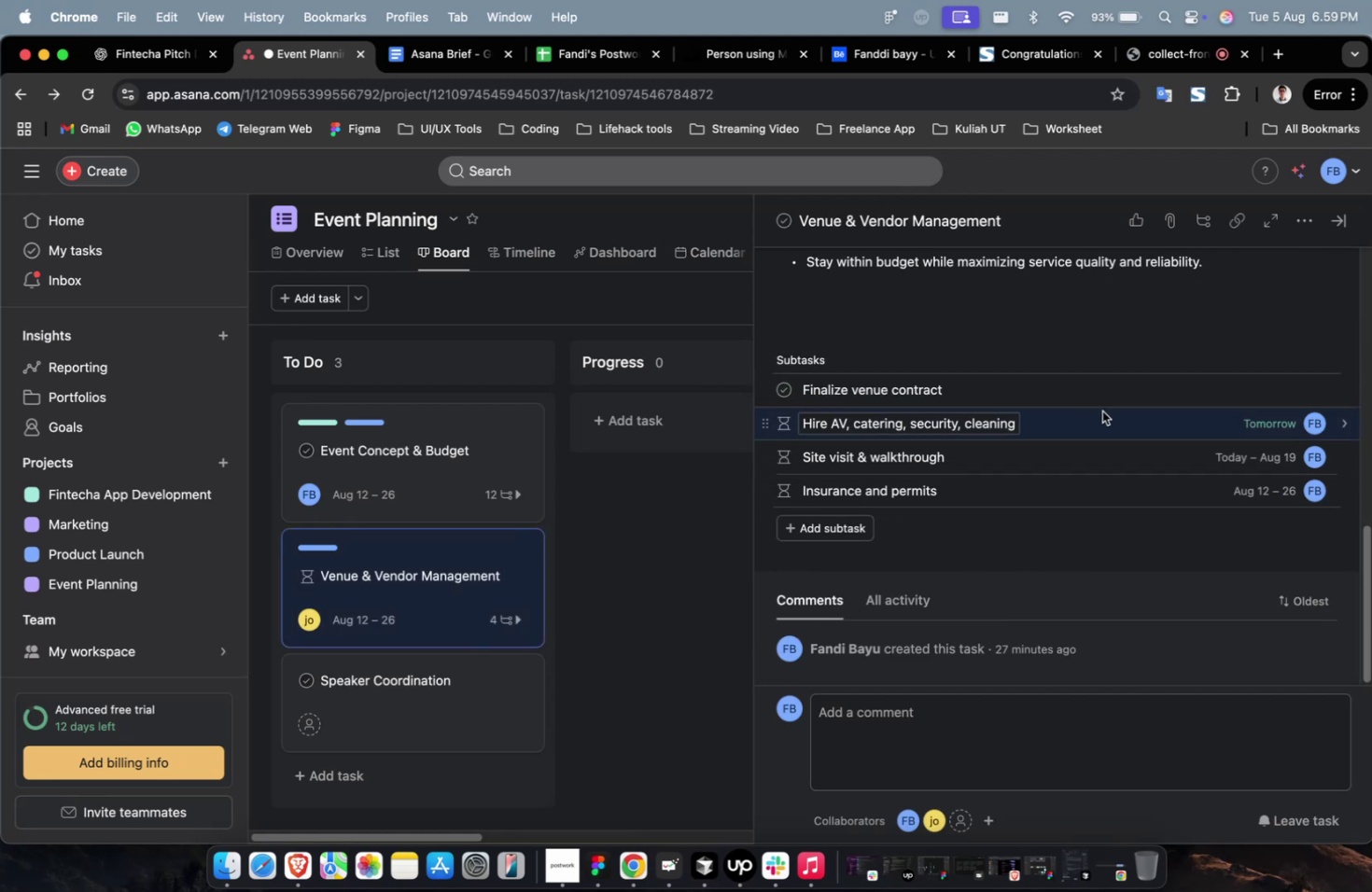 
triple_click([1099, 417])
 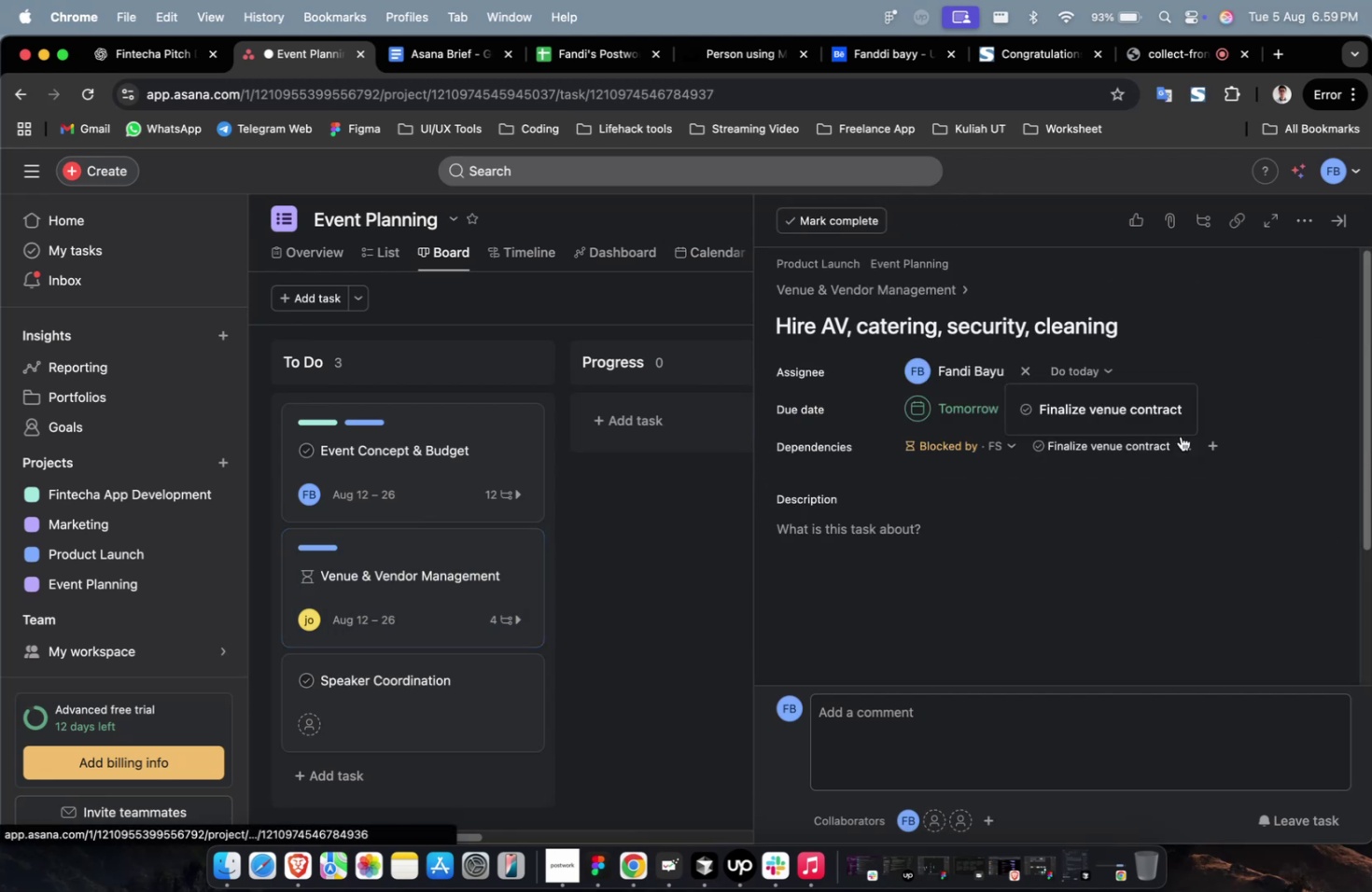 
left_click([1183, 441])
 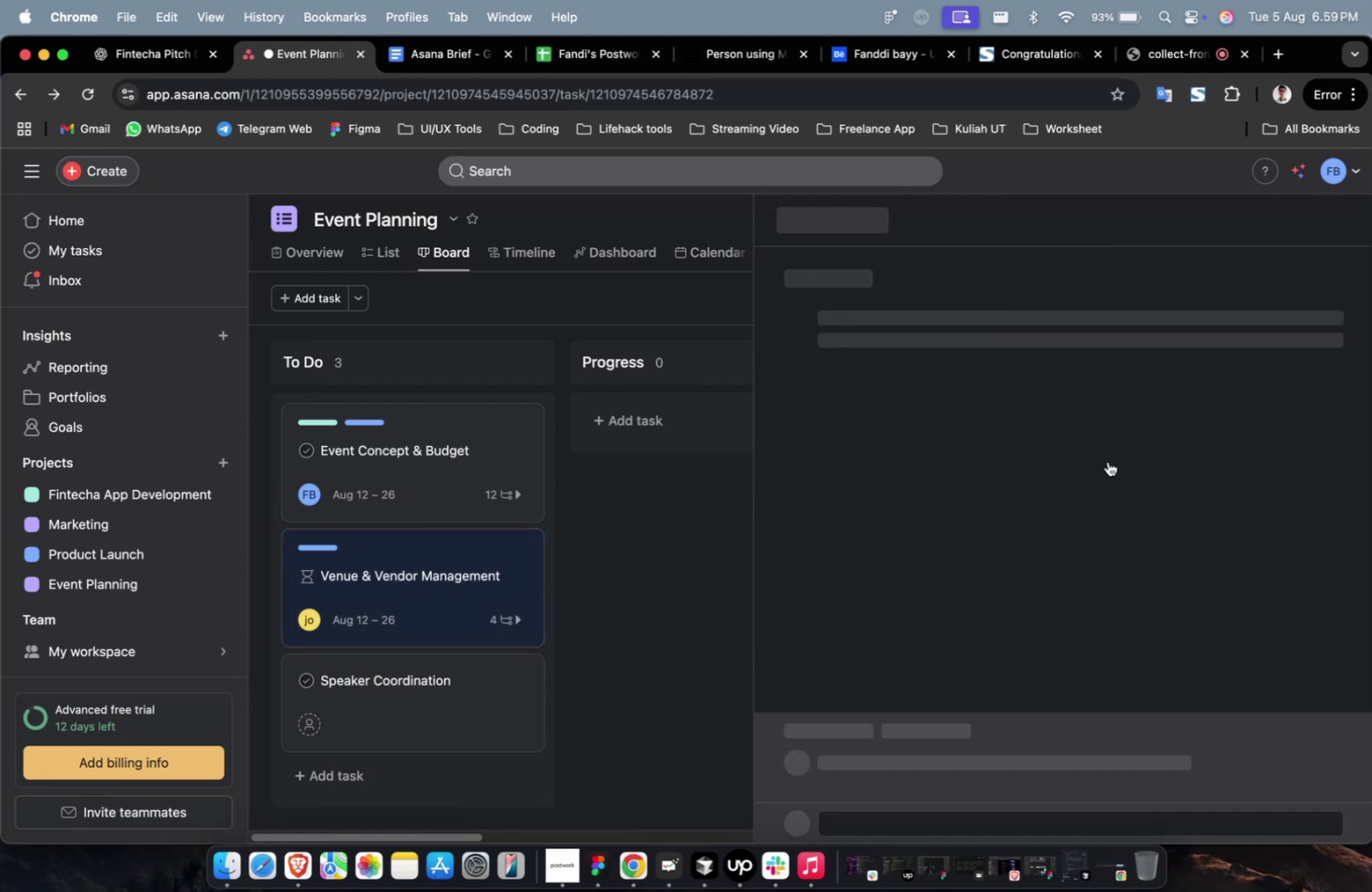 
scroll: coordinate [1105, 461], scroll_direction: down, amount: 17.0
 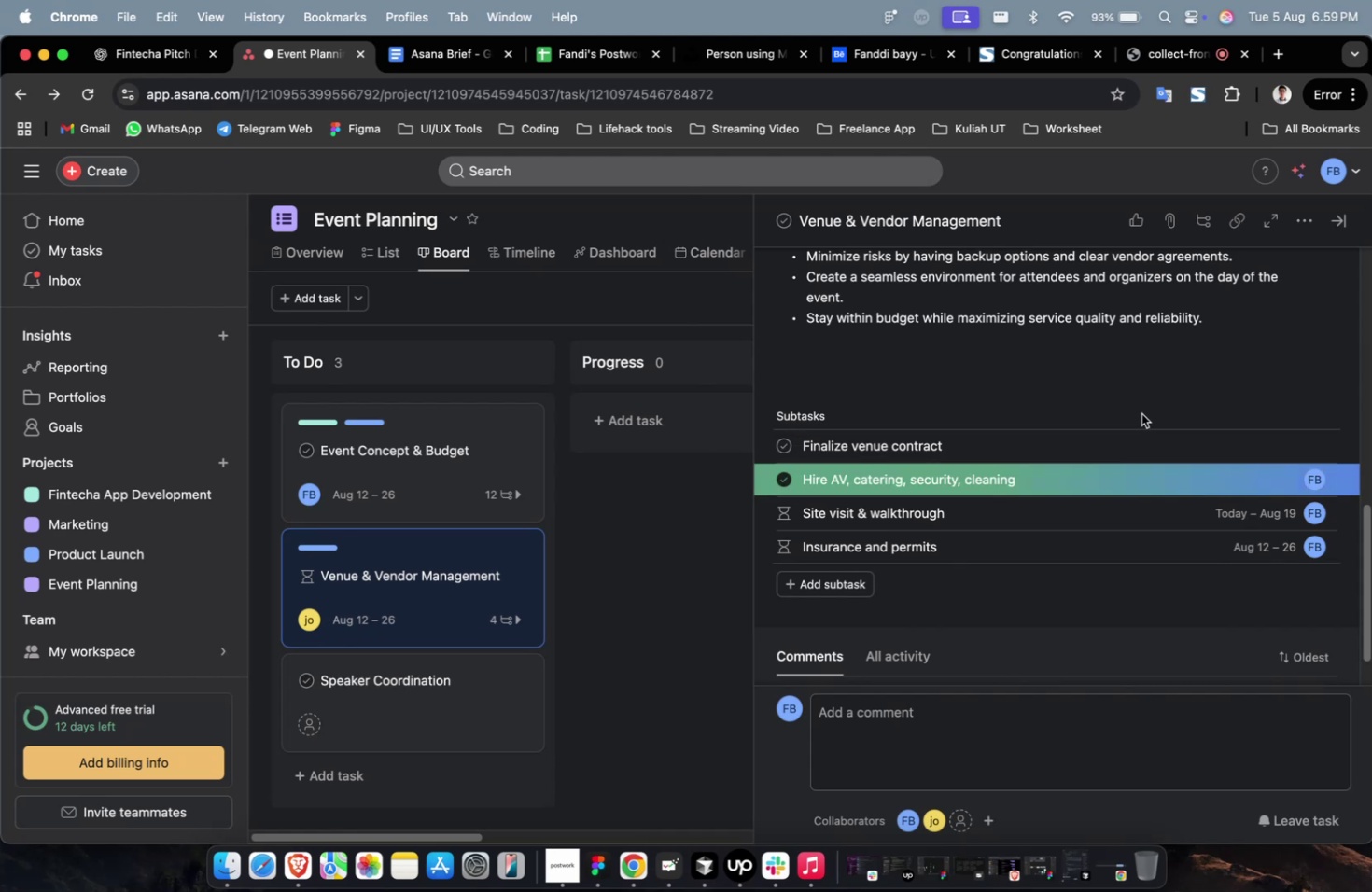 
left_click([1153, 436])
 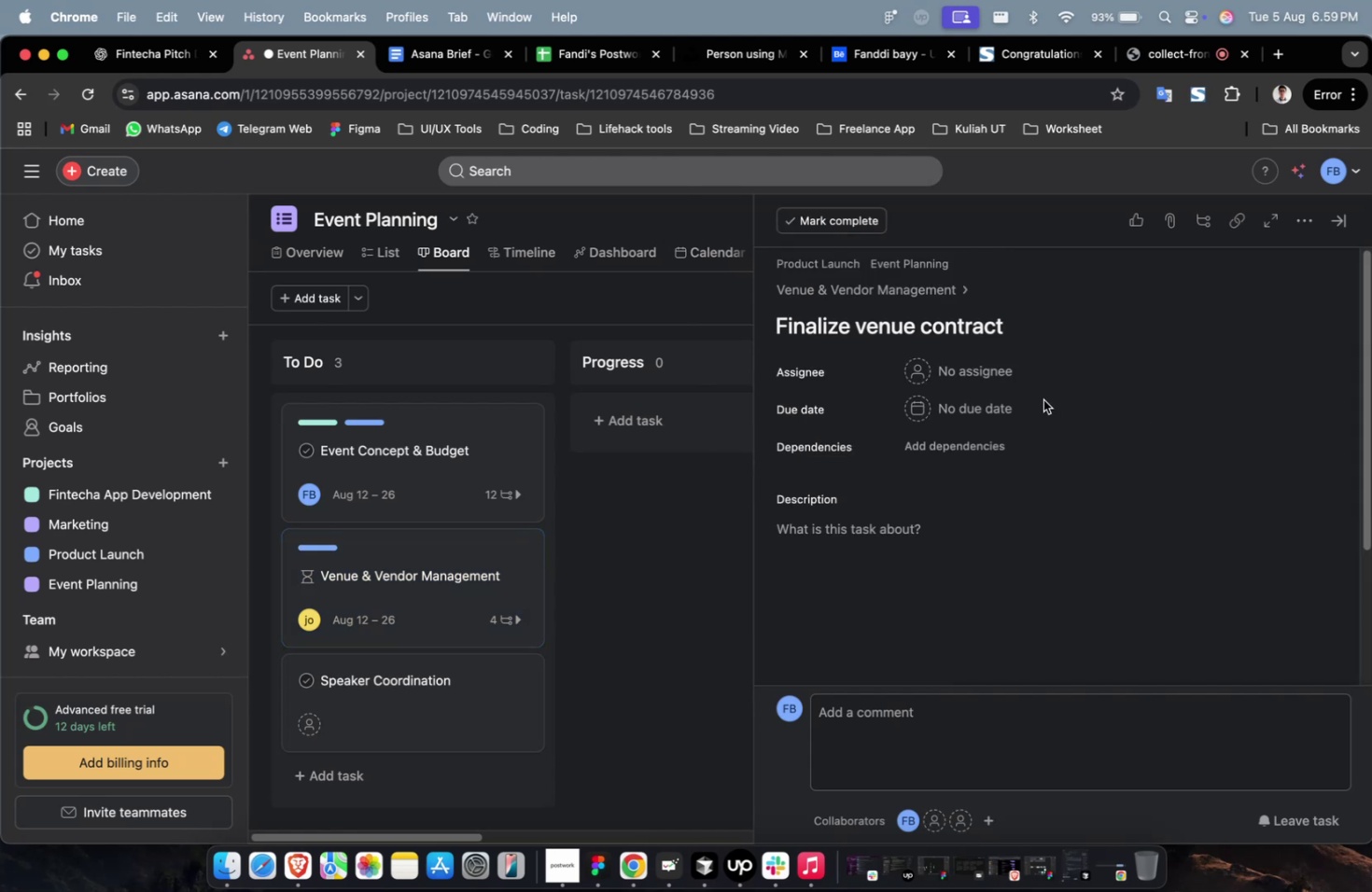 
left_click([1005, 370])
 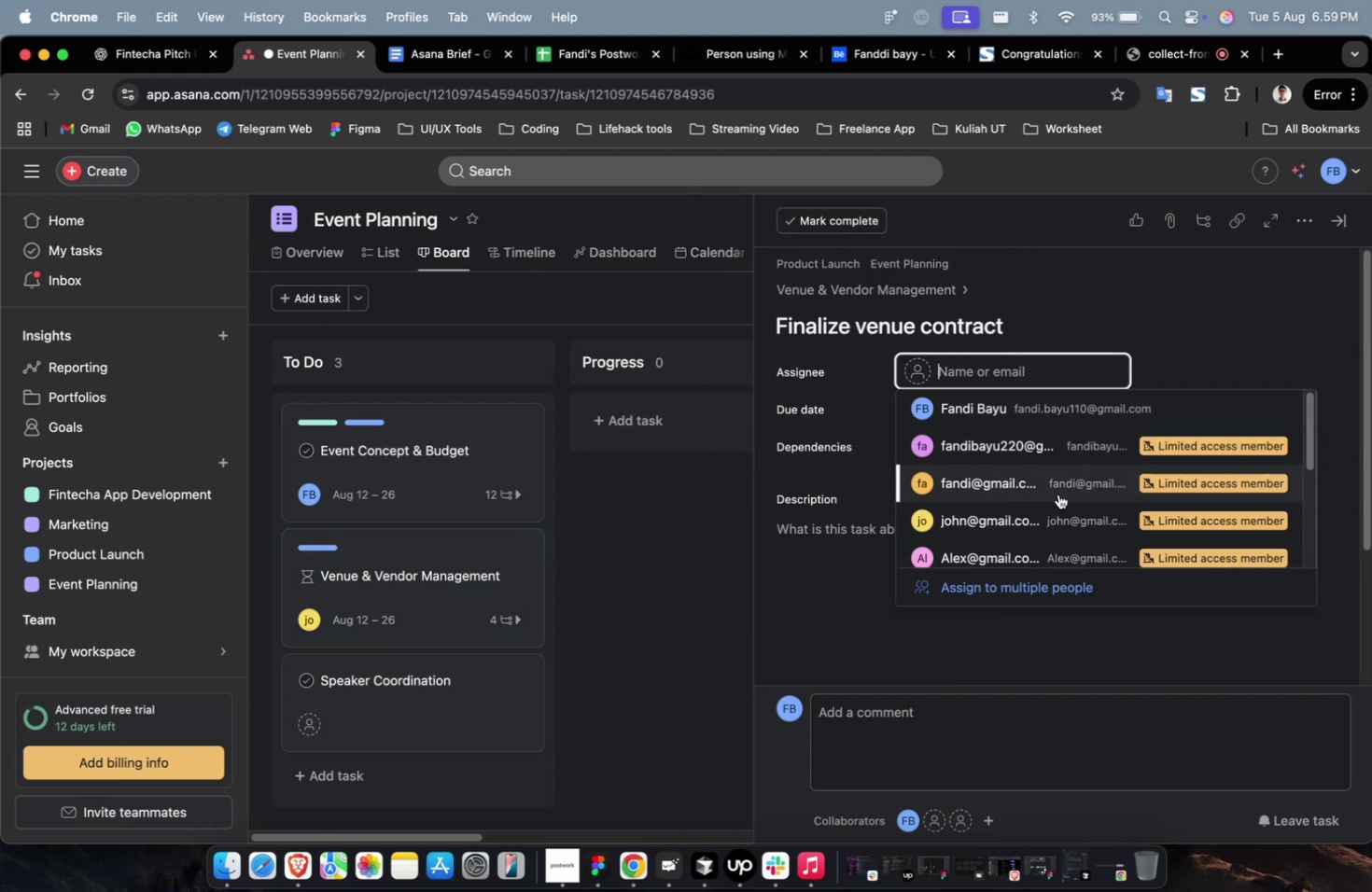 
left_click([1057, 494])
 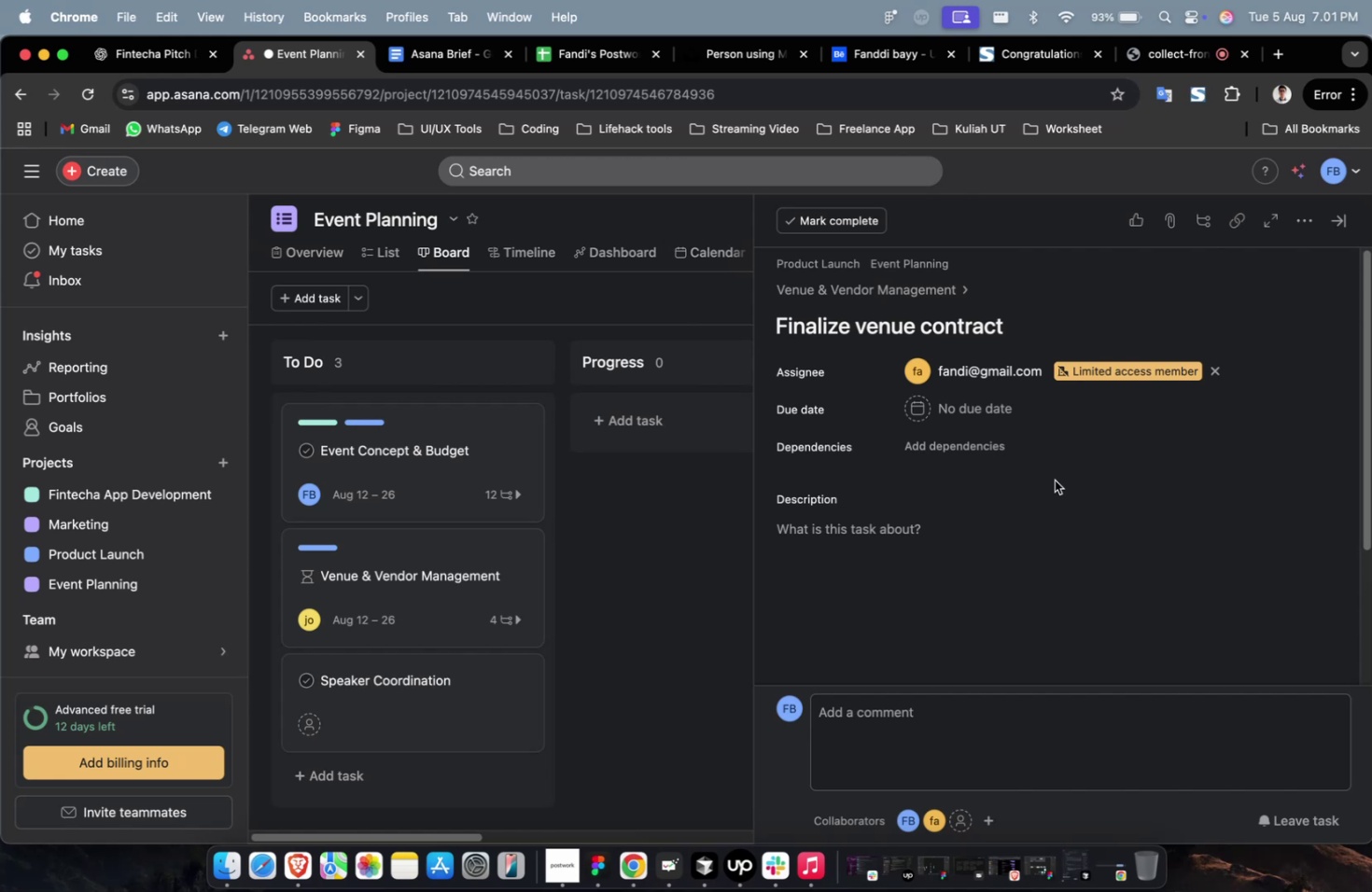 
wait(87.34)
 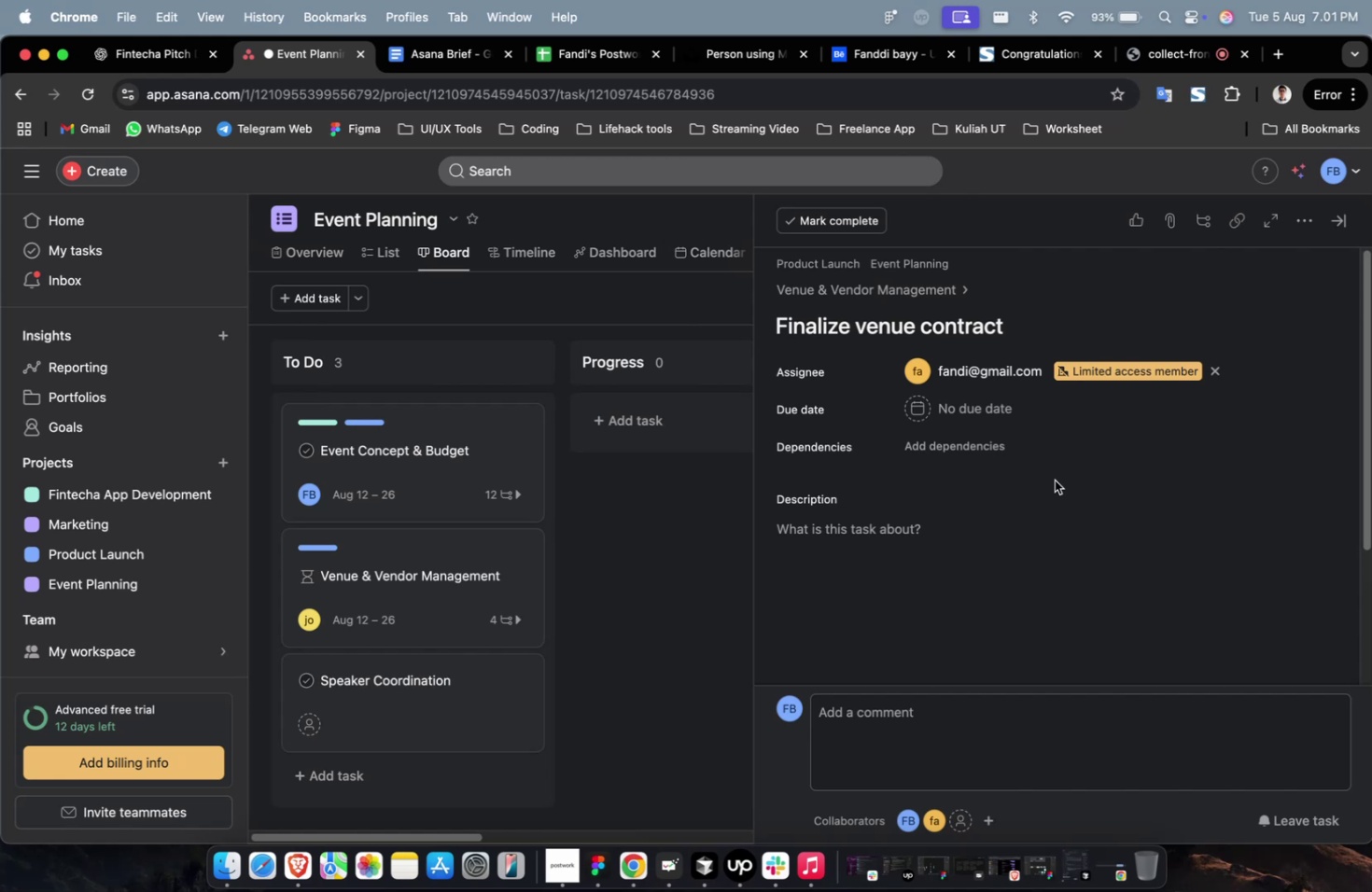 
scroll: coordinate [1054, 480], scroll_direction: down, amount: 8.0
 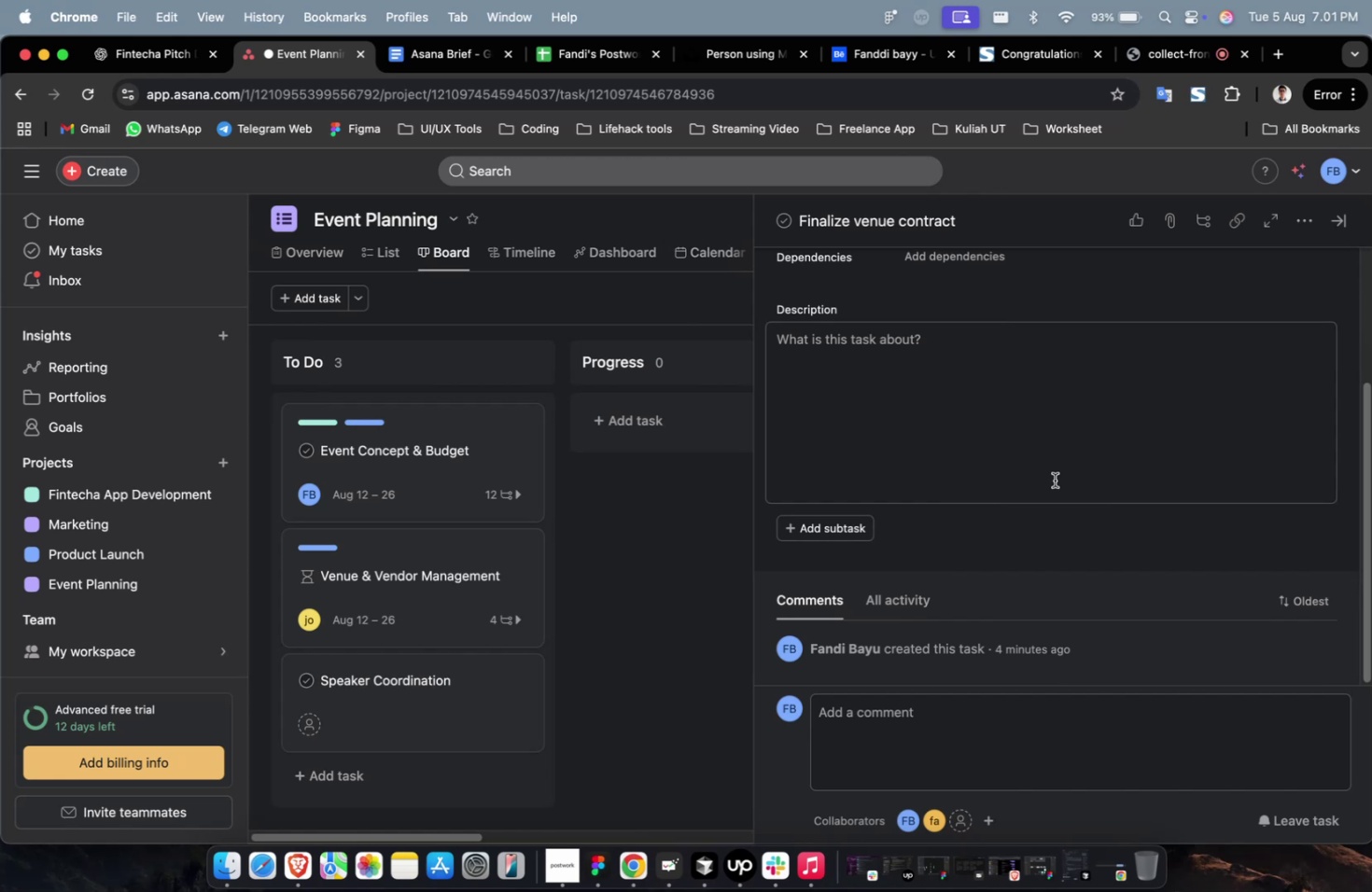 
wait(25.48)
 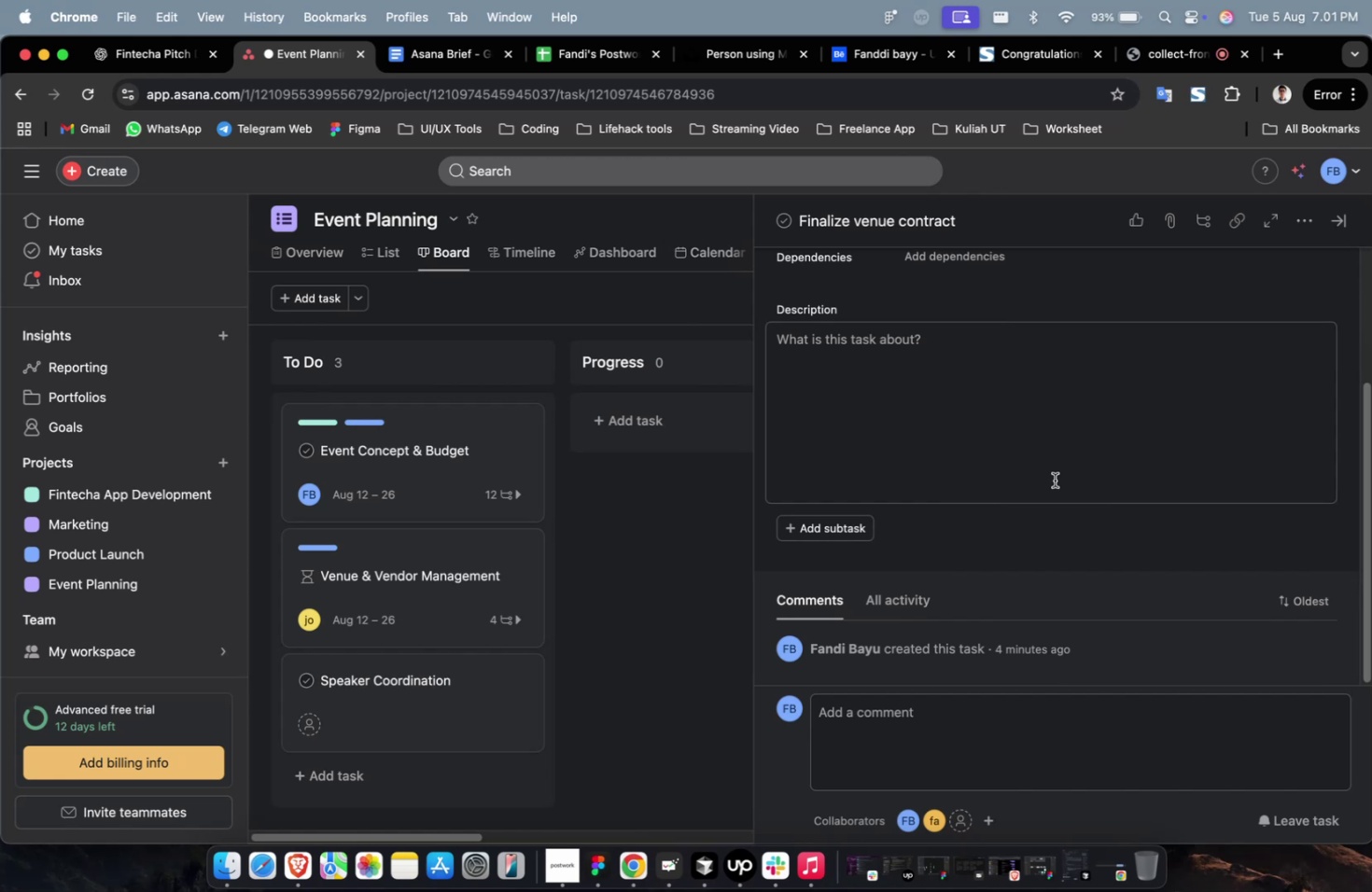 
scroll: coordinate [1054, 480], scroll_direction: none, amount: 0.0
 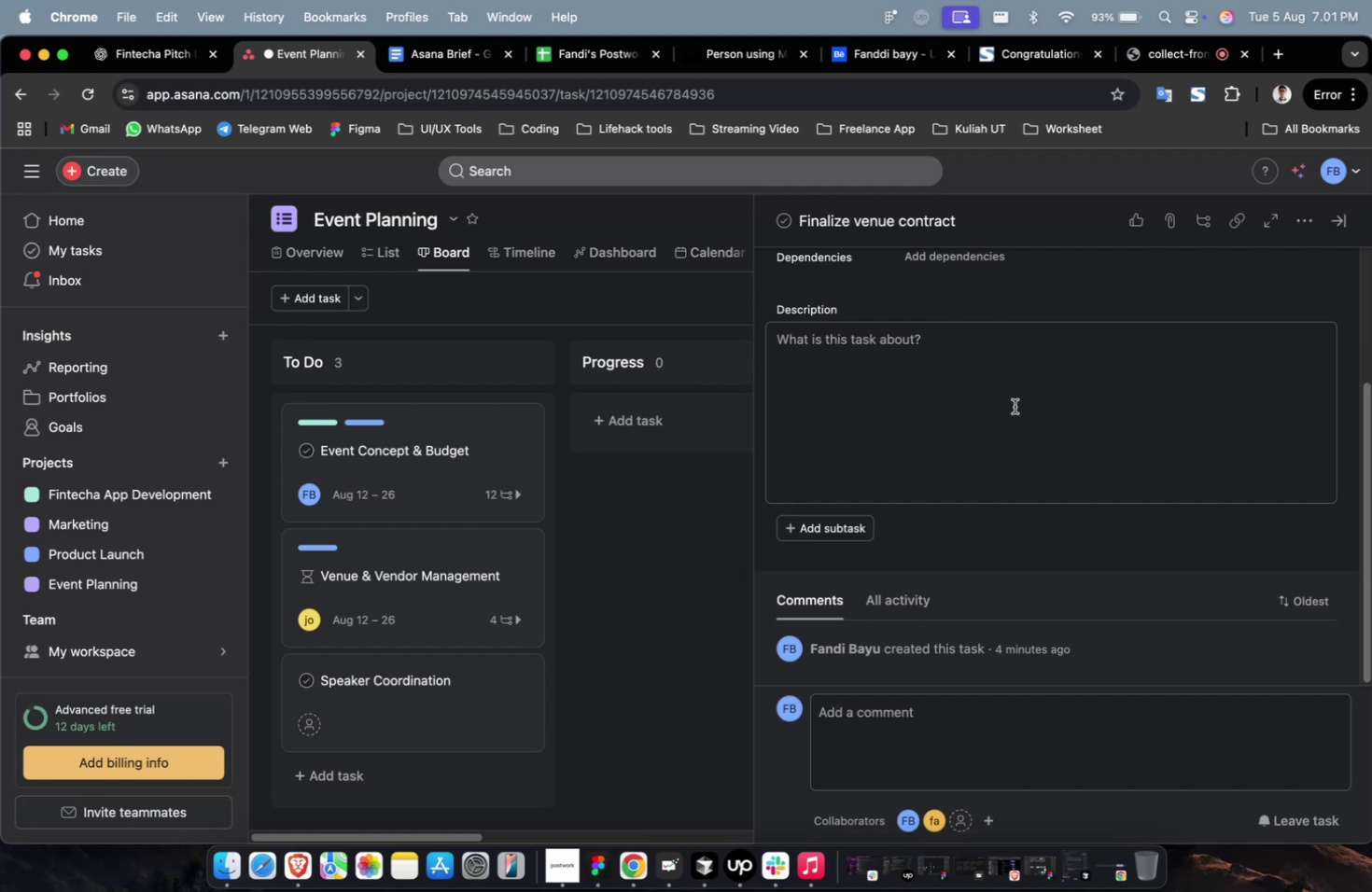 
left_click([1012, 404])
 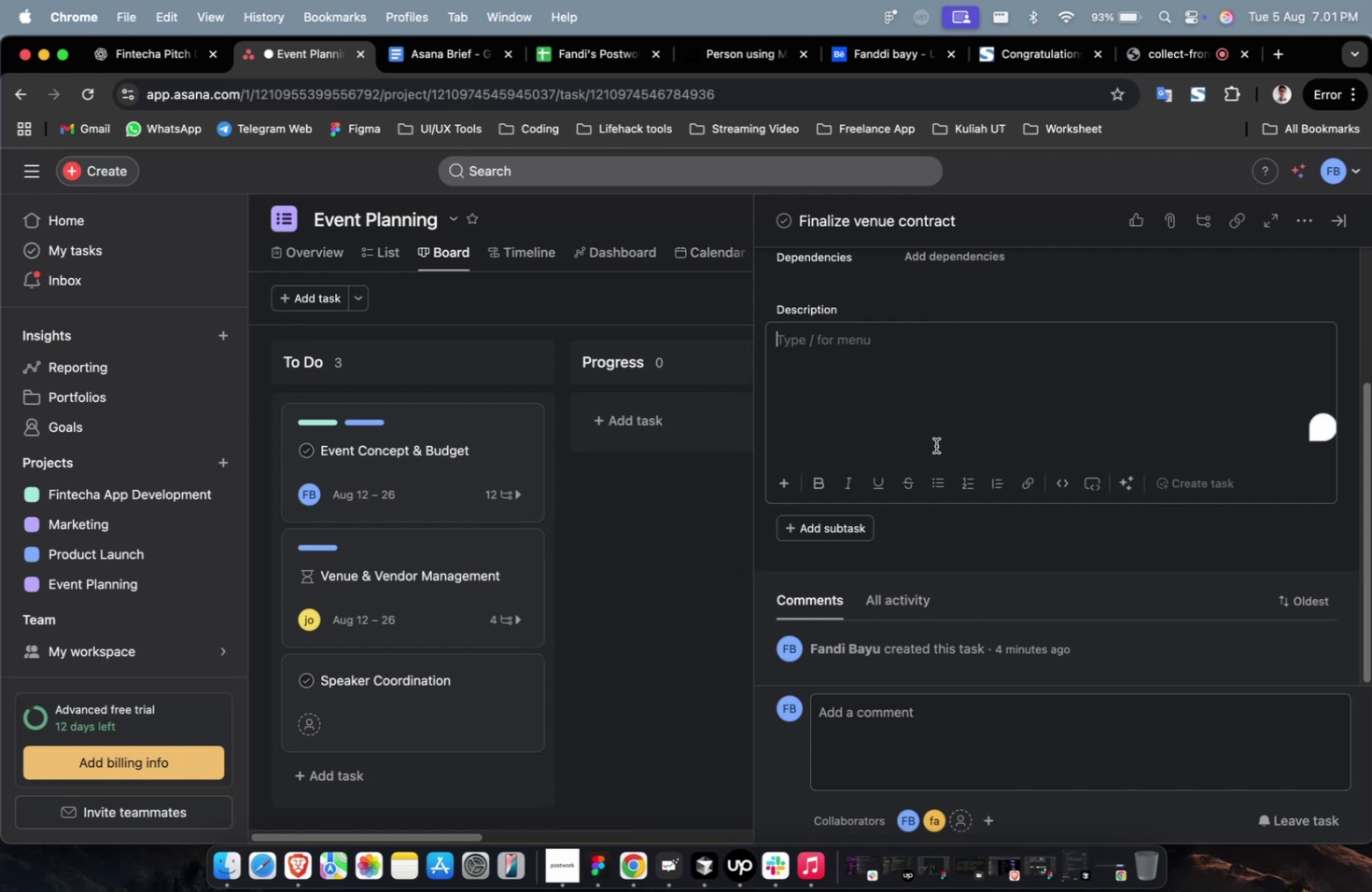 
scroll: coordinate [933, 447], scroll_direction: up, amount: 9.0
 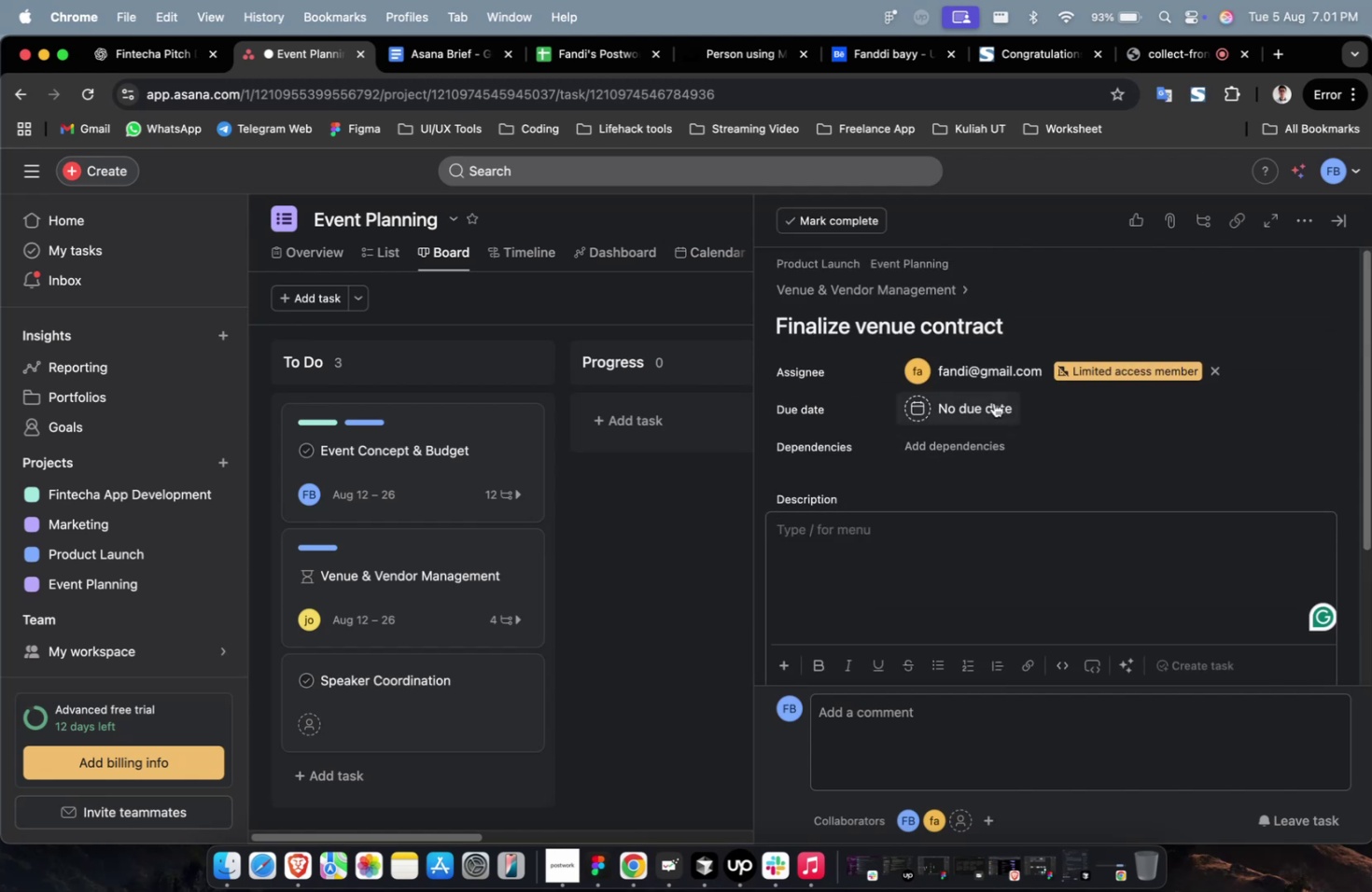 
left_click([994, 401])
 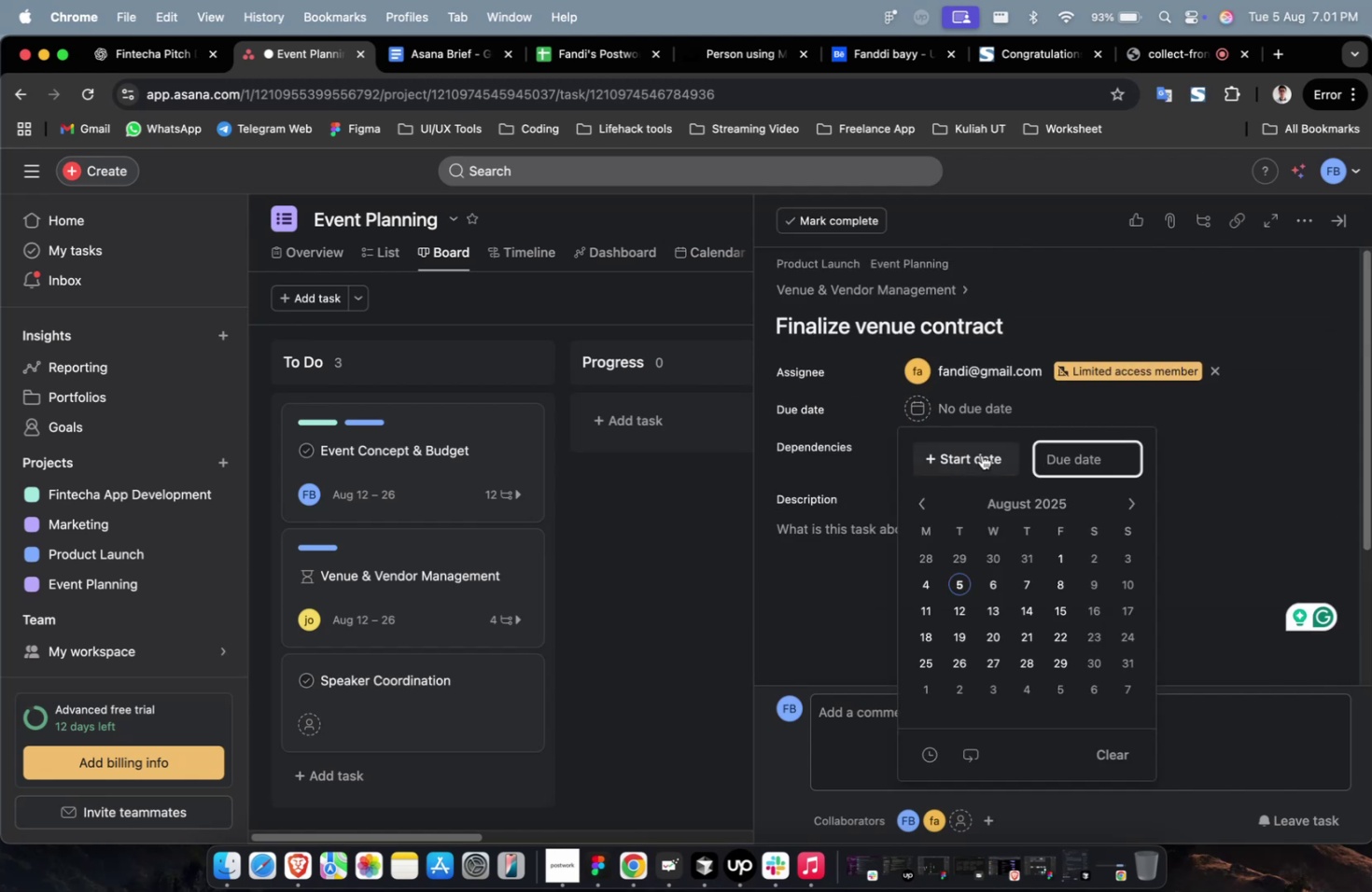 
double_click([981, 454])
 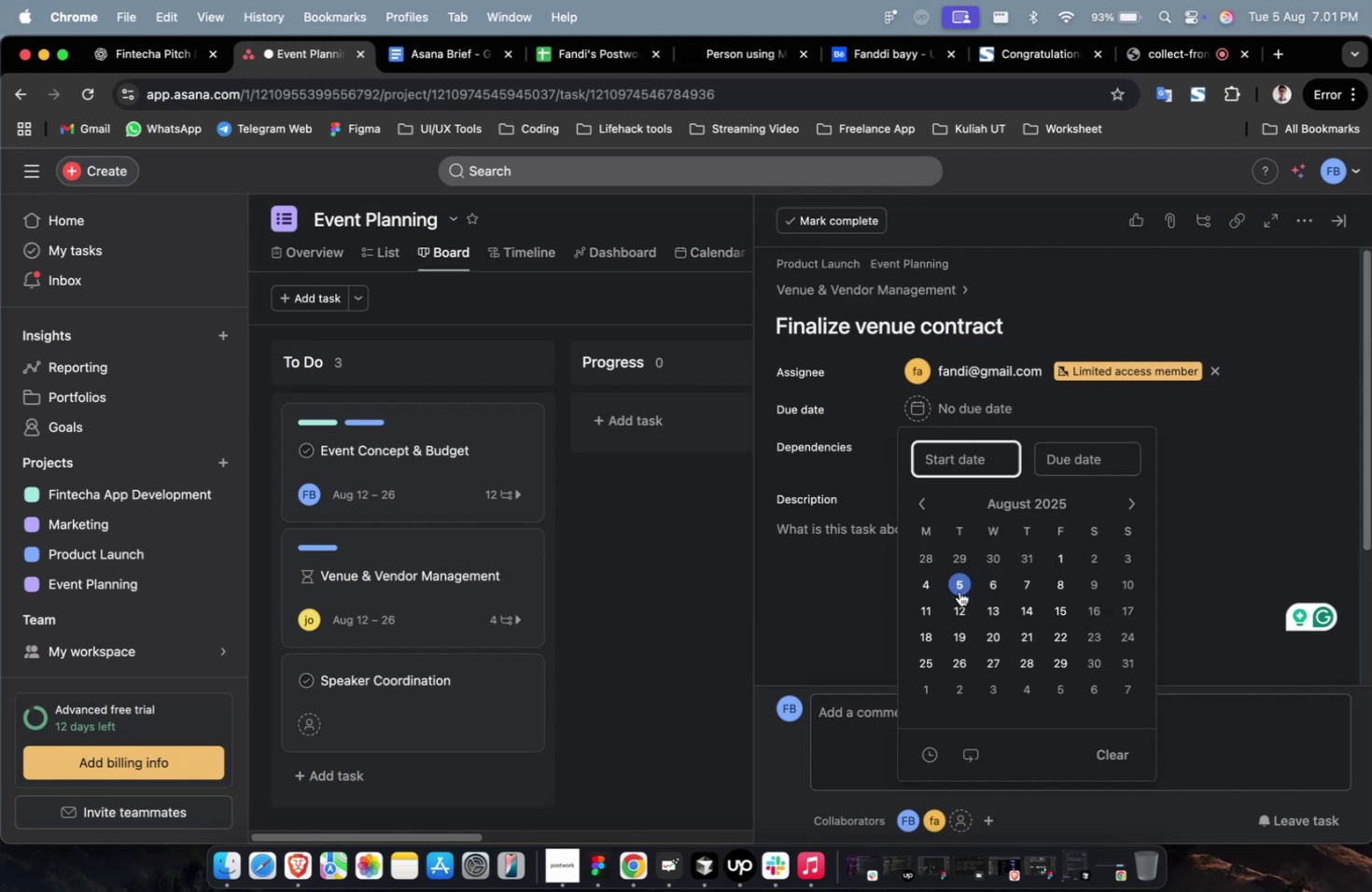 
triple_click([959, 589])
 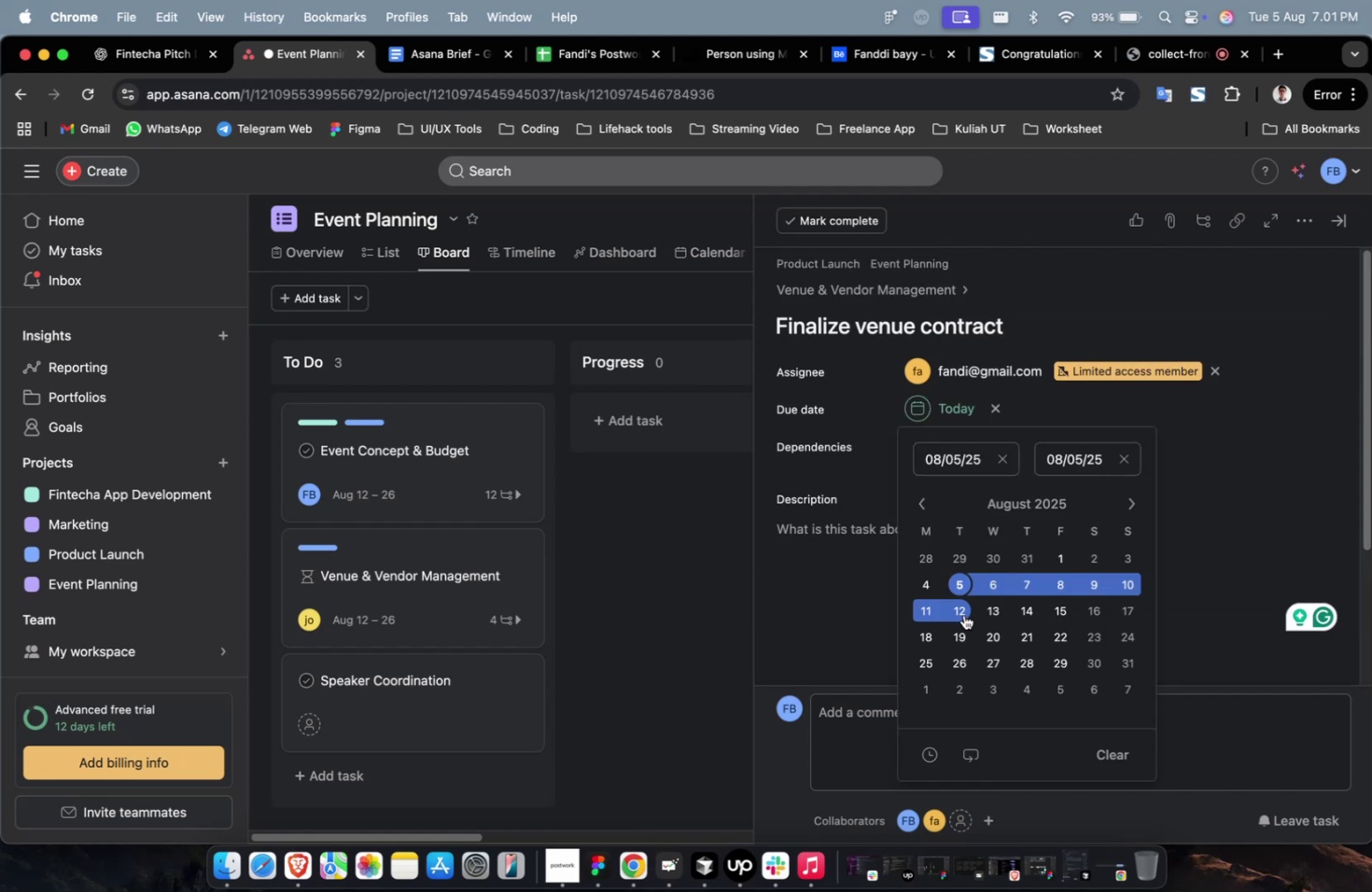 
left_click([963, 614])
 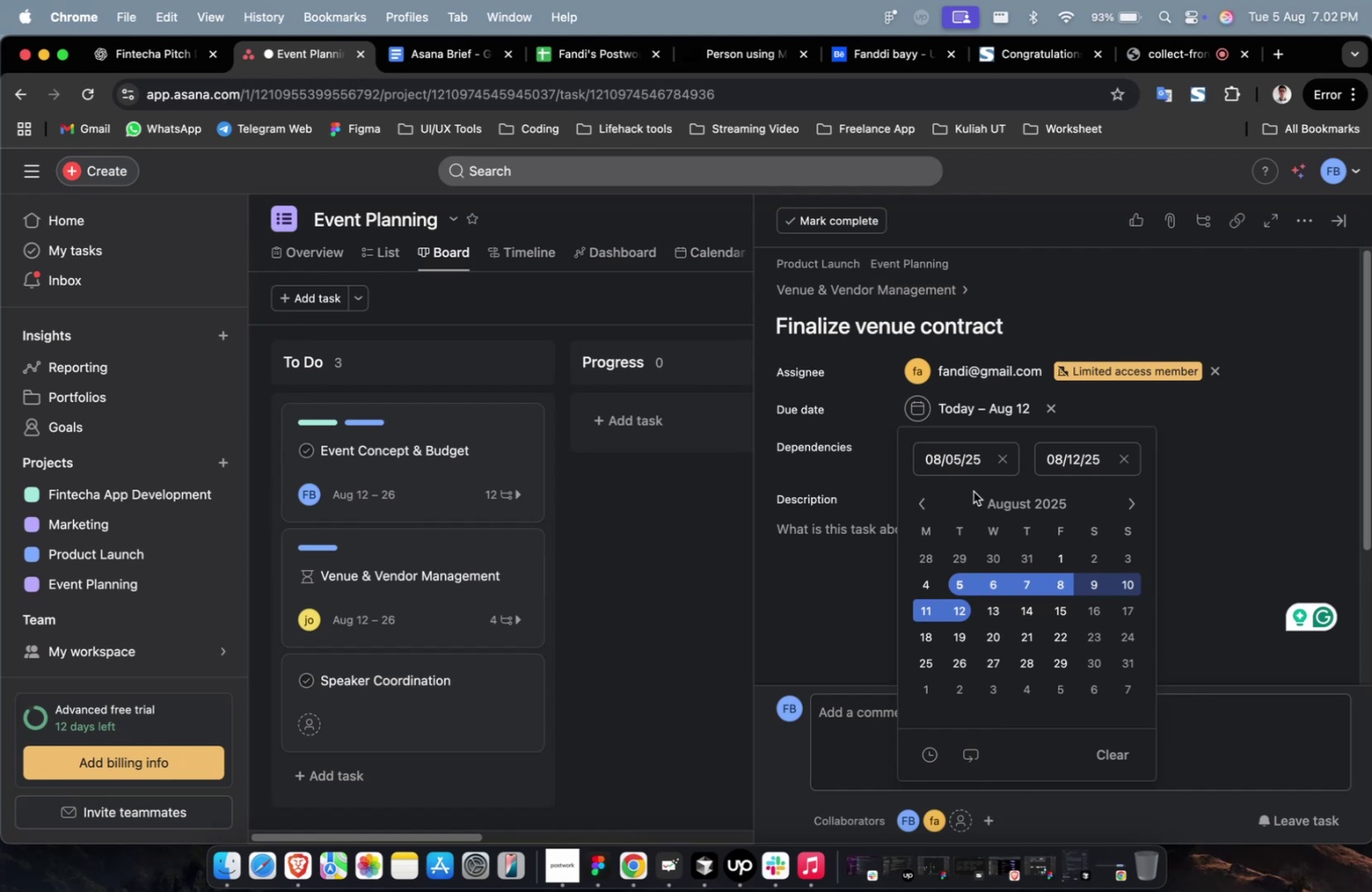 
wait(42.55)
 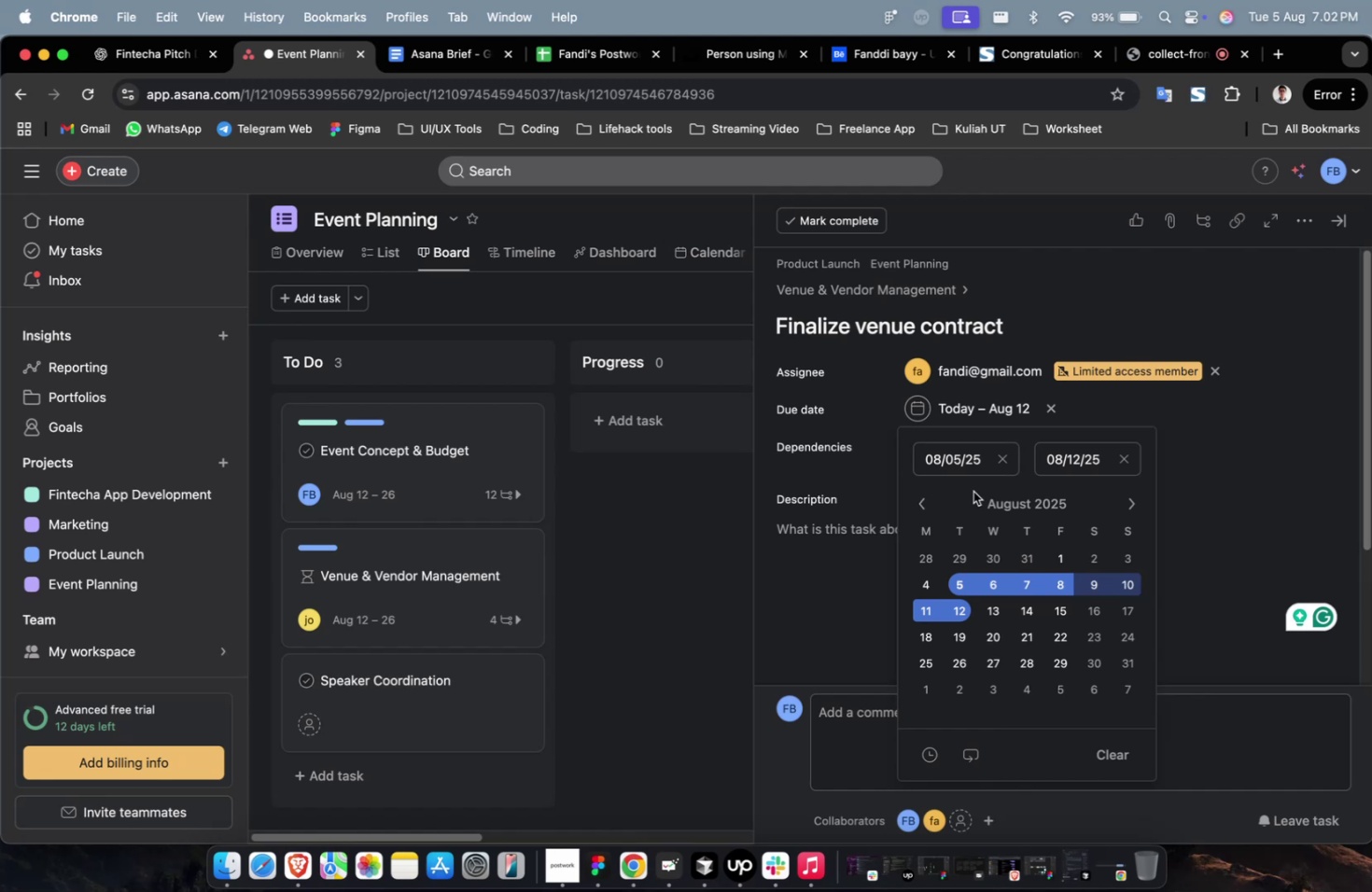 
scroll: coordinate [979, 536], scroll_direction: down, amount: 5.0
 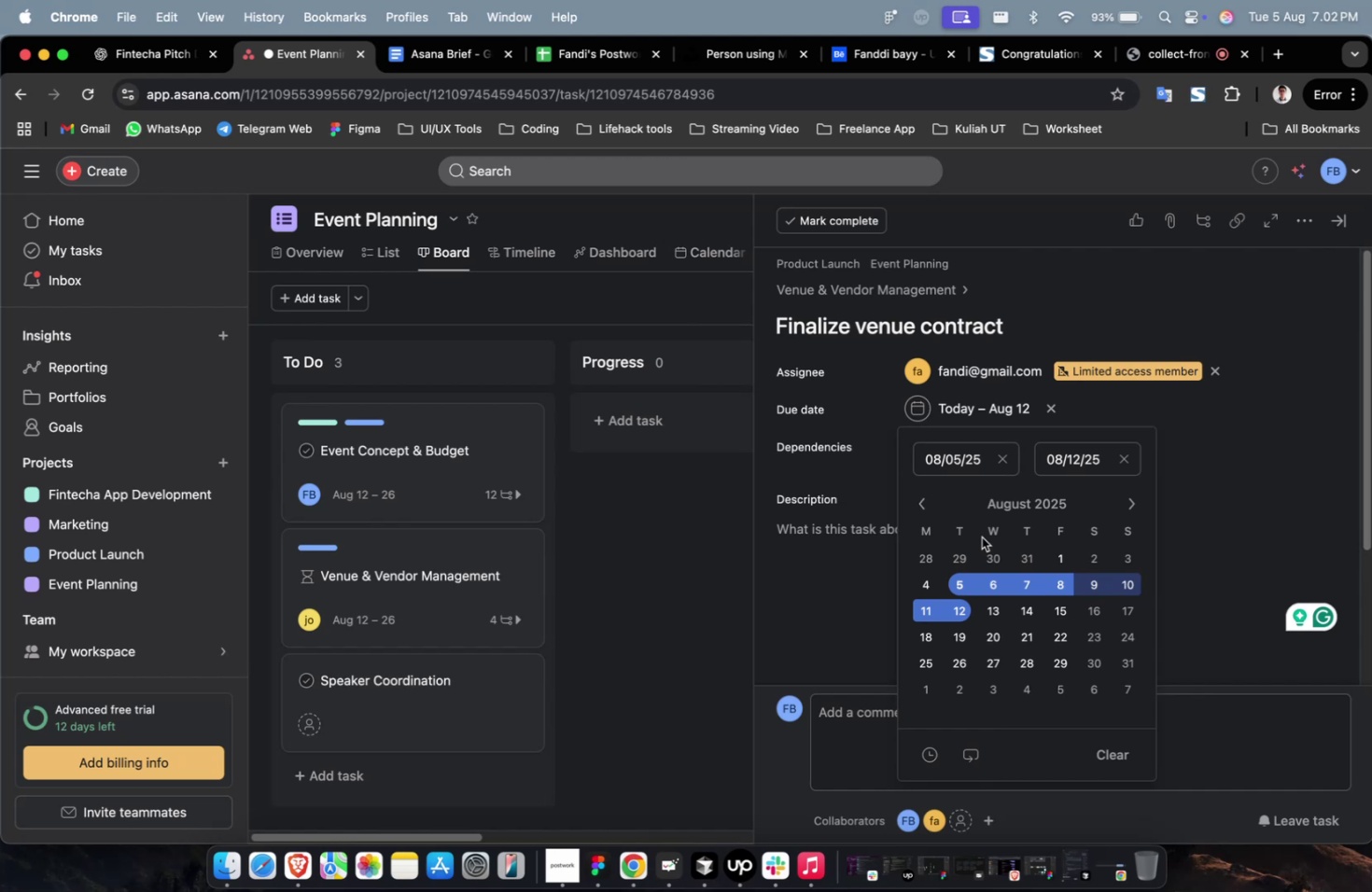 
wait(11.26)
 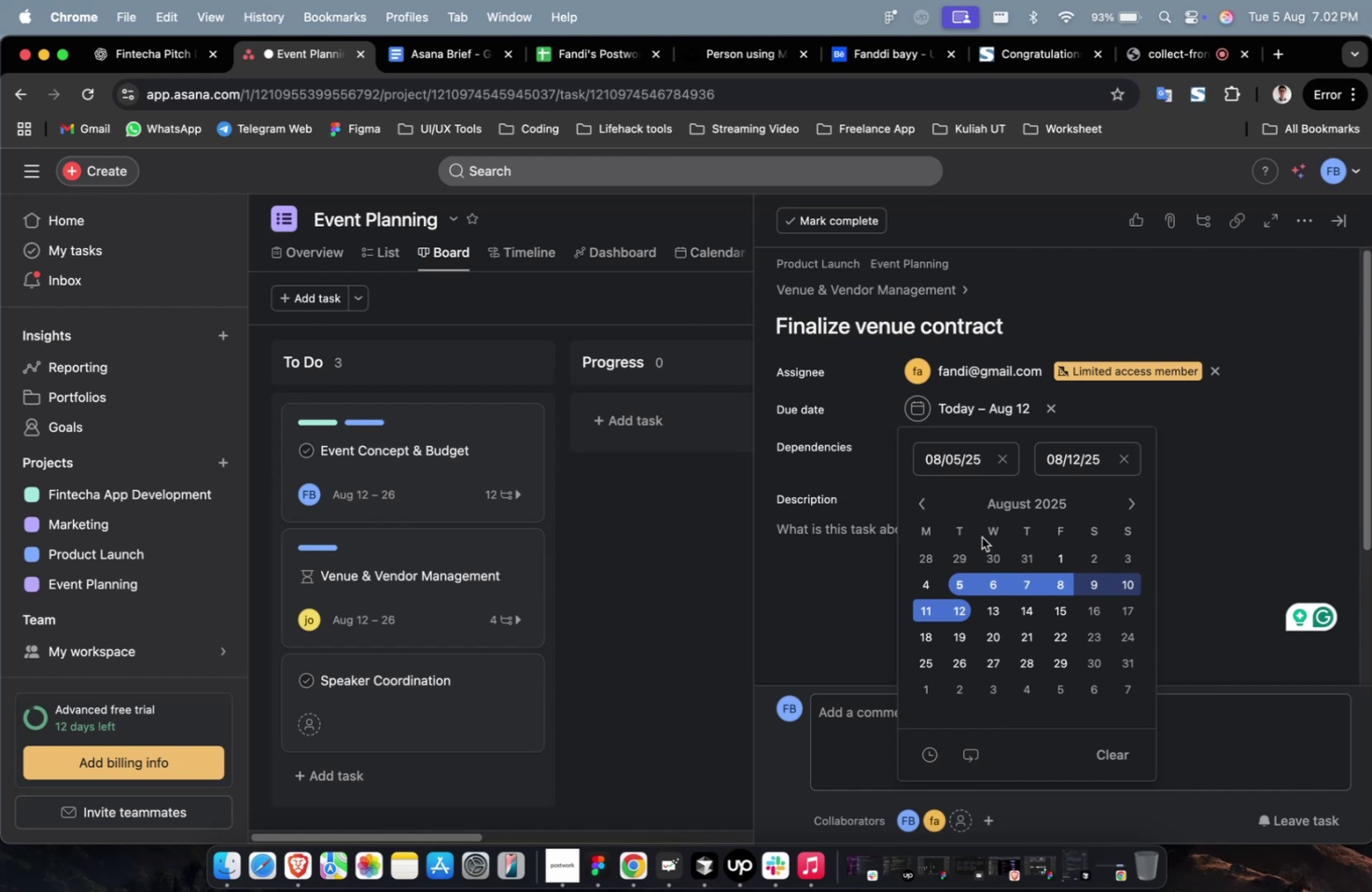 
double_click([967, 456])
 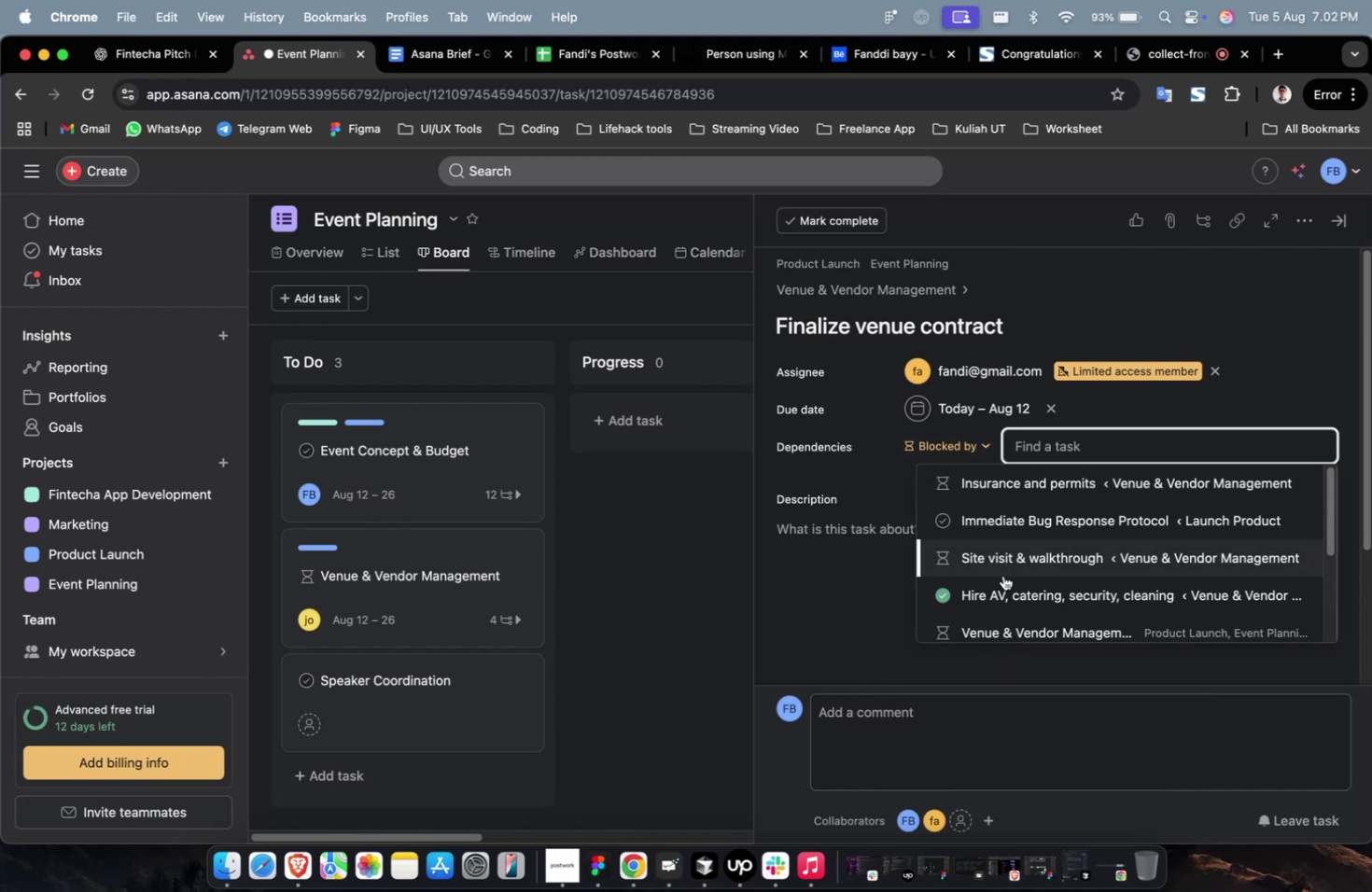 
left_click([1003, 586])
 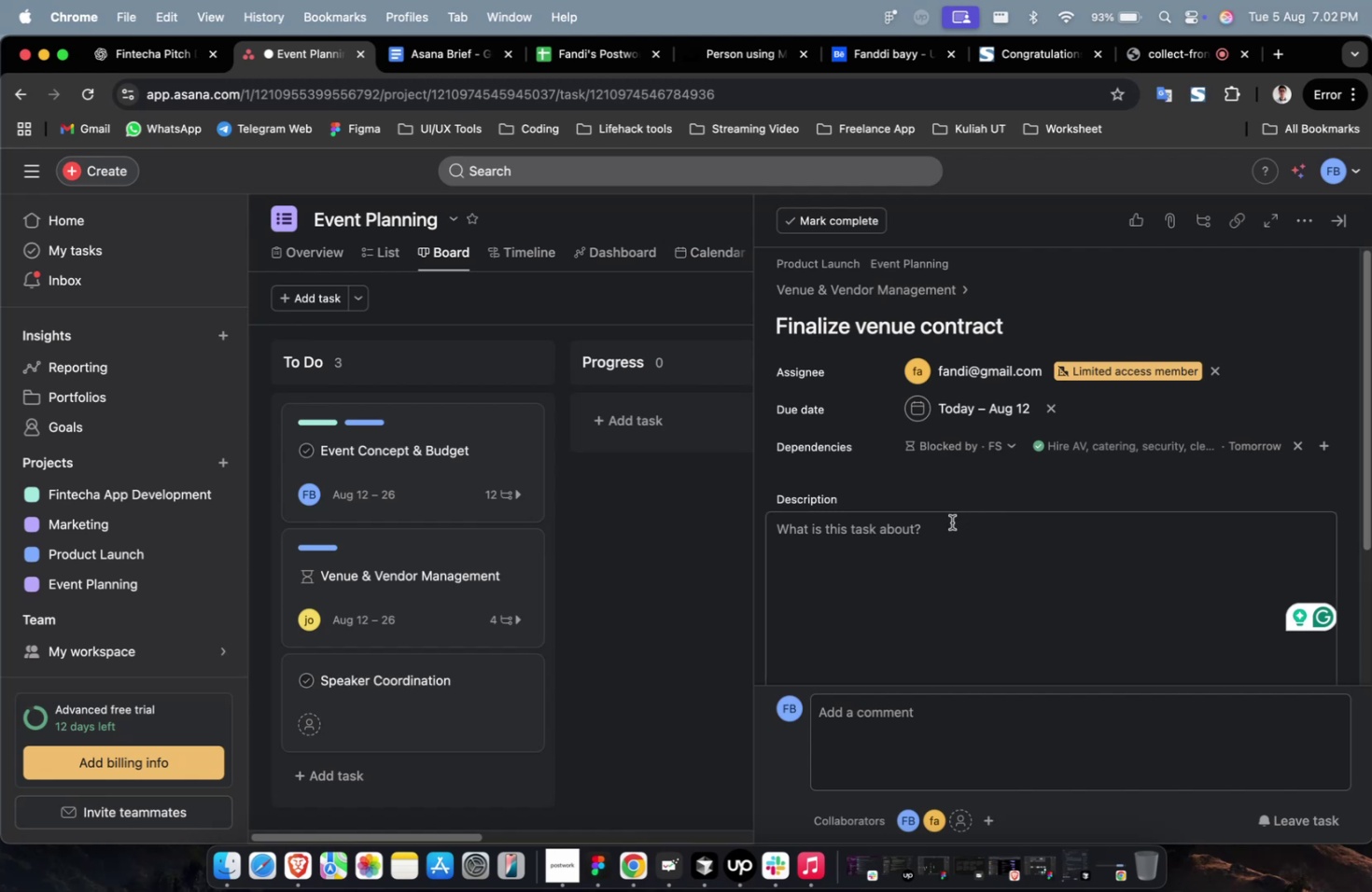 
scroll: coordinate [945, 522], scroll_direction: down, amount: 7.0
 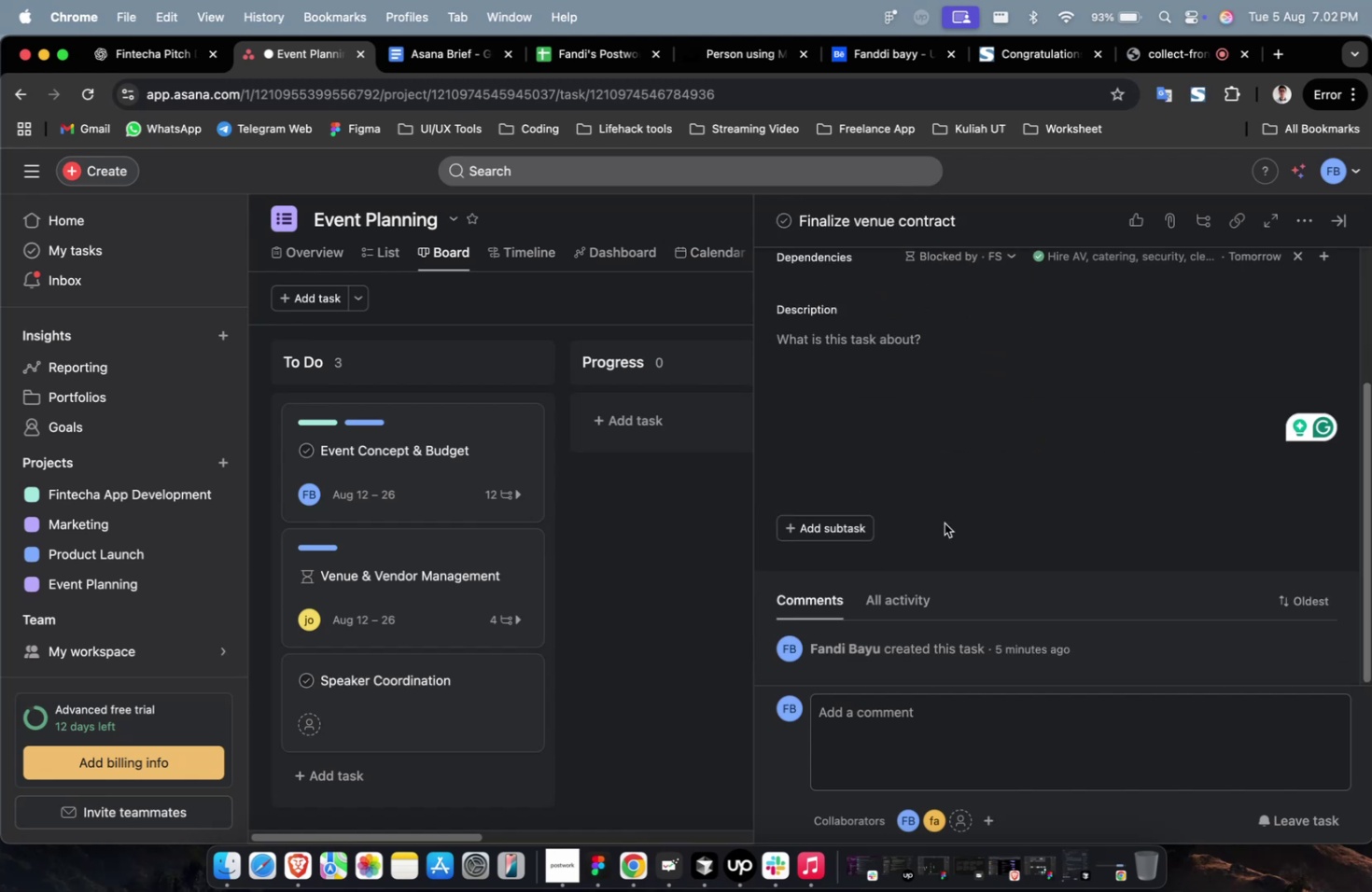 
scroll: coordinate [944, 523], scroll_direction: up, amount: 4.0
 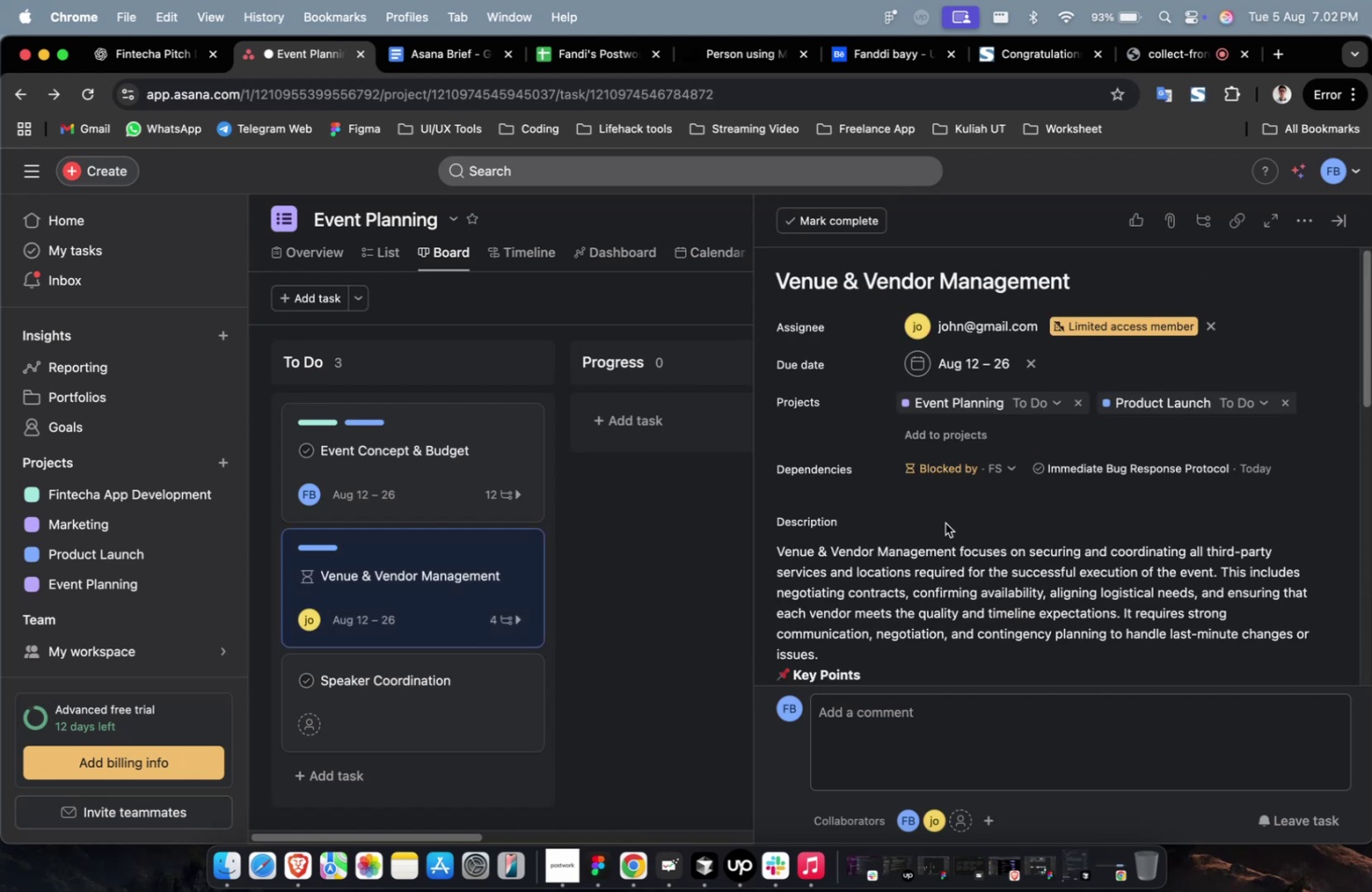 
scroll: coordinate [945, 523], scroll_direction: down, amount: 27.0
 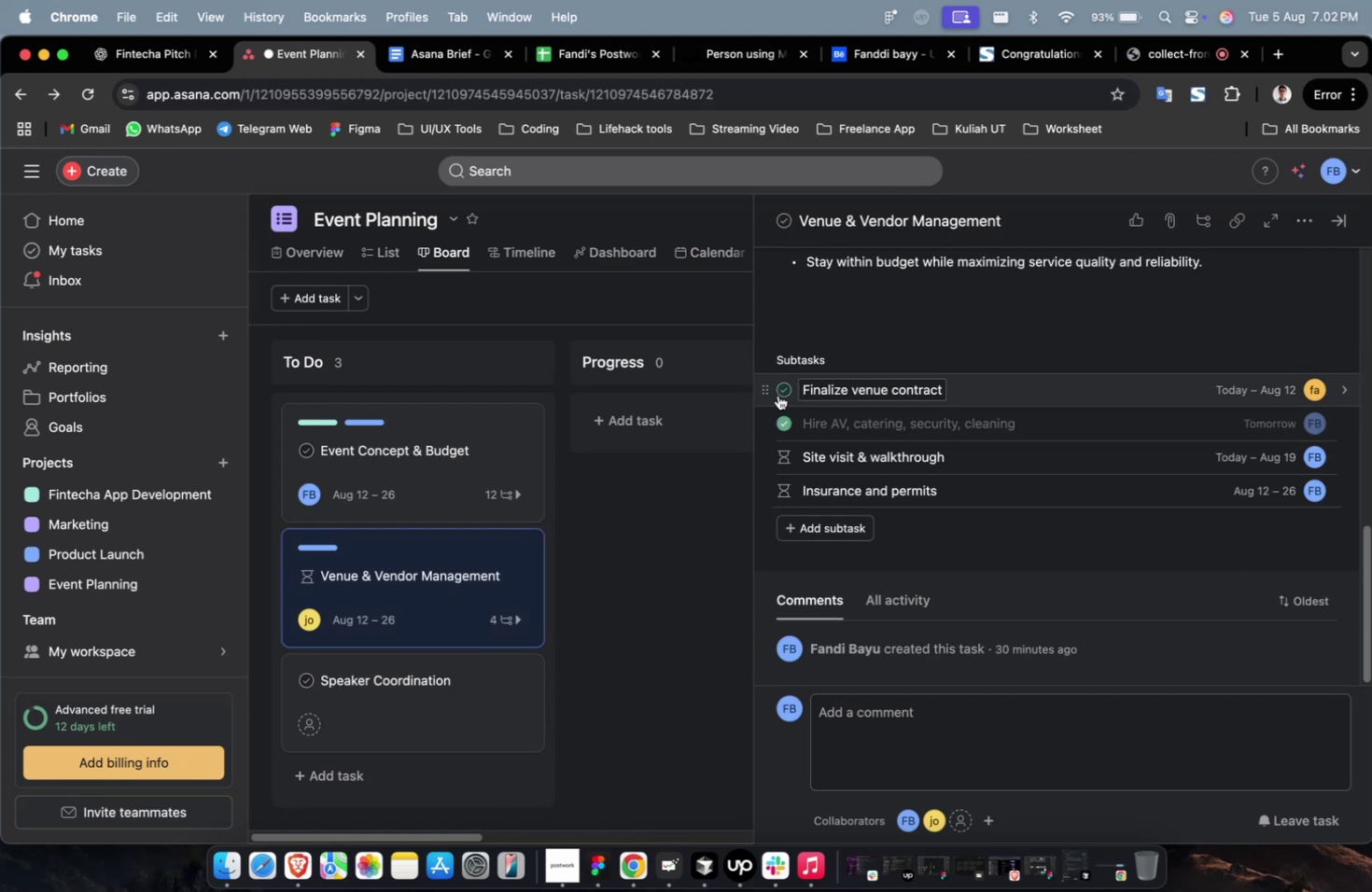 
left_click([781, 389])
 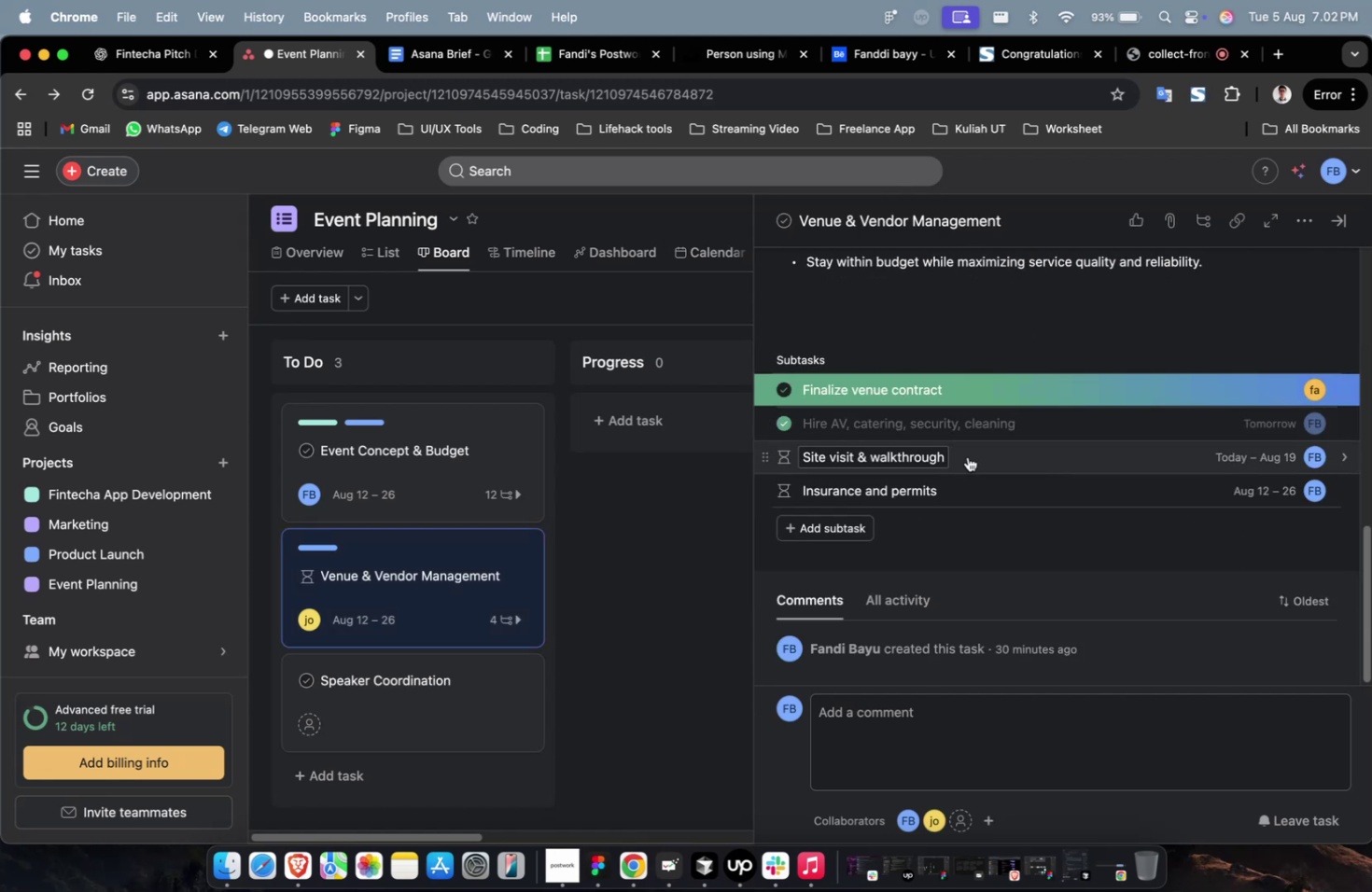 
scroll: coordinate [1027, 457], scroll_direction: down, amount: 4.0
 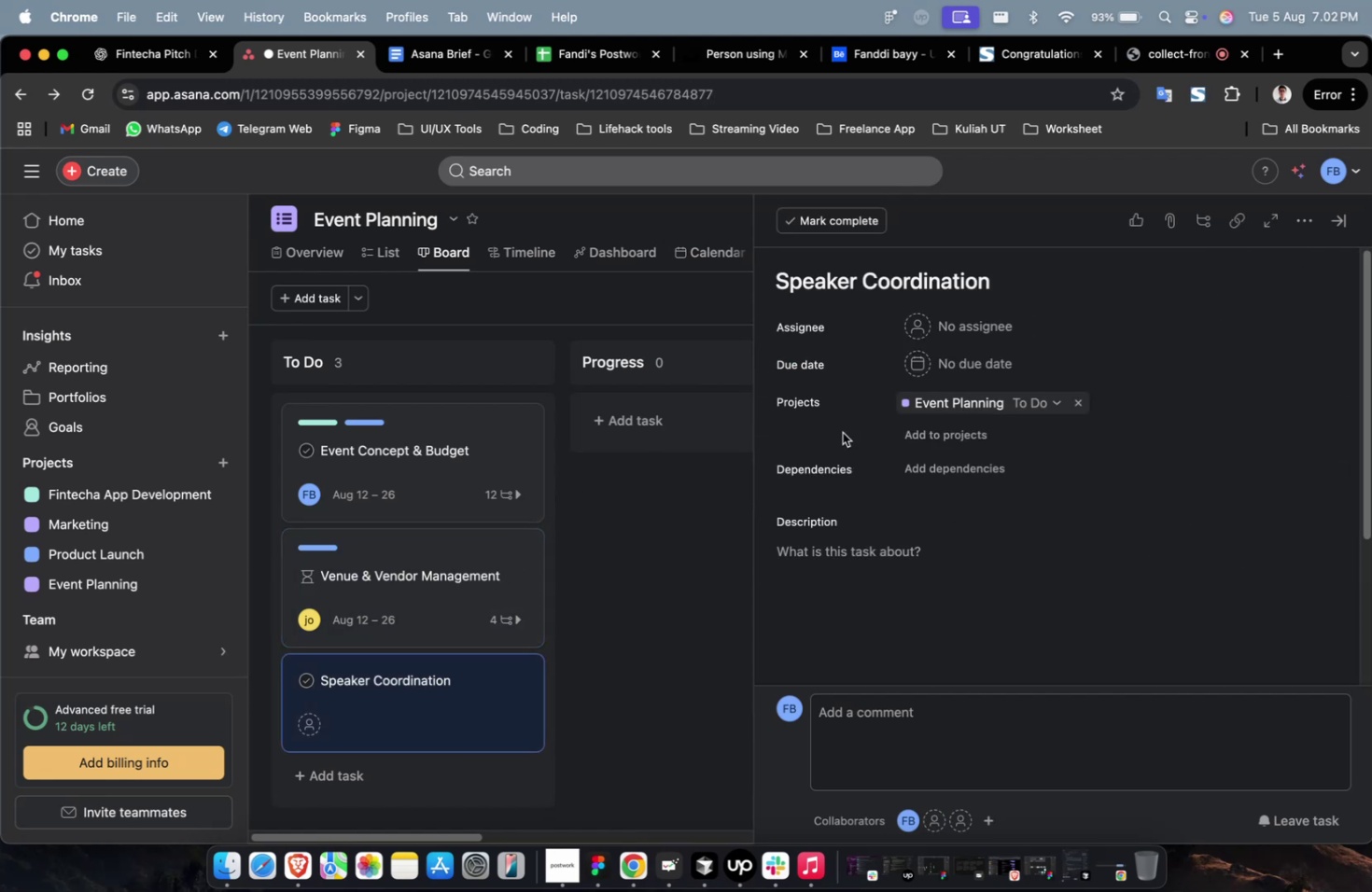 
left_click([942, 328])
 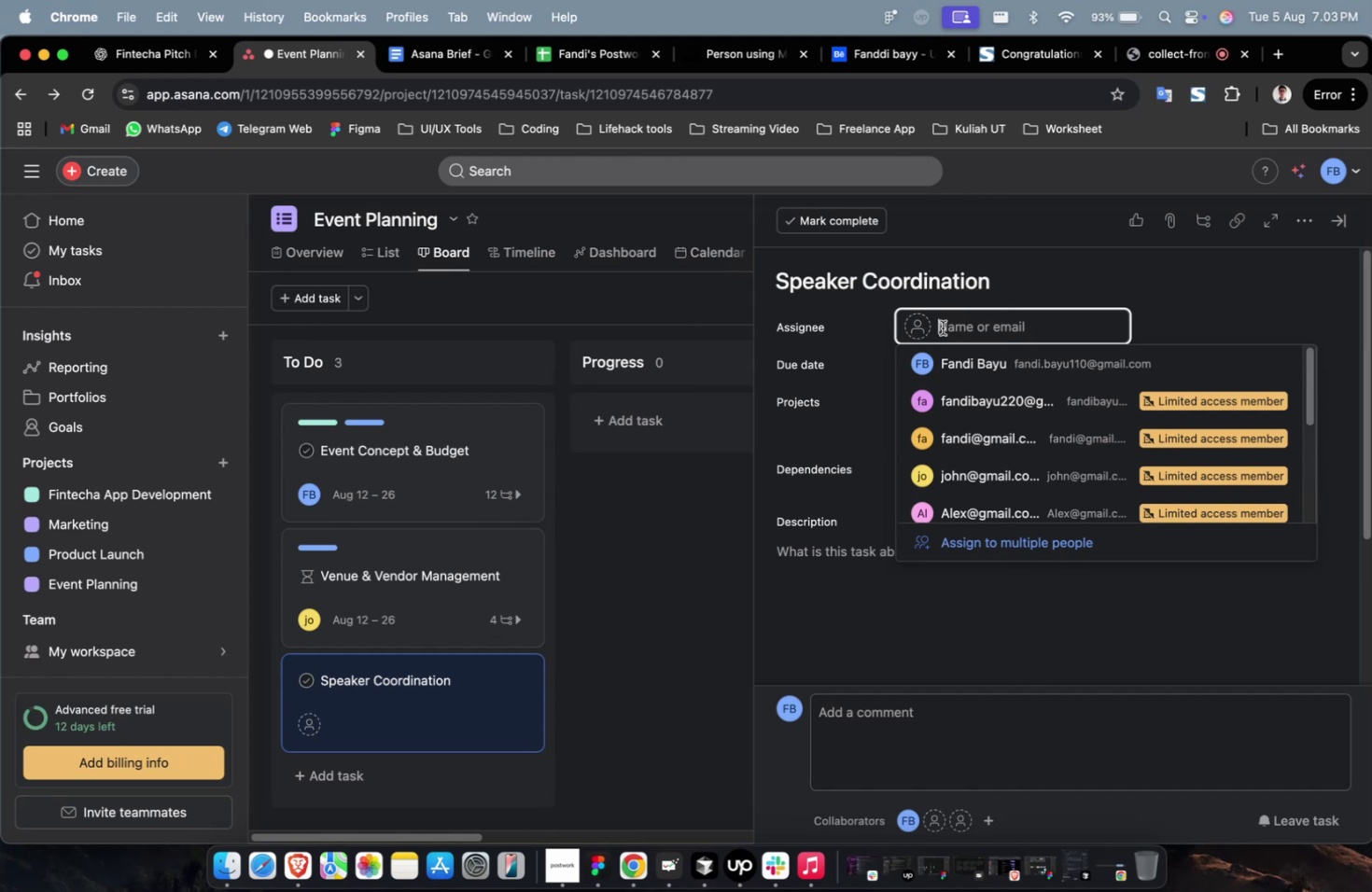 
wait(15.03)
 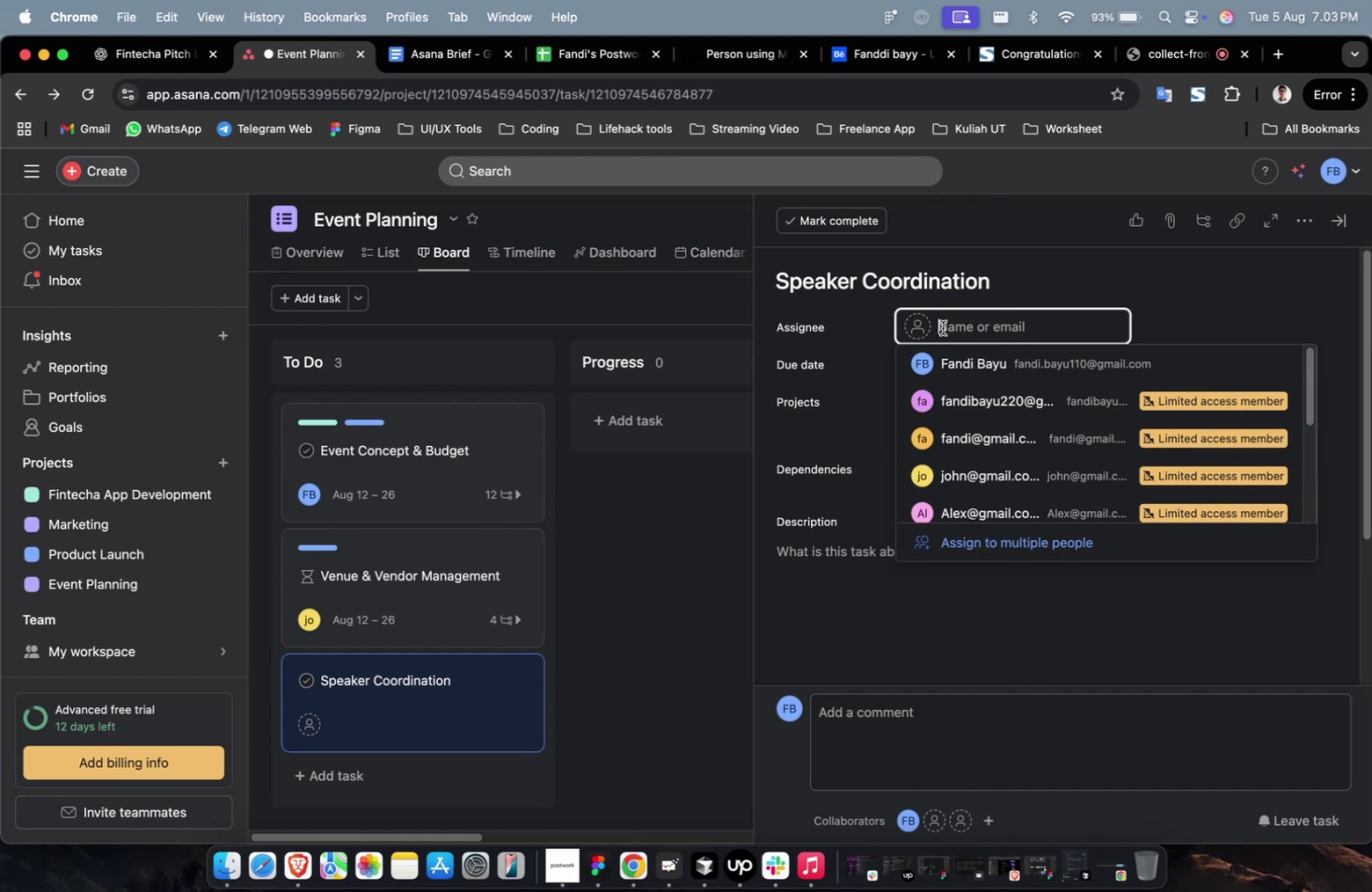 
left_click([1044, 368])
 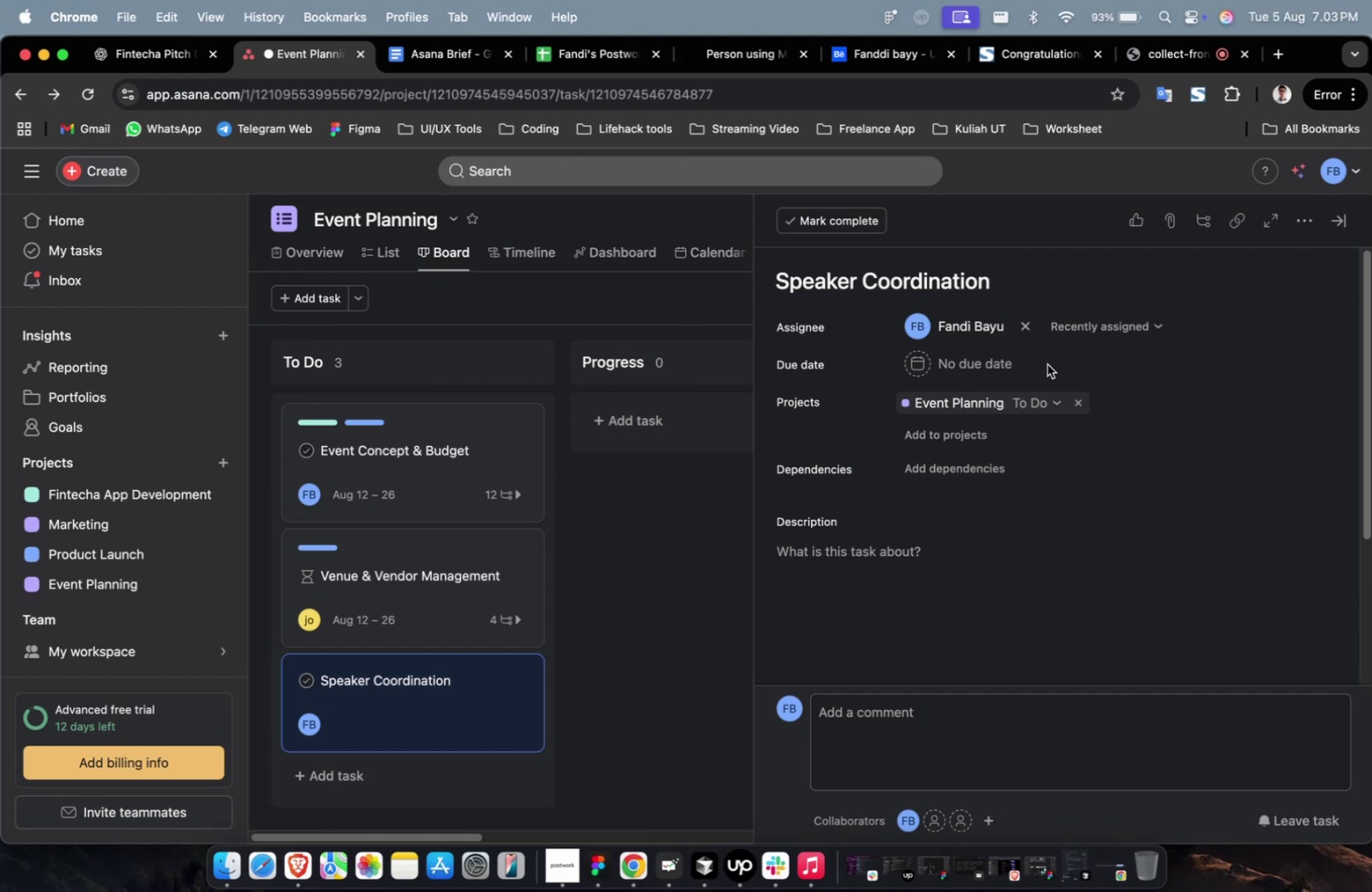 
wait(12.46)
 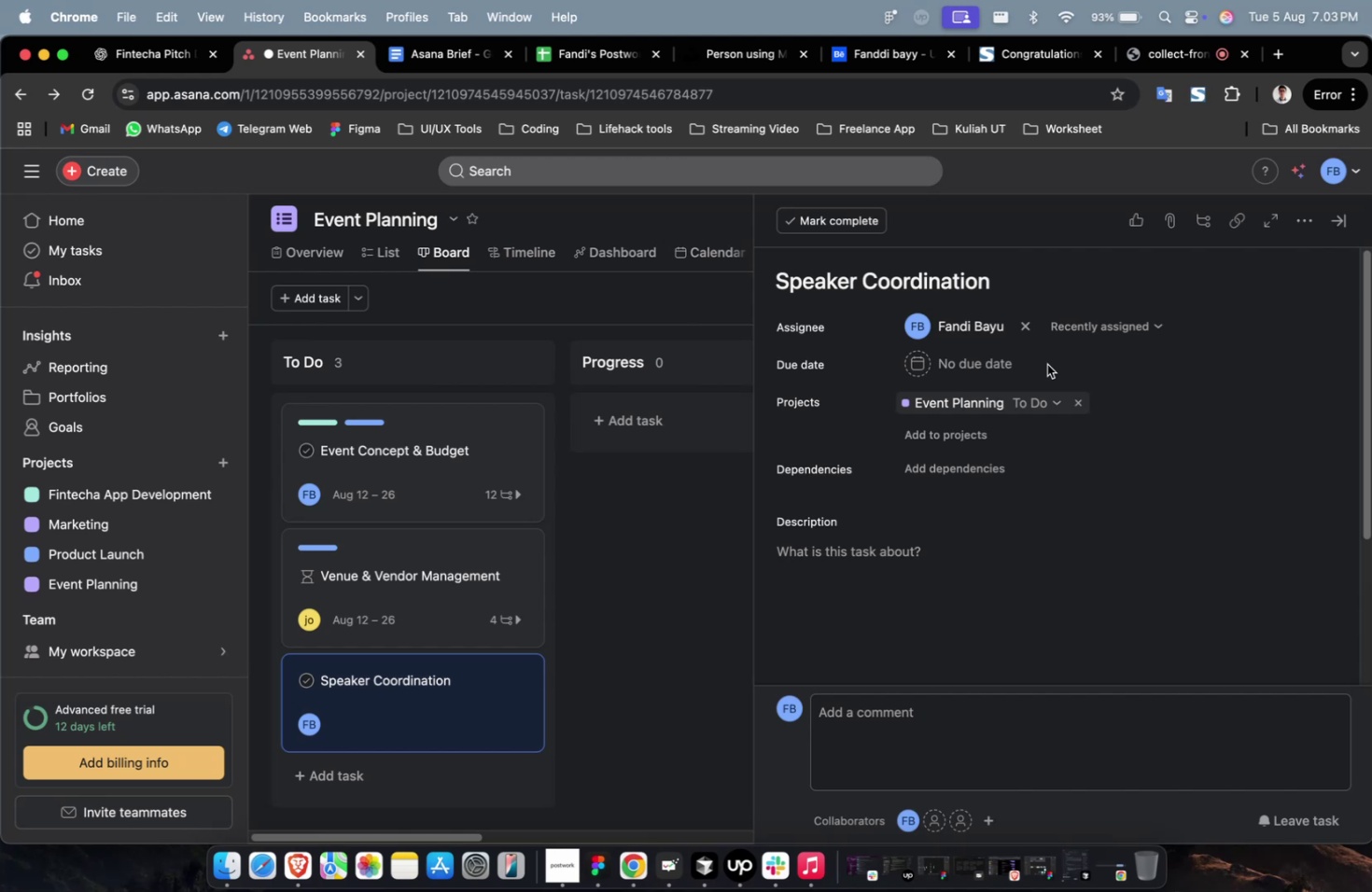 
left_click([1008, 366])
 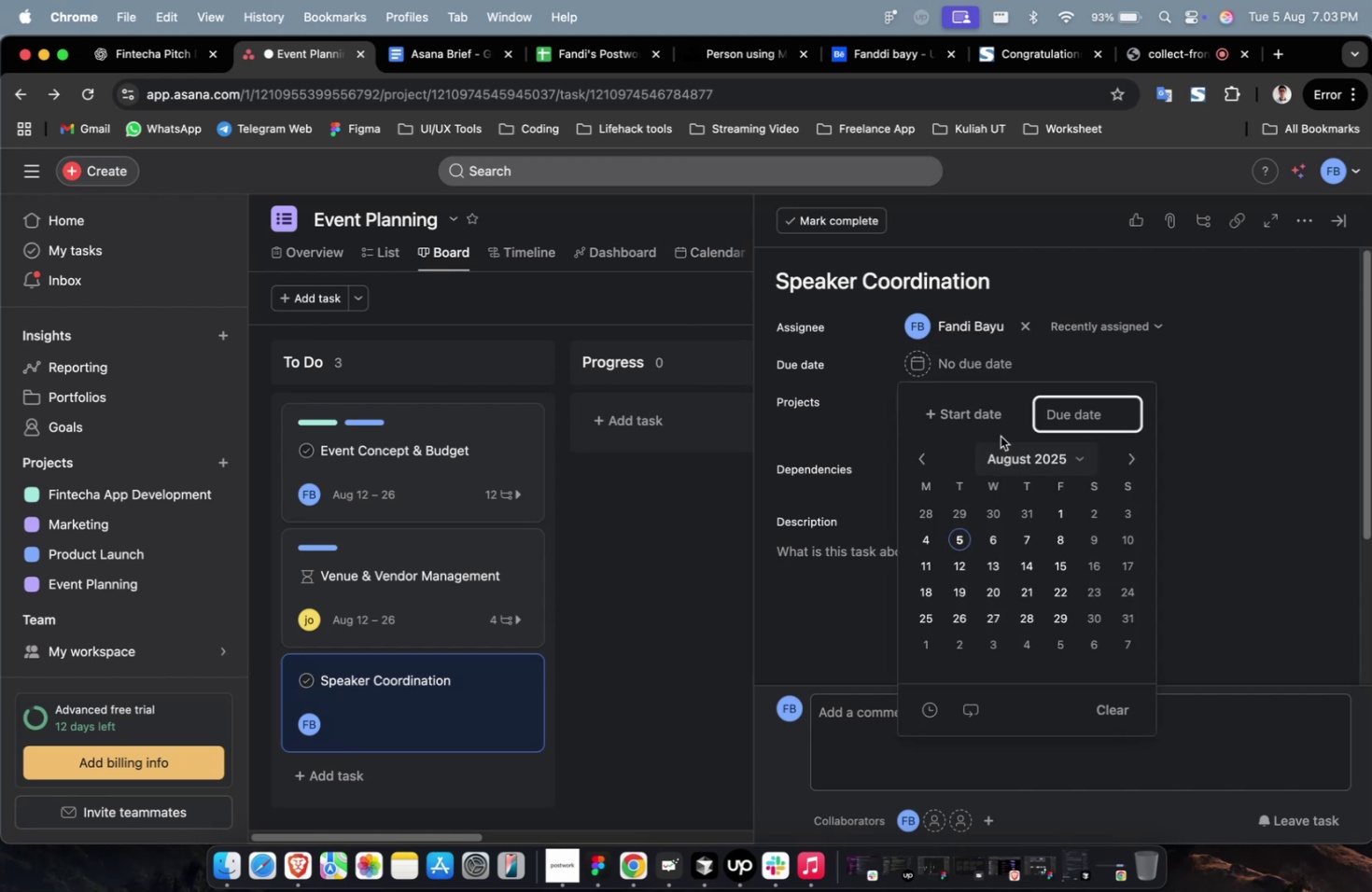 
left_click([1000, 404])
 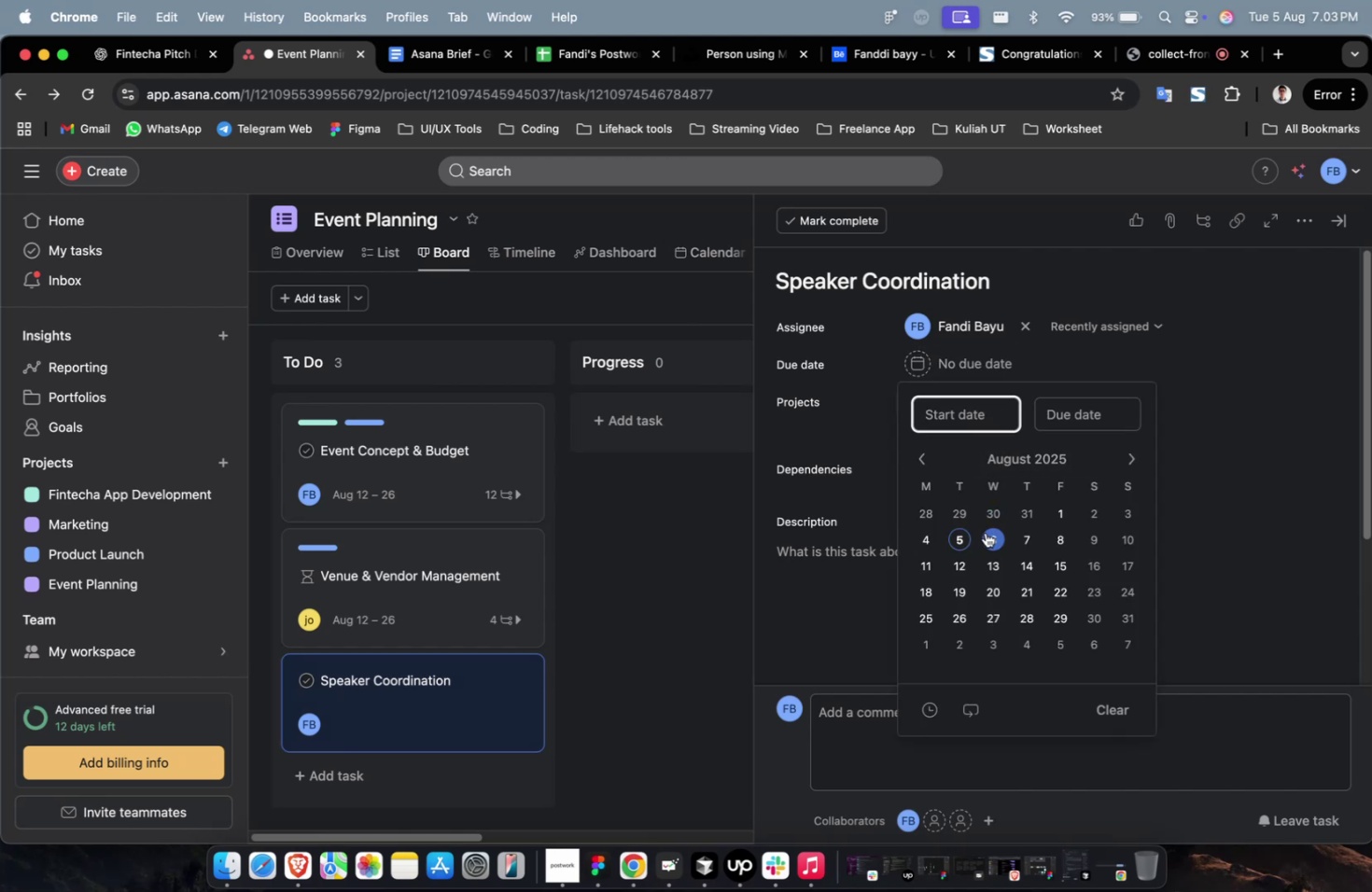 
double_click([985, 532])
 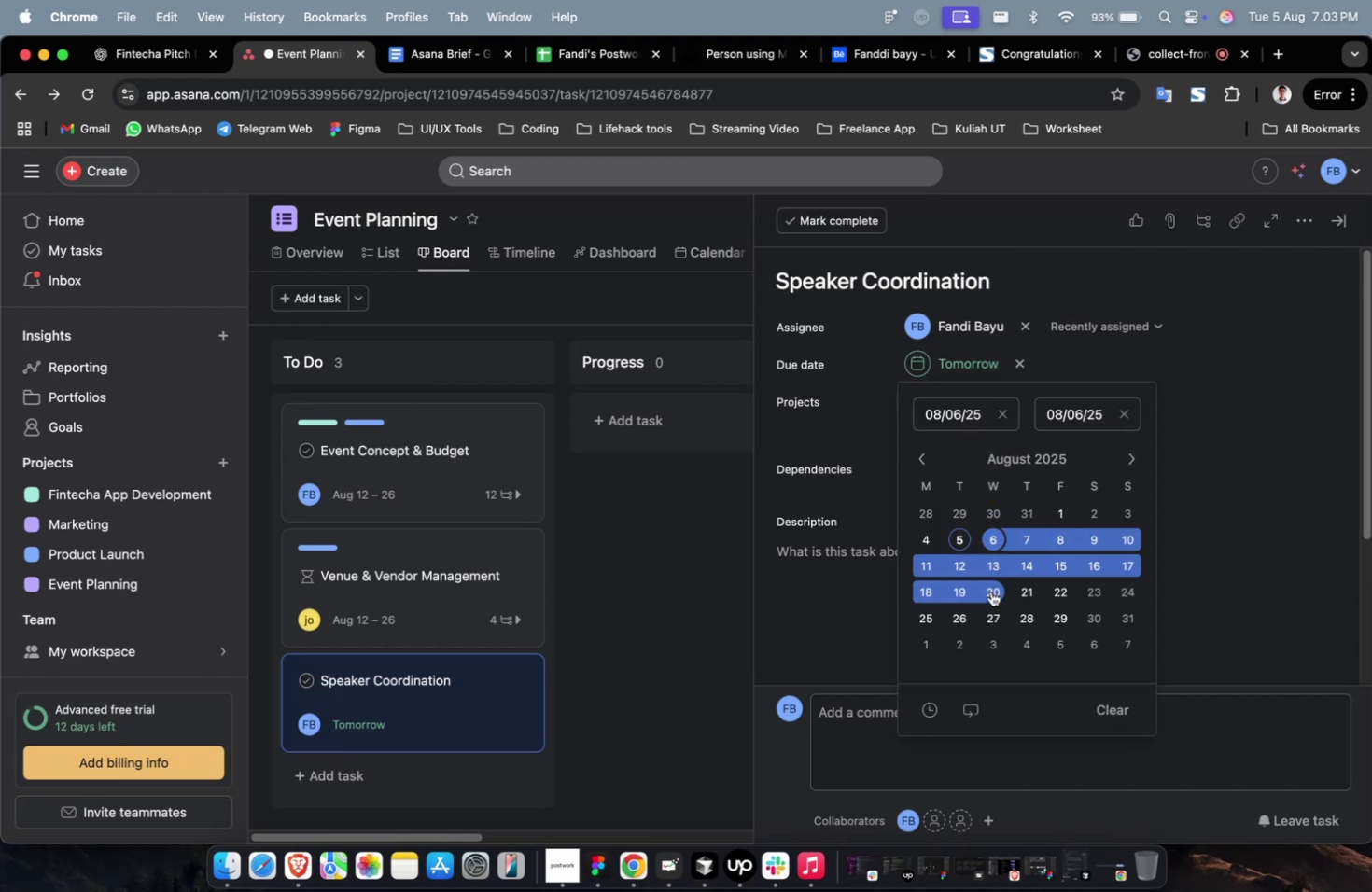 
triple_click([990, 591])
 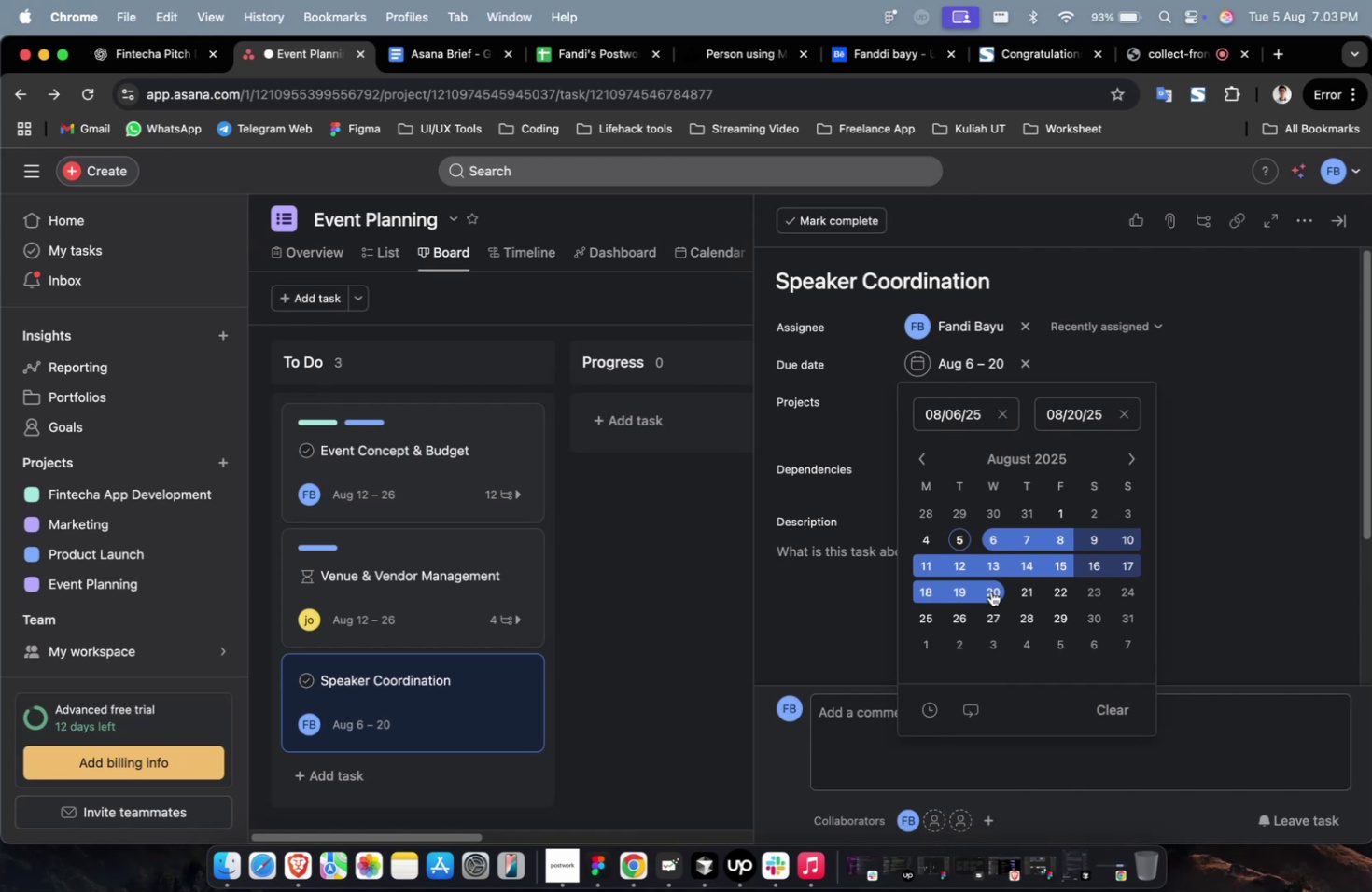 
left_click([1270, 524])
 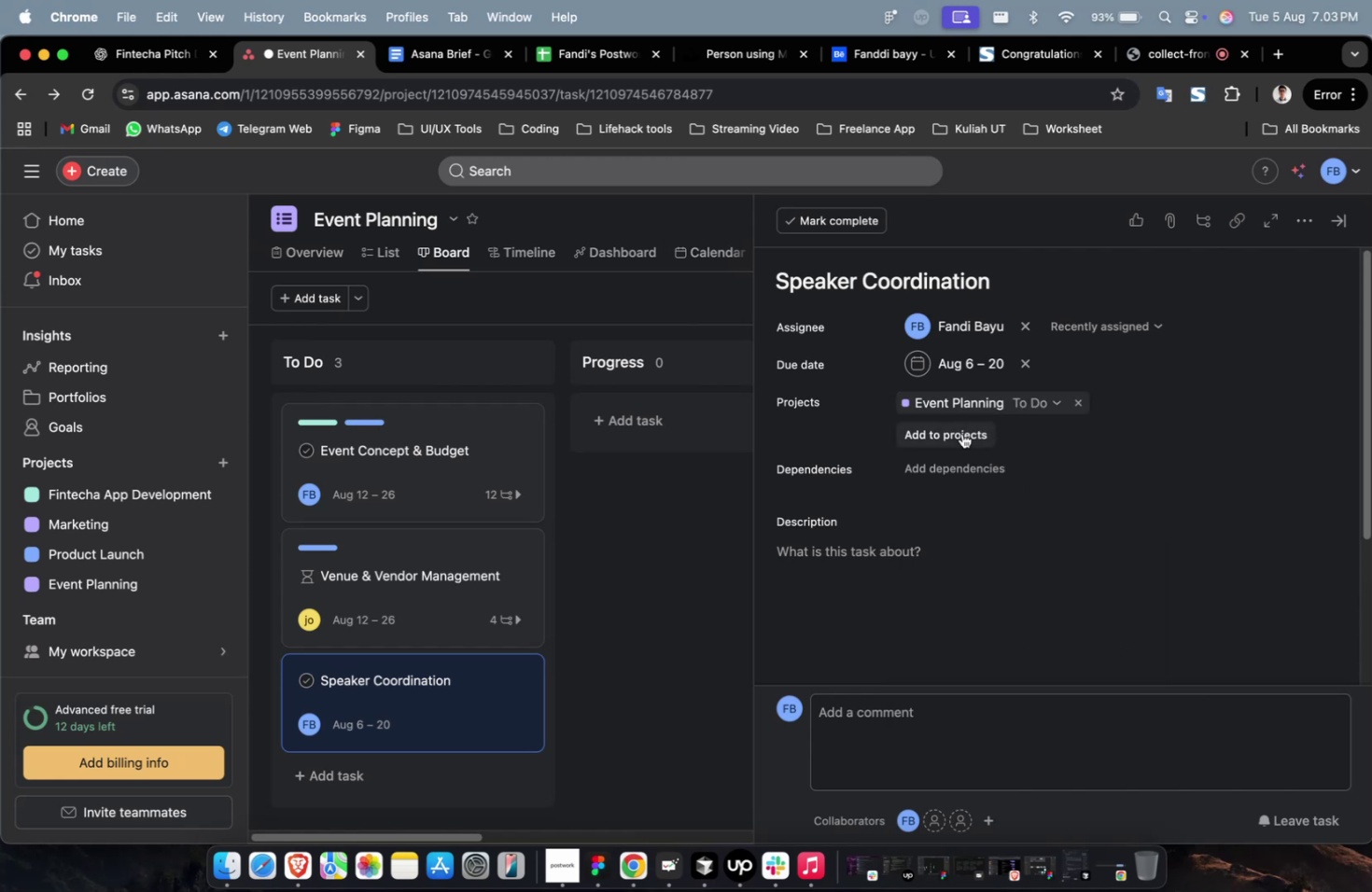 
left_click([963, 430])
 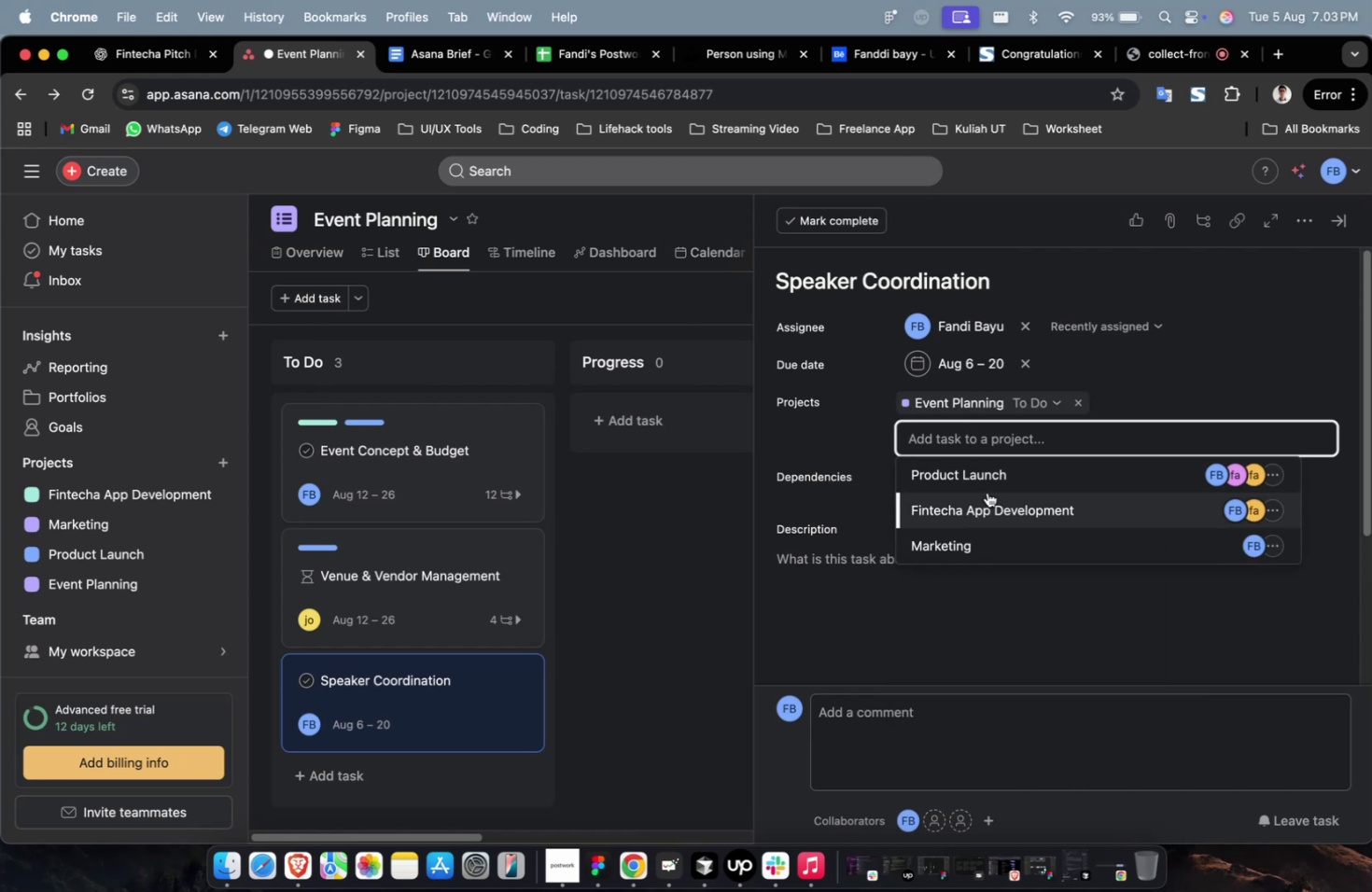 
left_click([988, 486])
 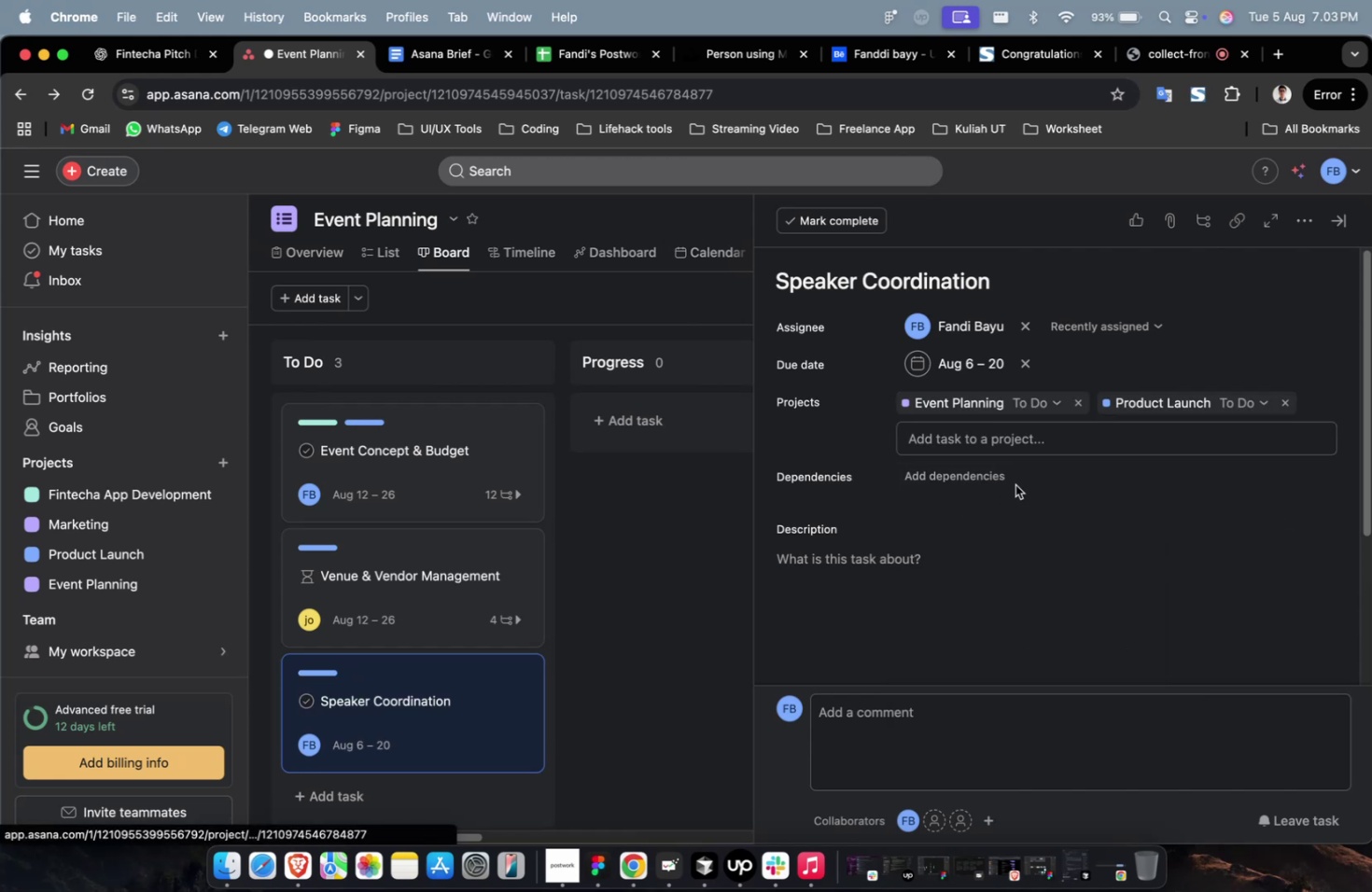 
left_click([1000, 481])
 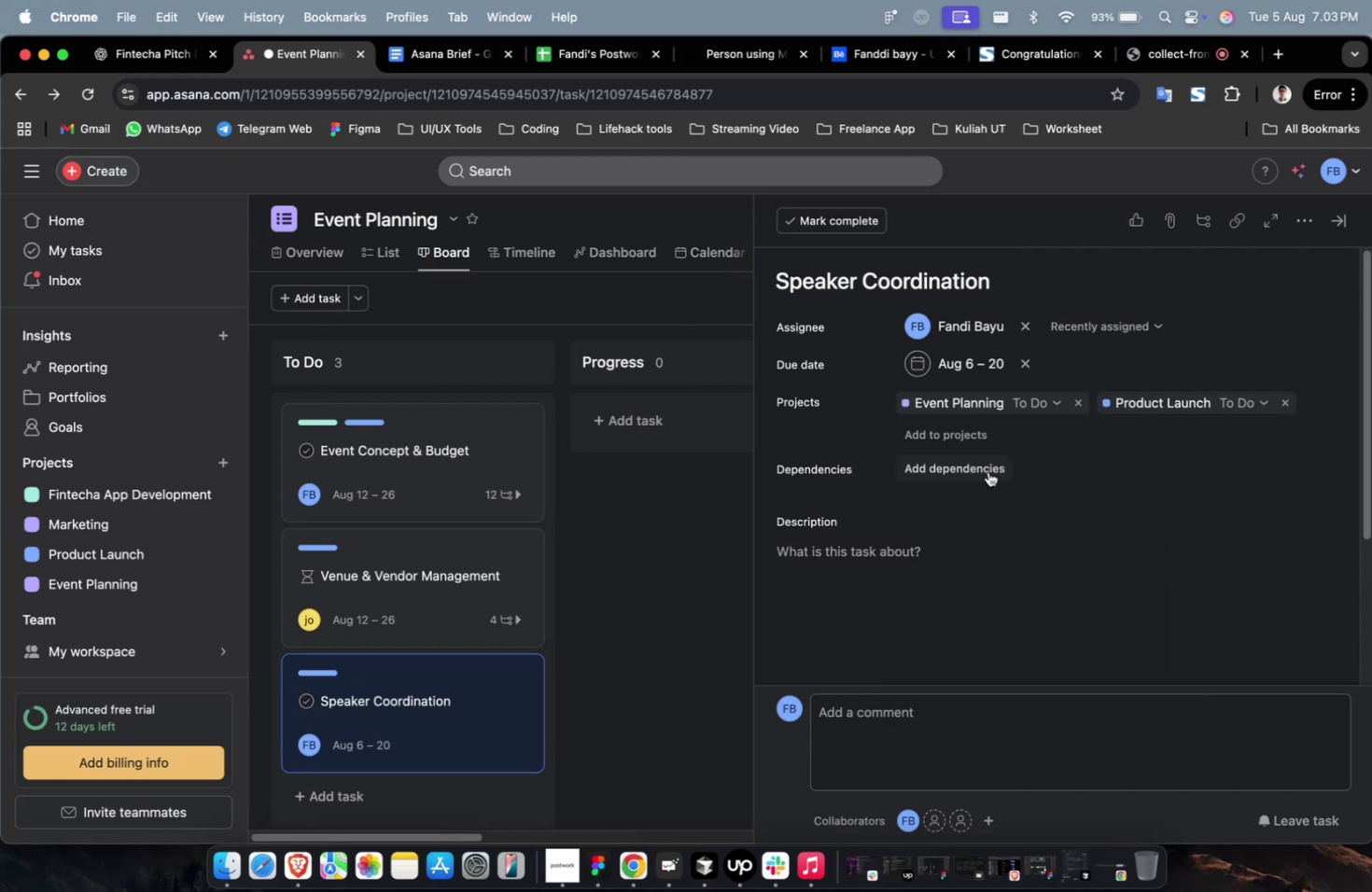 
double_click([987, 472])
 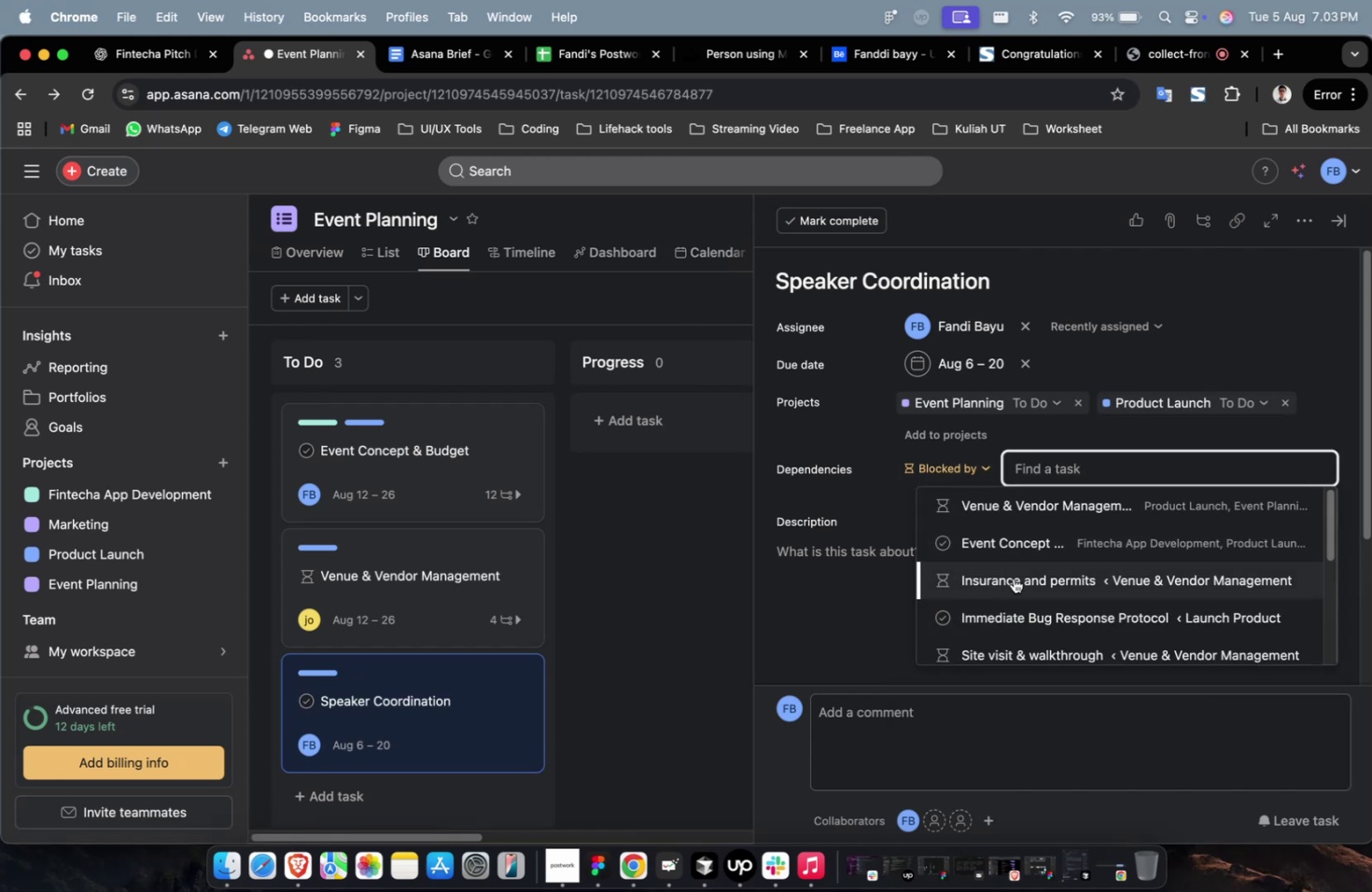 
left_click([1022, 537])
 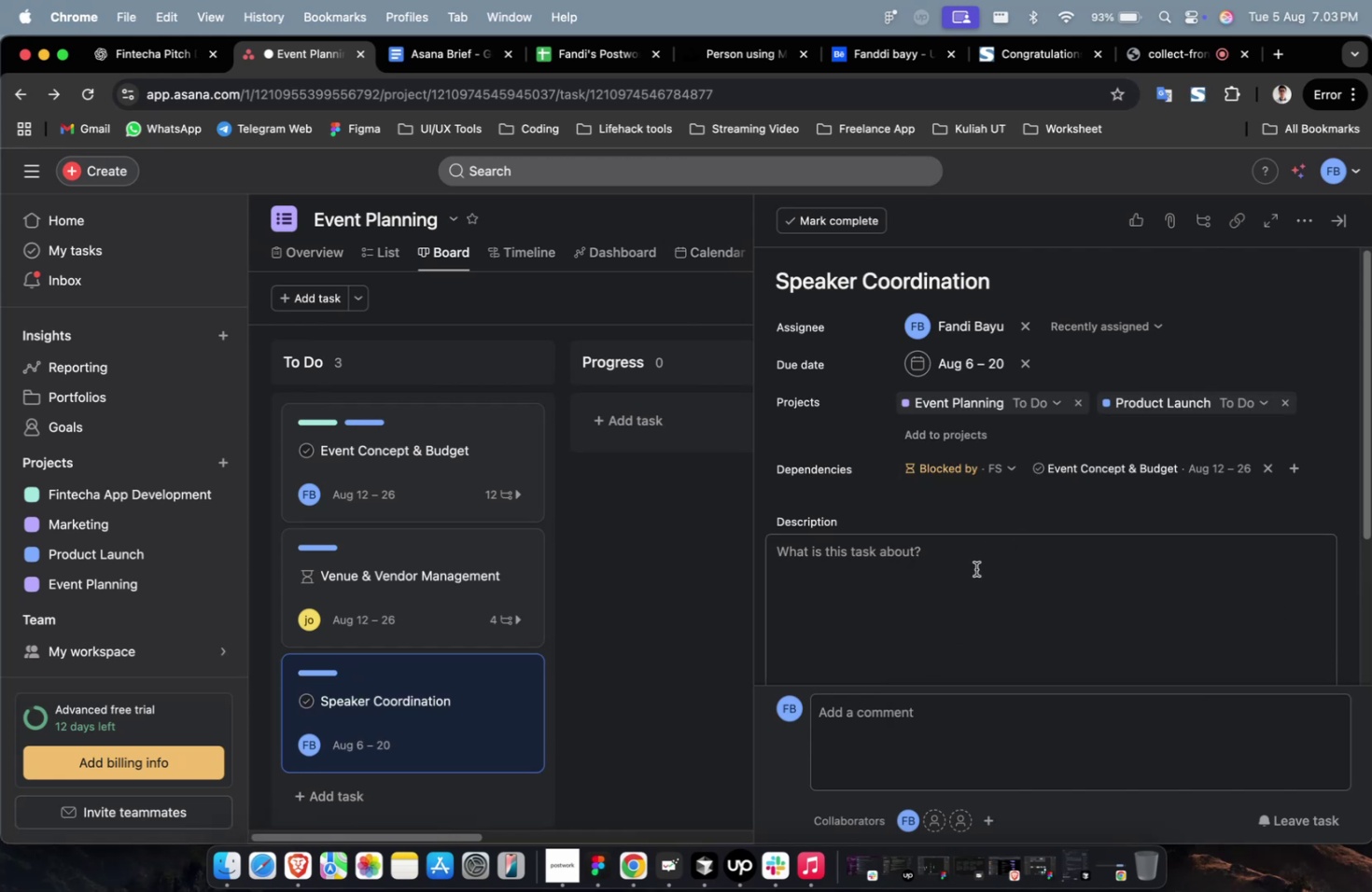 
left_click([975, 568])
 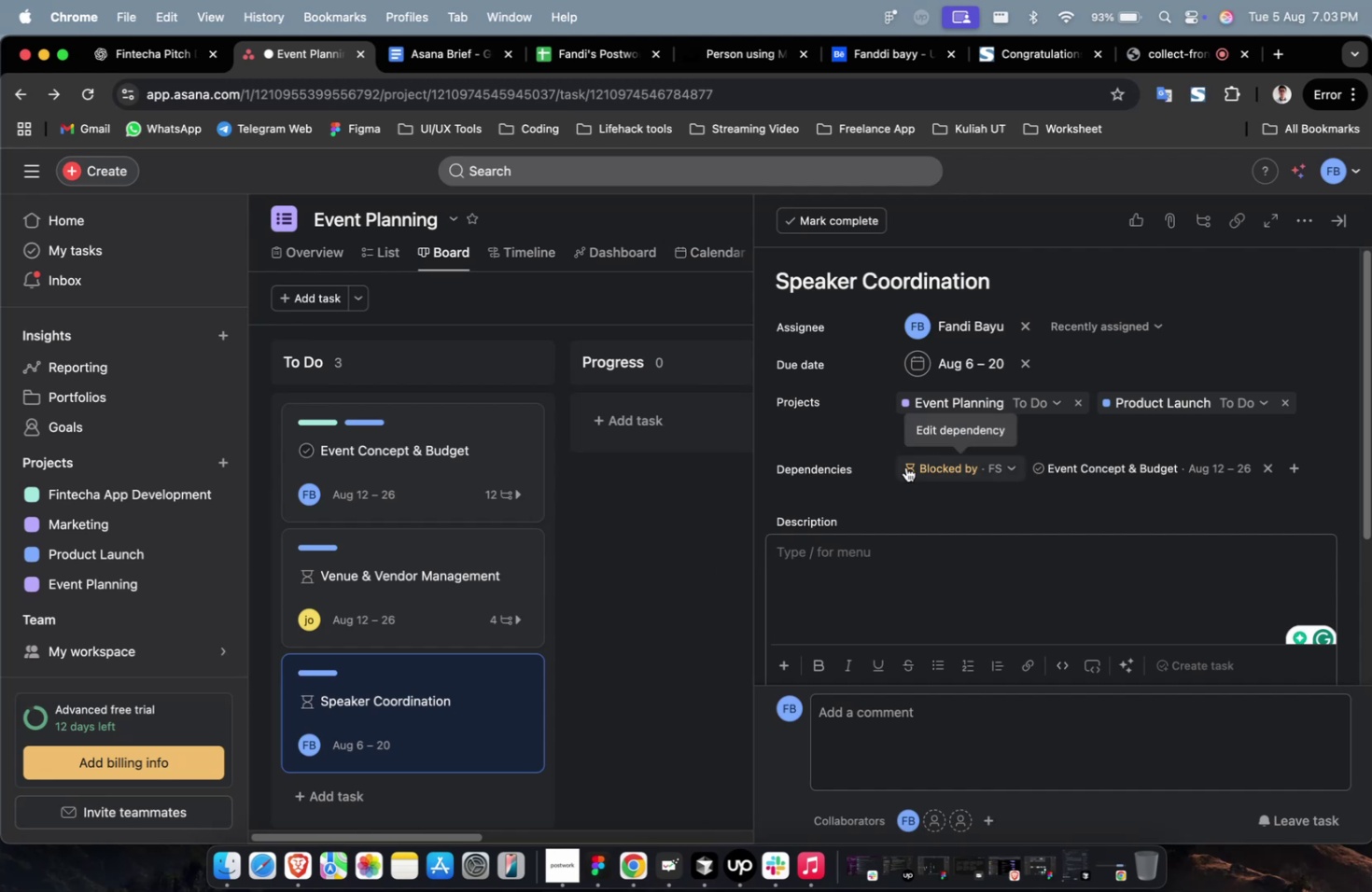 
wait(7.86)
 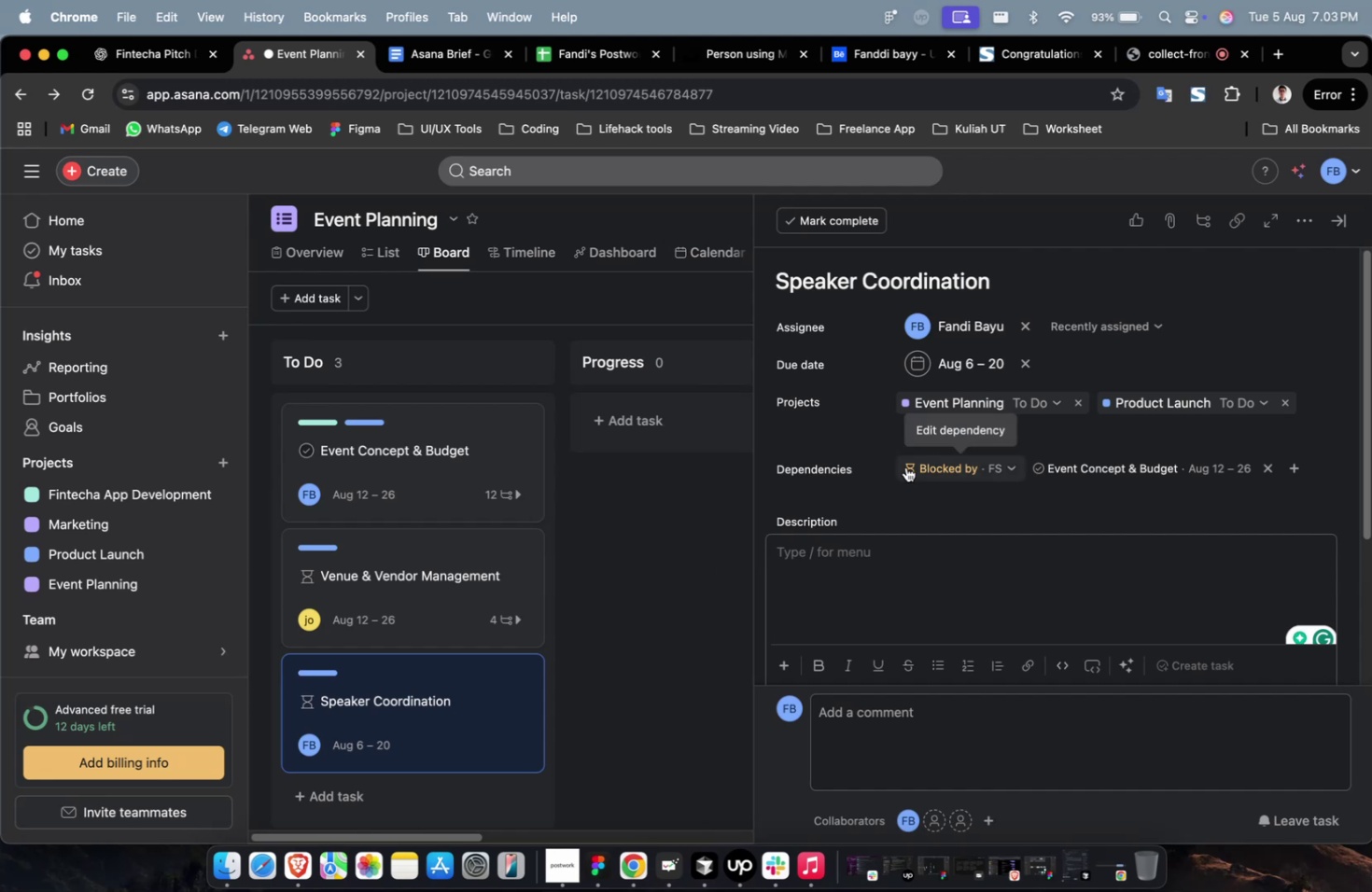 
scroll: coordinate [905, 467], scroll_direction: up, amount: 4.0
 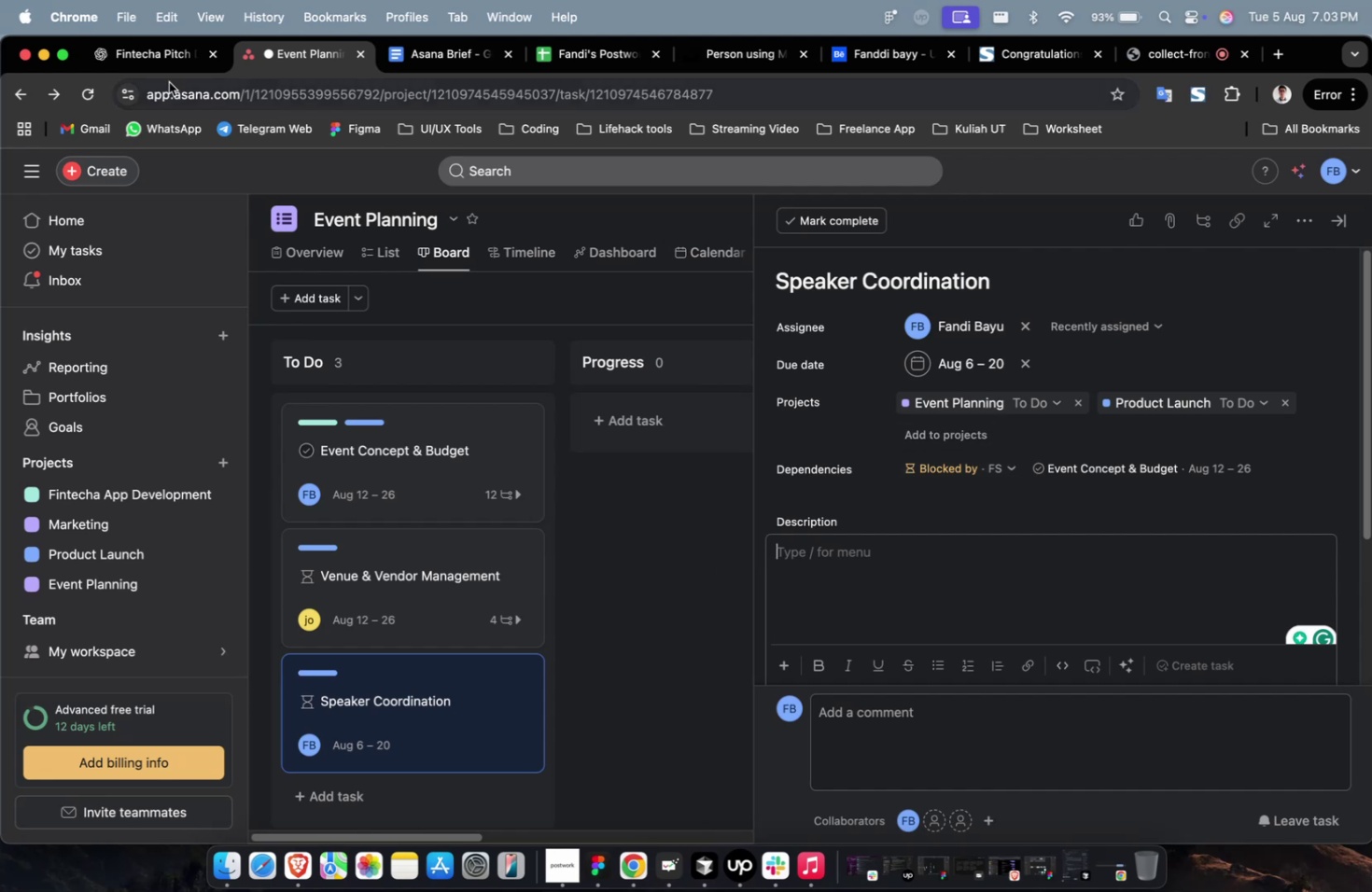 
left_click([166, 66])
 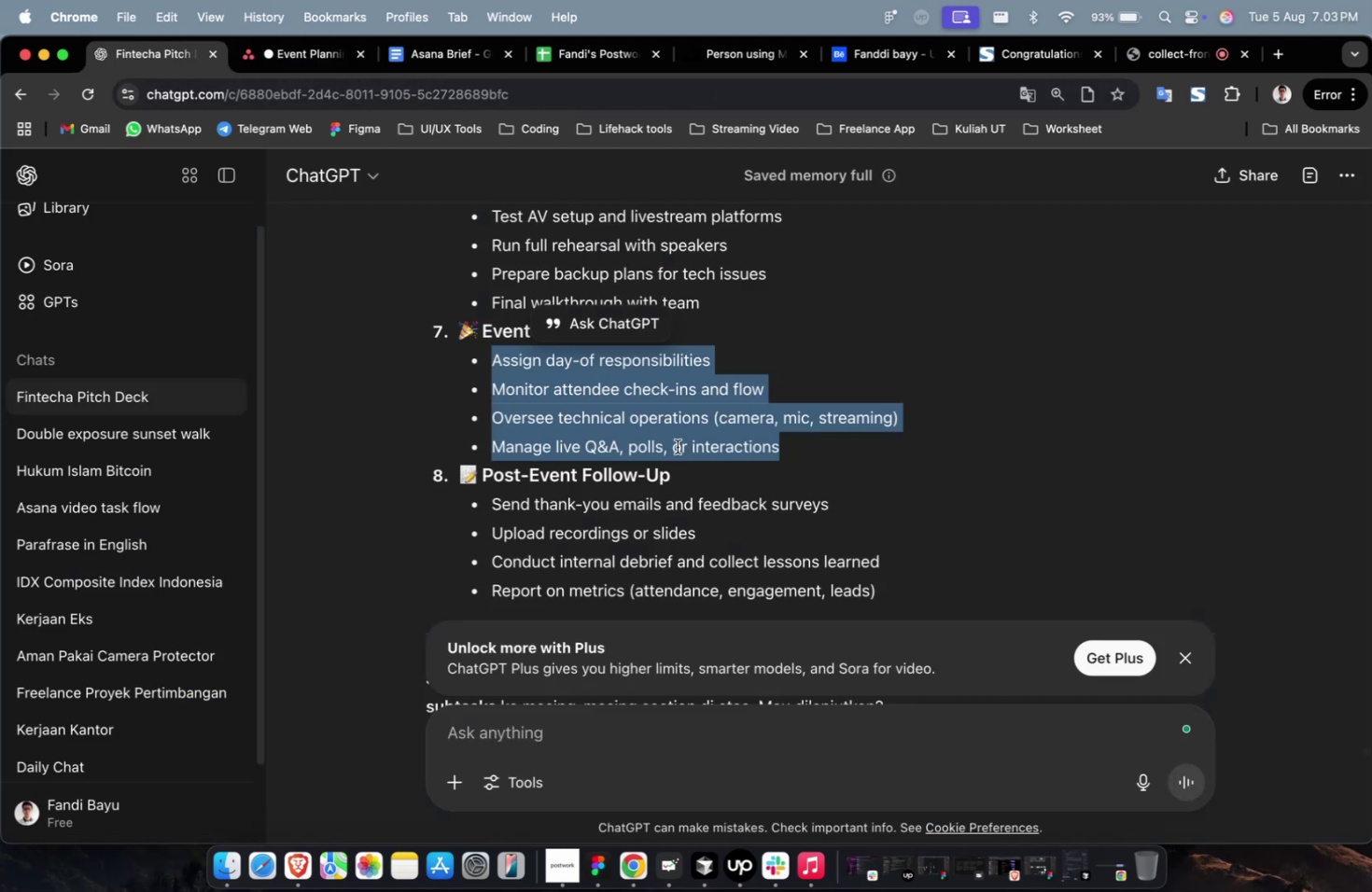 
scroll: coordinate [677, 448], scroll_direction: none, amount: 0.0
 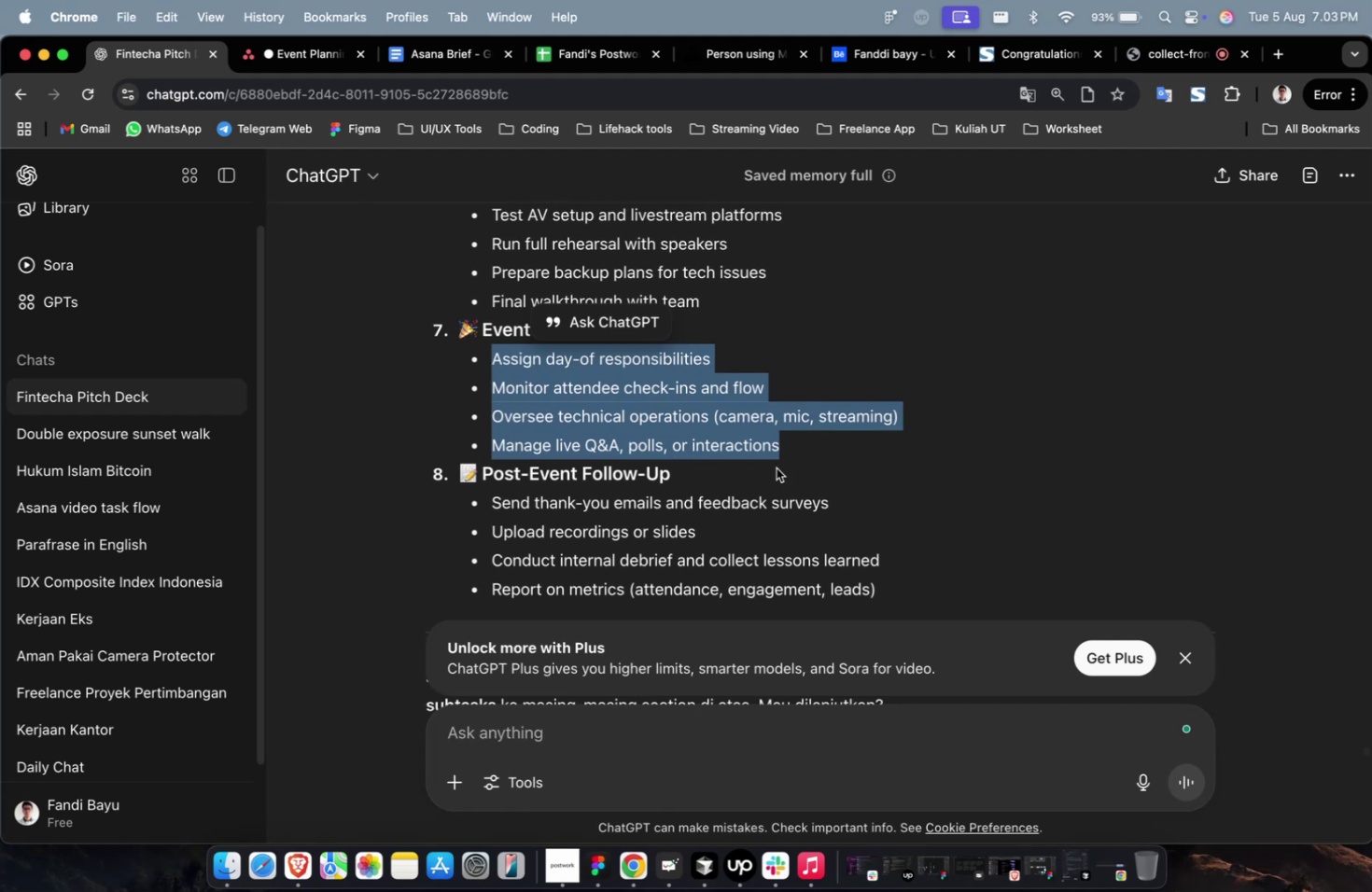 
left_click([795, 466])
 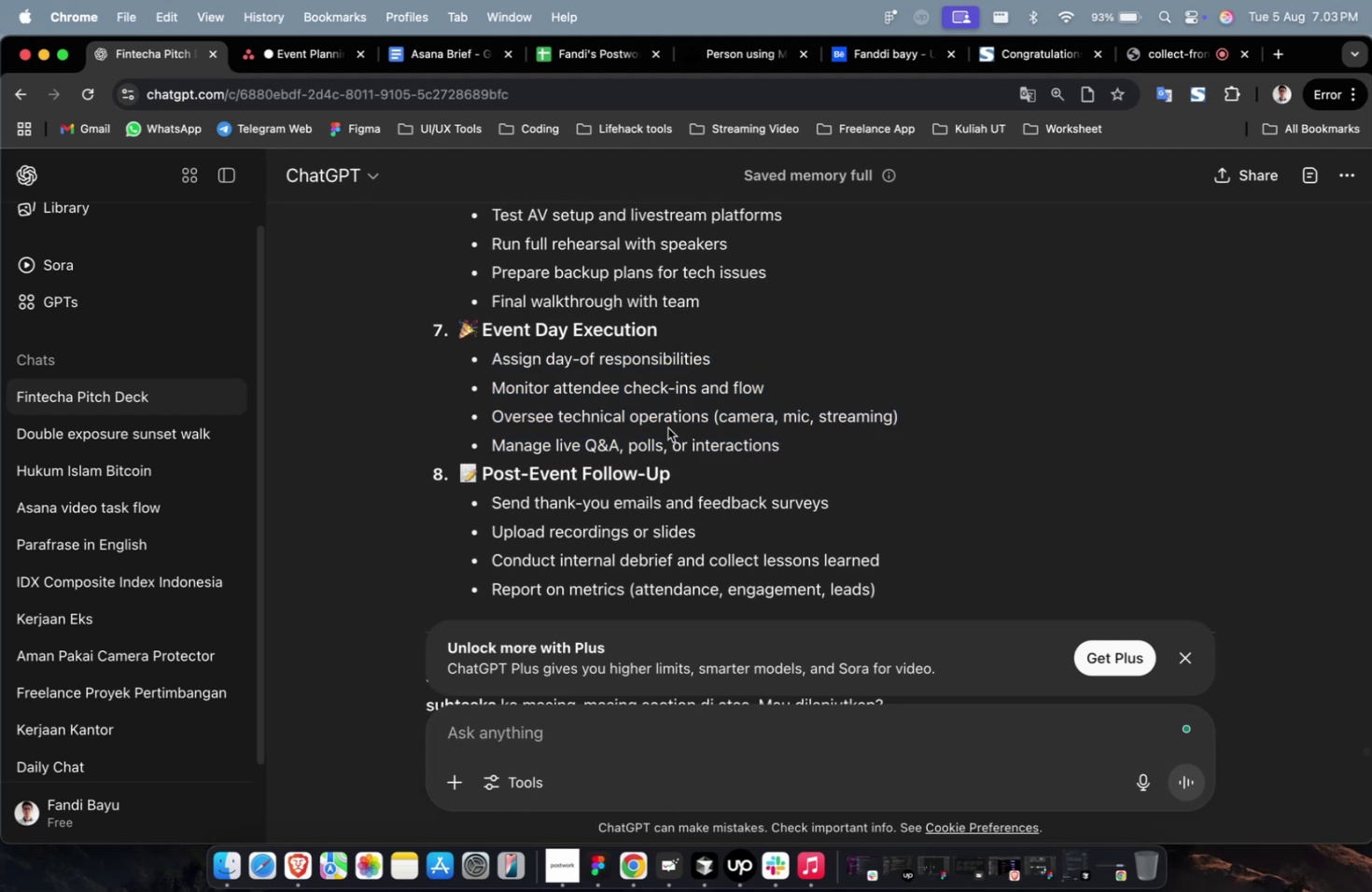 
scroll: coordinate [752, 435], scroll_direction: up, amount: 7.0
 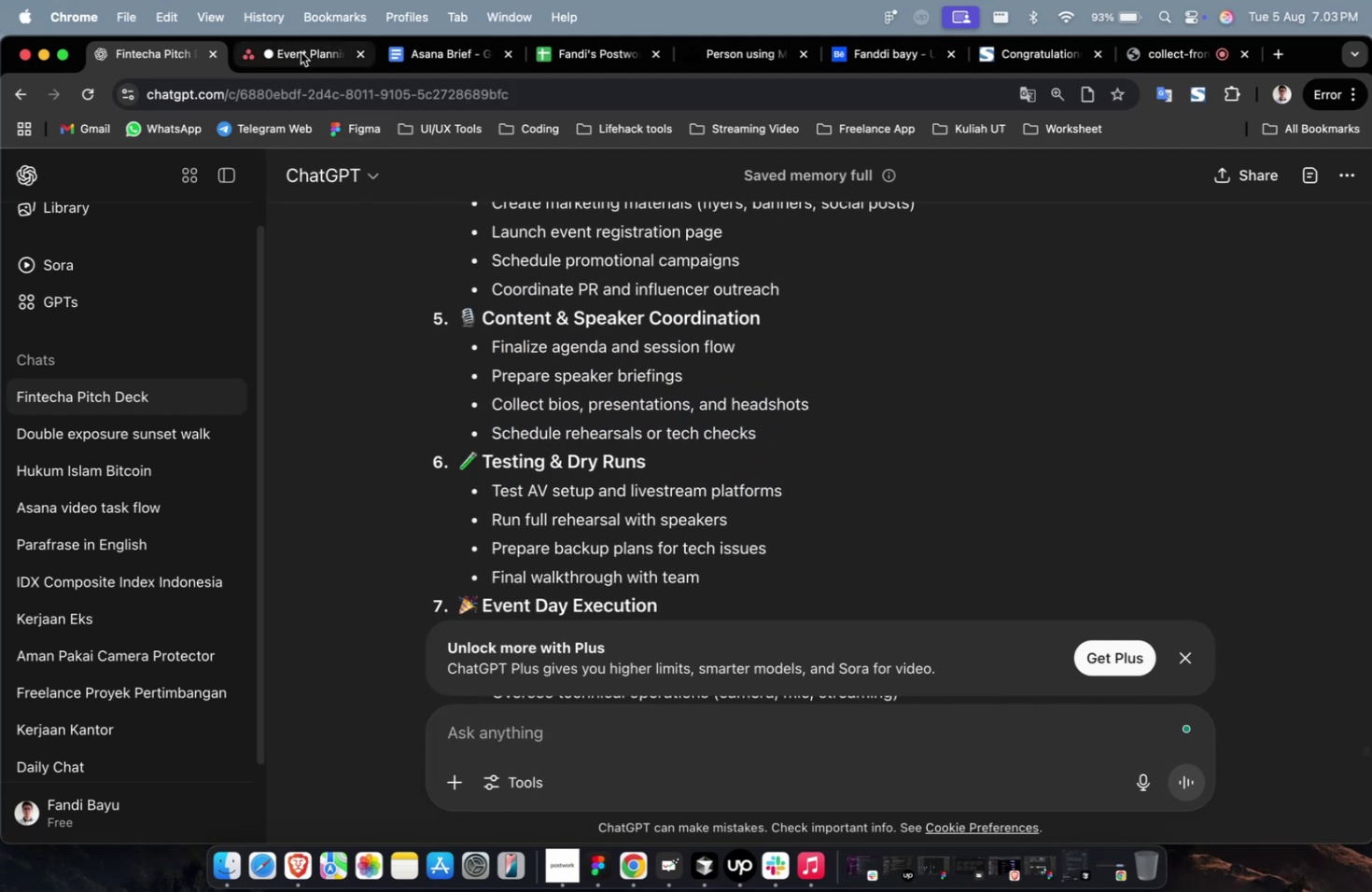 
left_click([301, 52])
 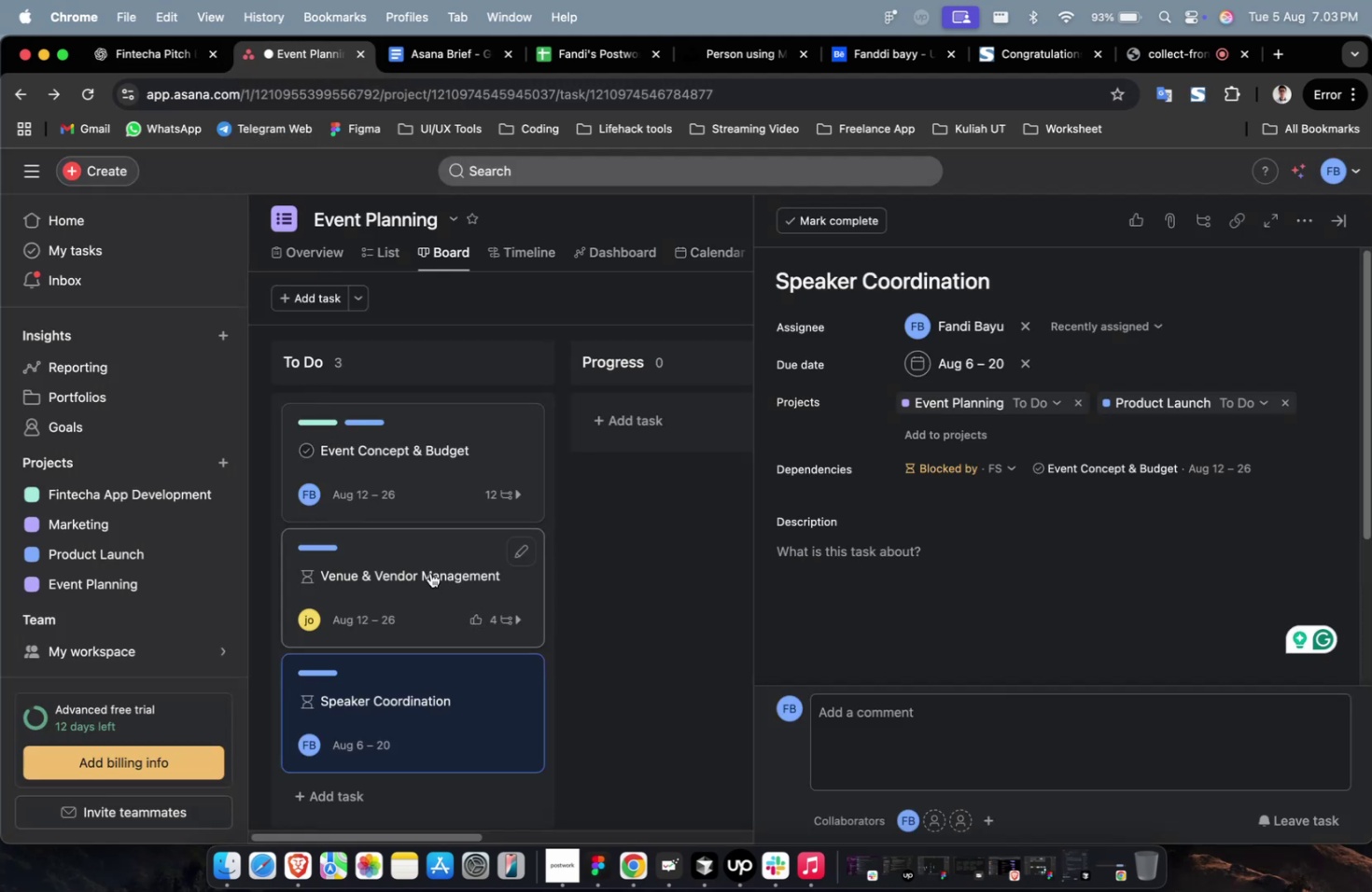 
scroll: coordinate [1032, 489], scroll_direction: down, amount: 49.0
 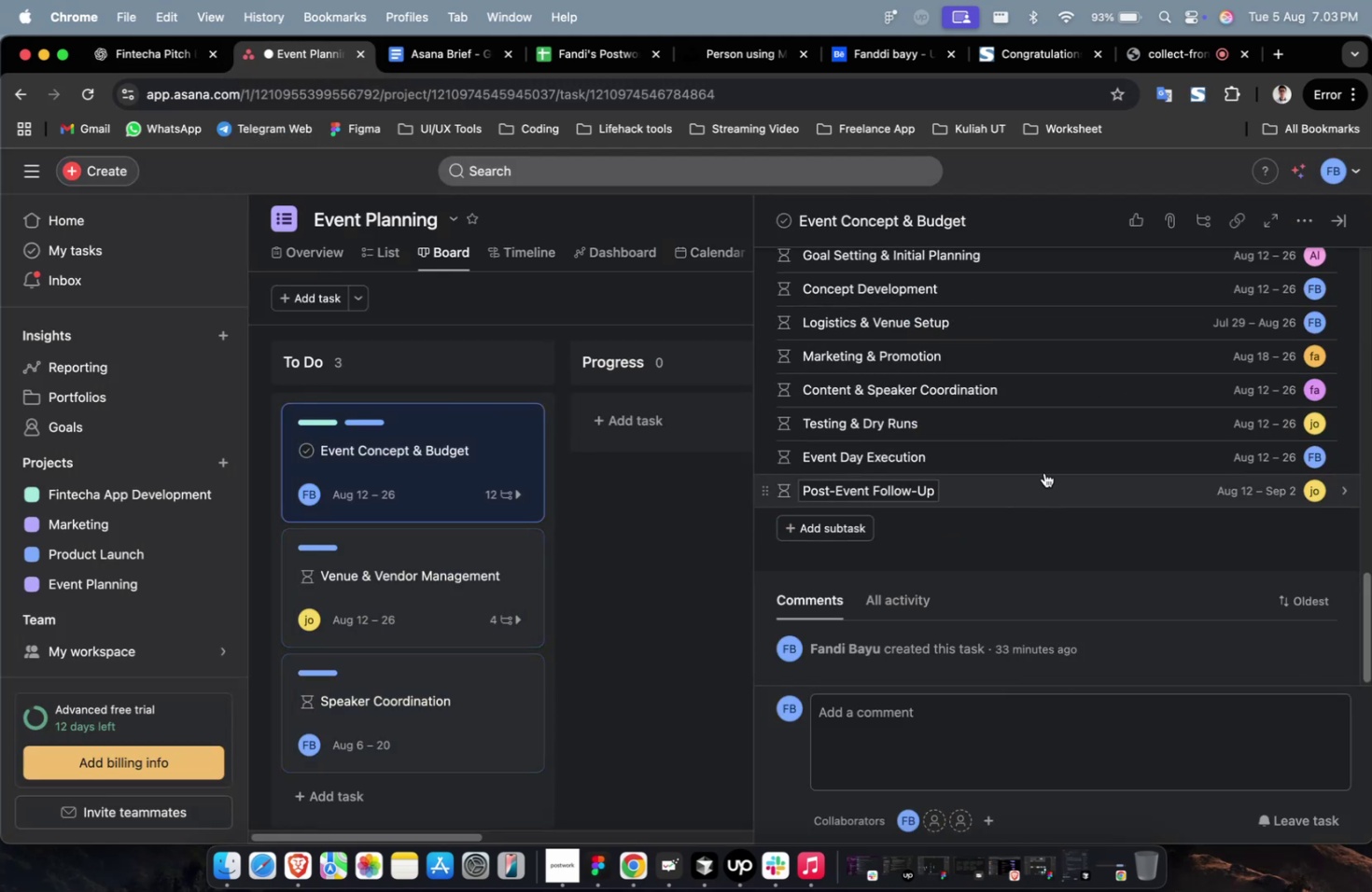 
left_click([1043, 461])
 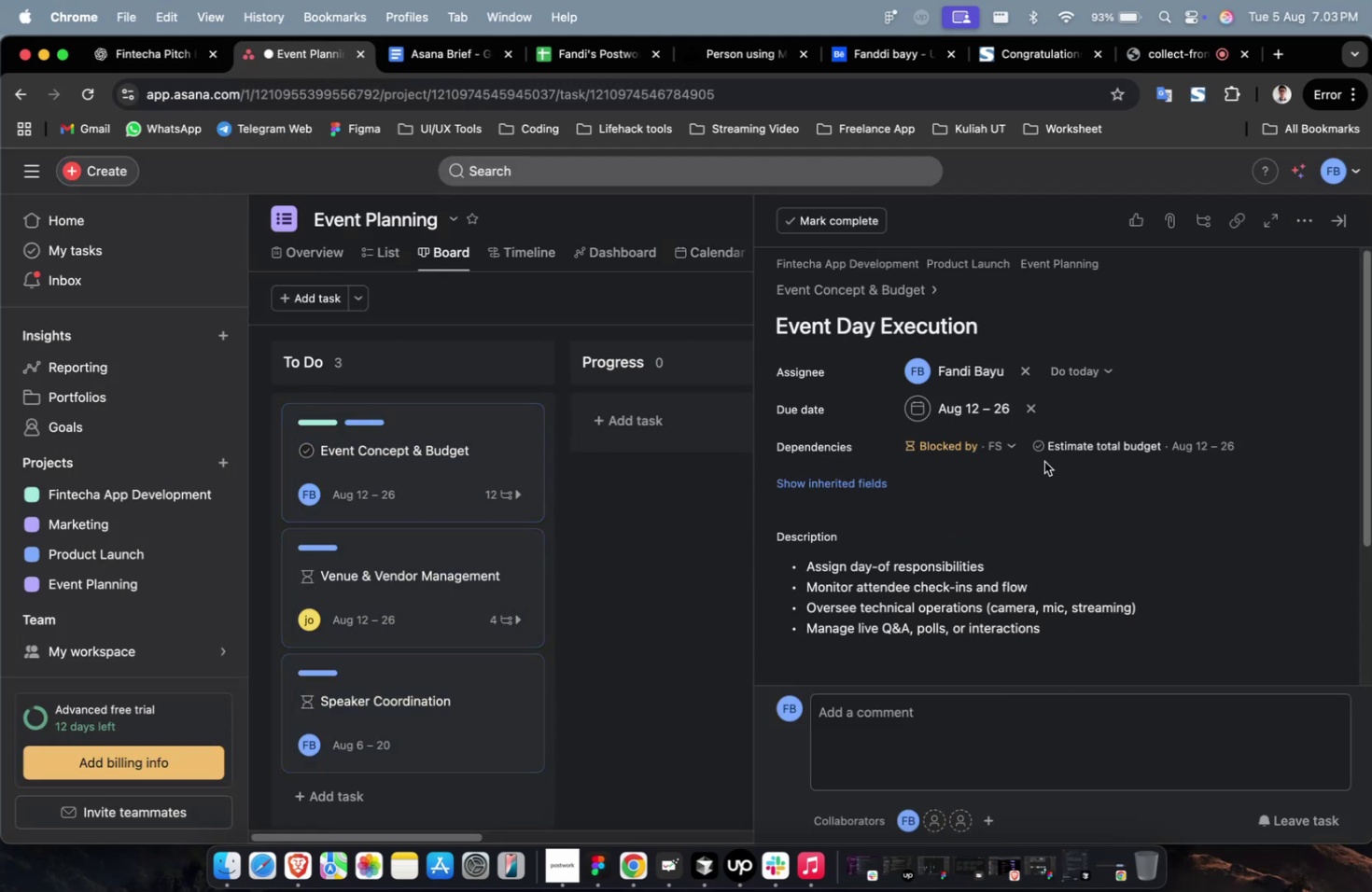 
scroll: coordinate [1008, 484], scroll_direction: down, amount: 50.0
 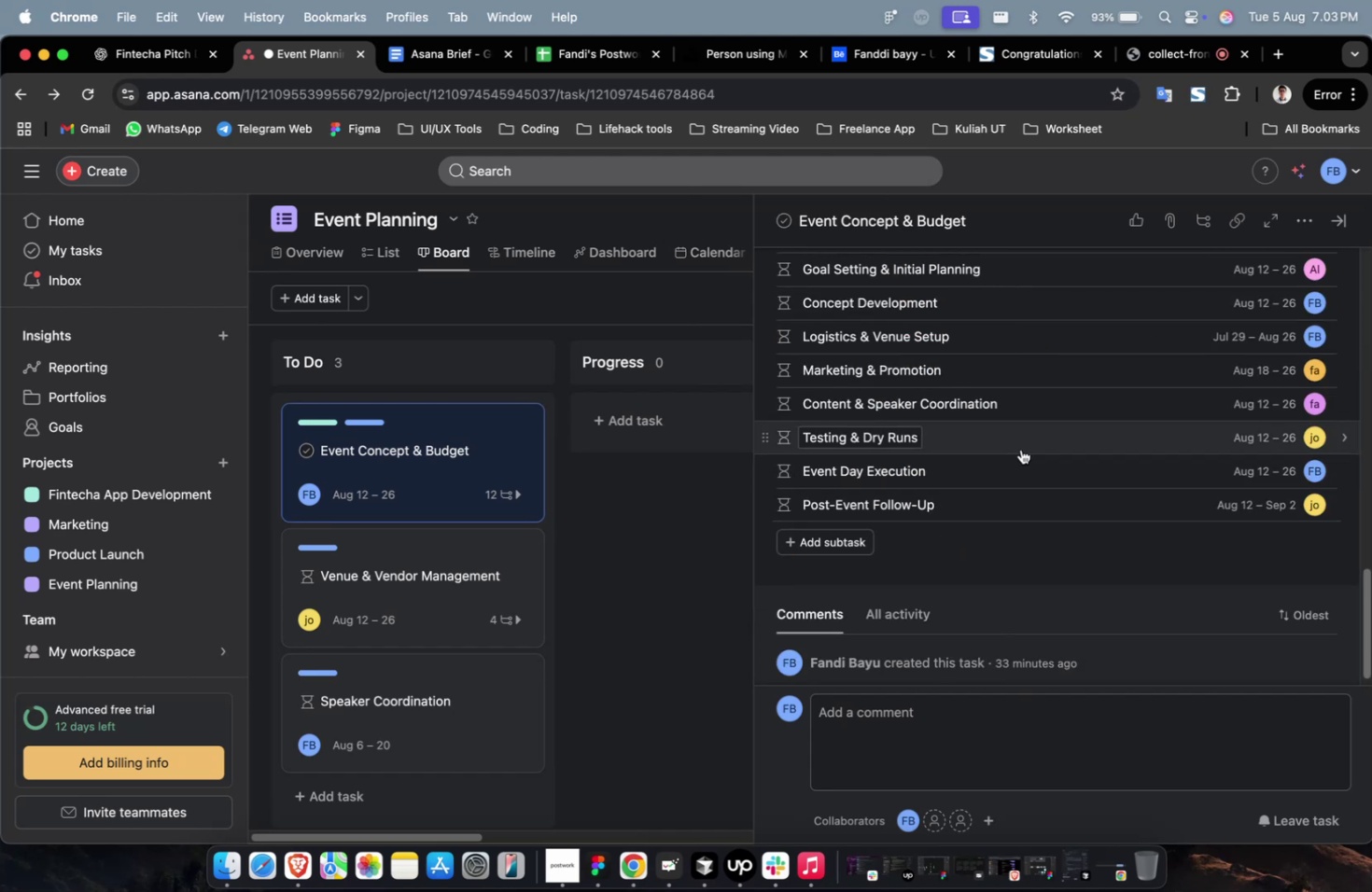 
left_click([1020, 448])
 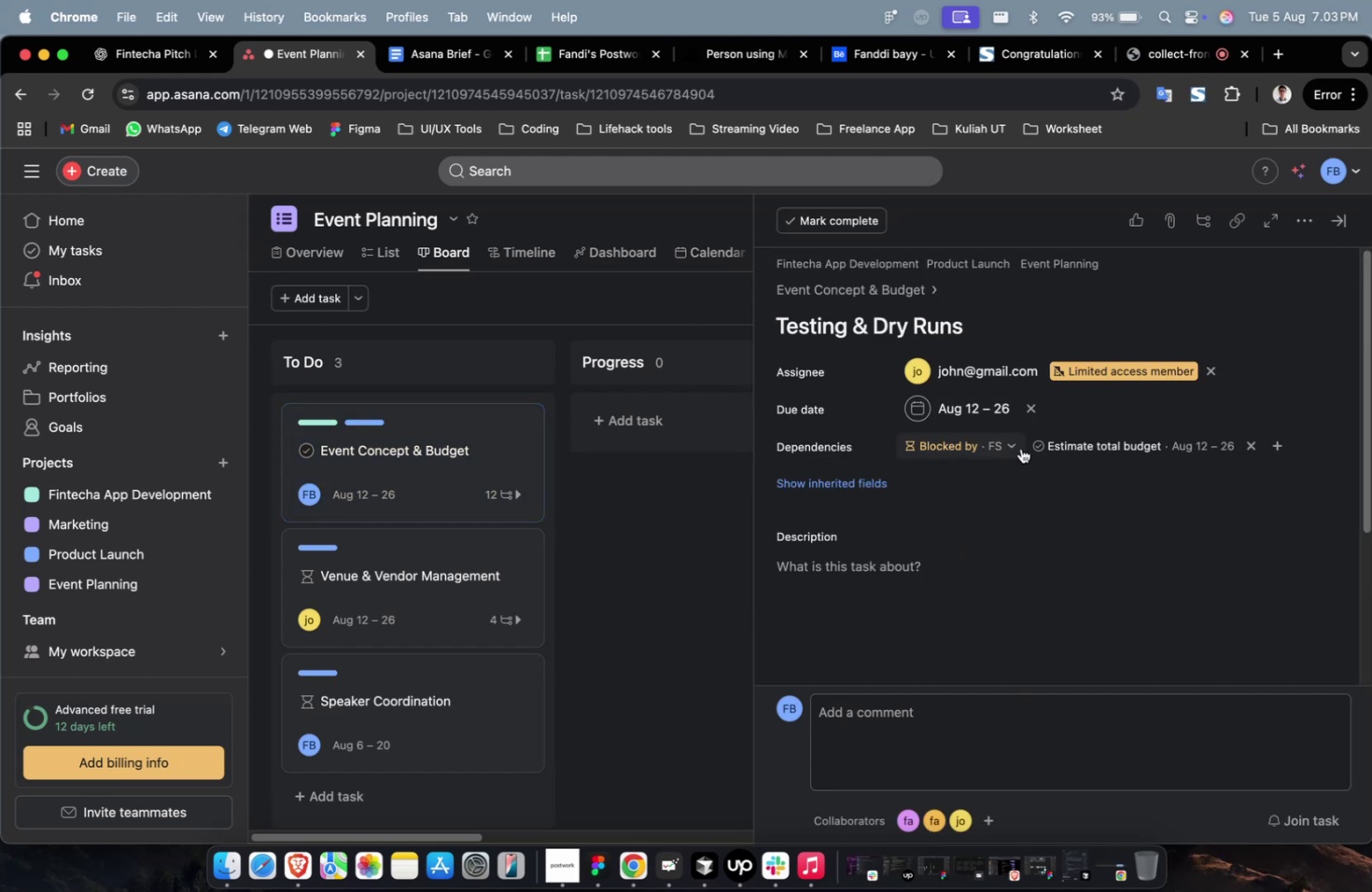 
scroll: coordinate [1007, 444], scroll_direction: down, amount: 9.0
 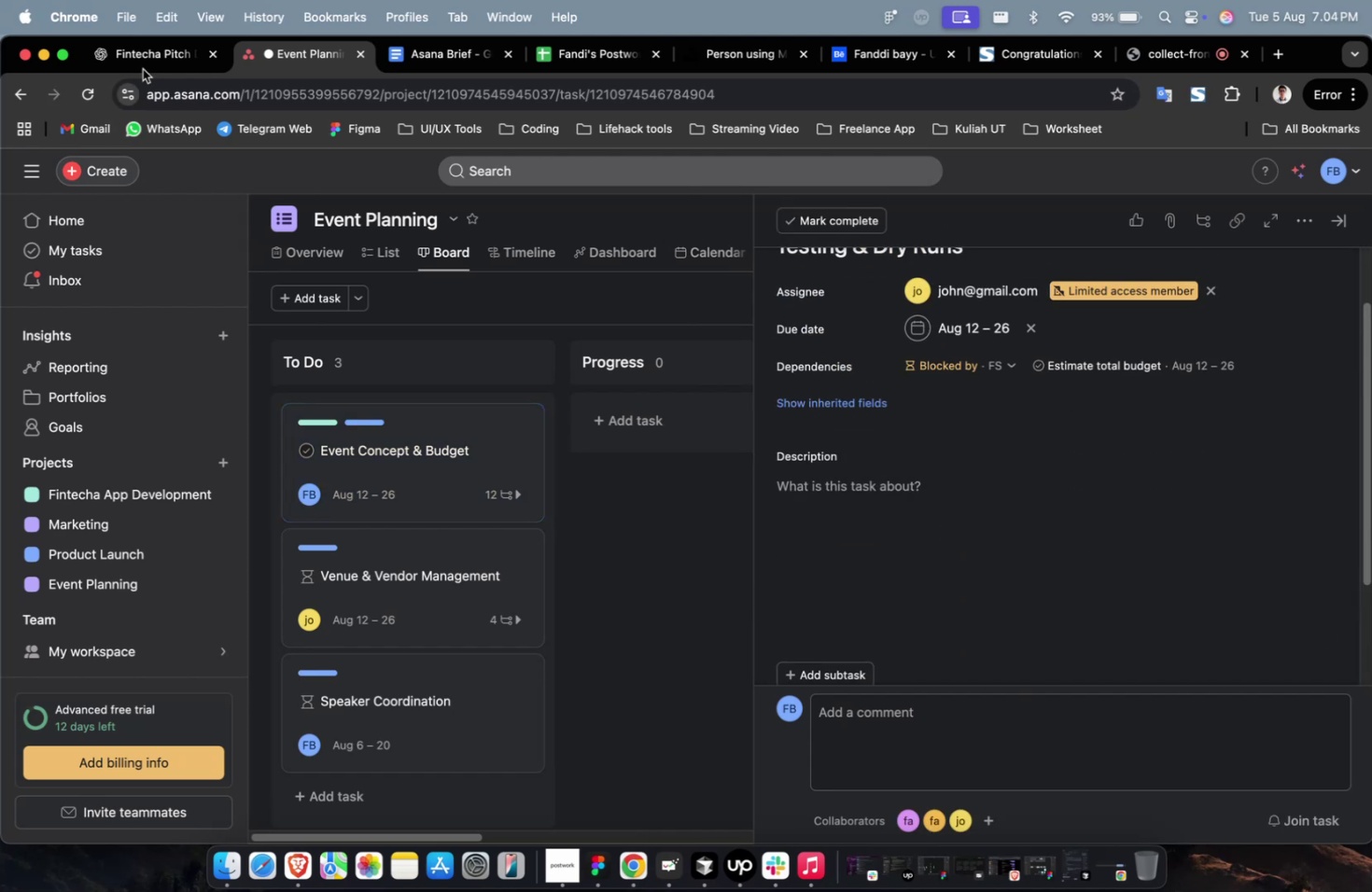 
left_click([159, 47])
 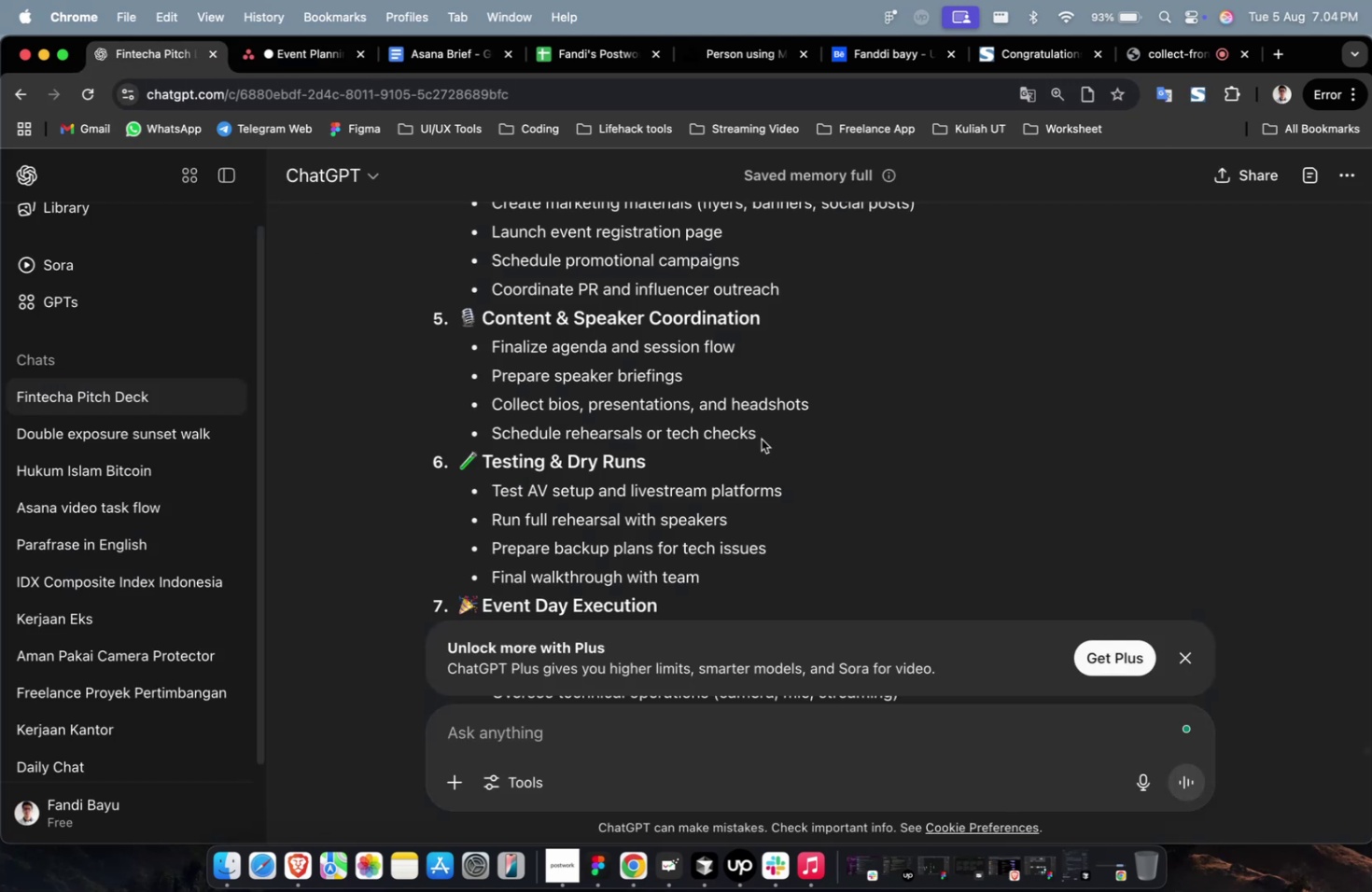 
left_click_drag(start_coordinate=[770, 431], to_coordinate=[484, 341])
 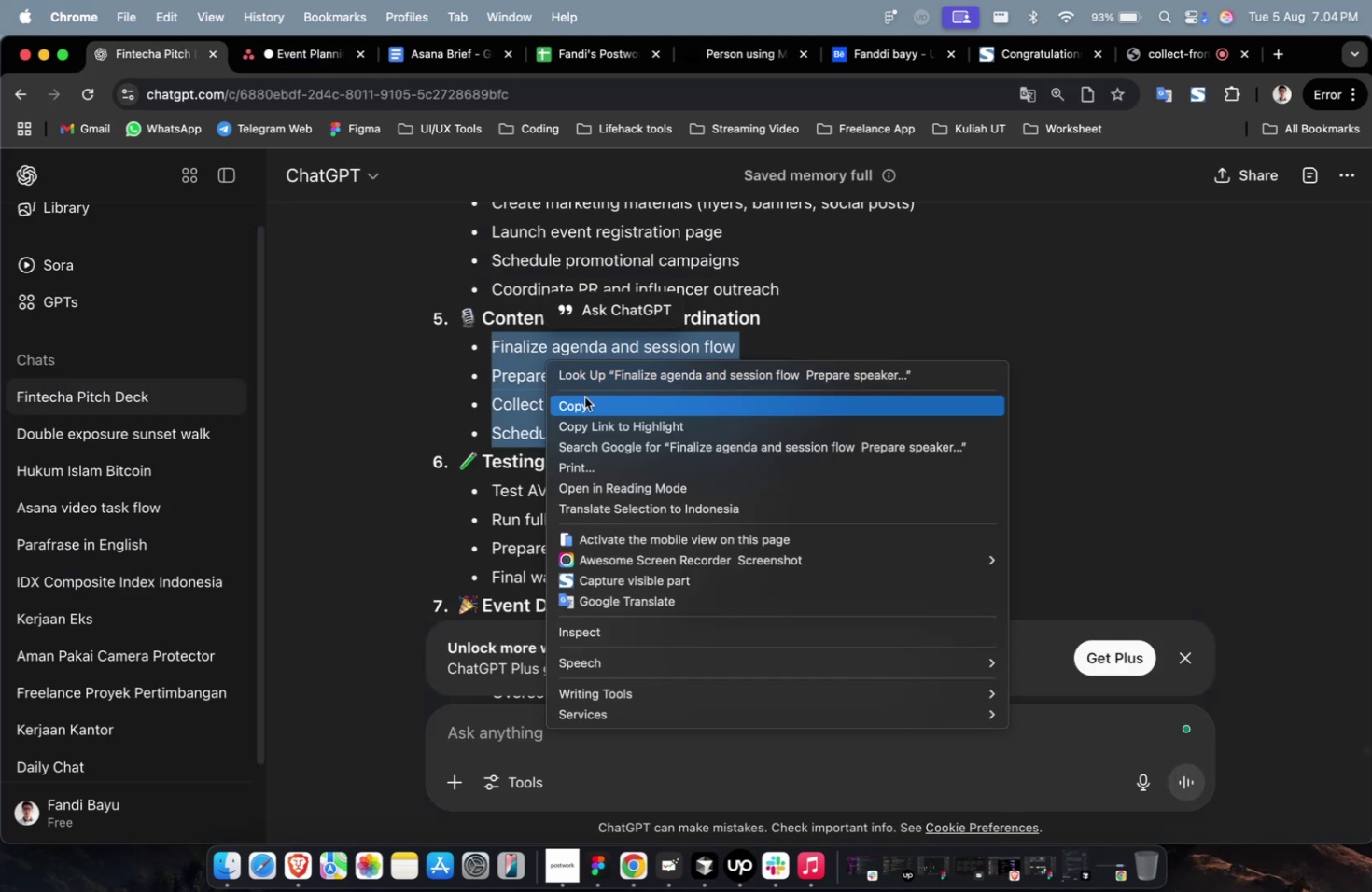 
left_click([585, 399])
 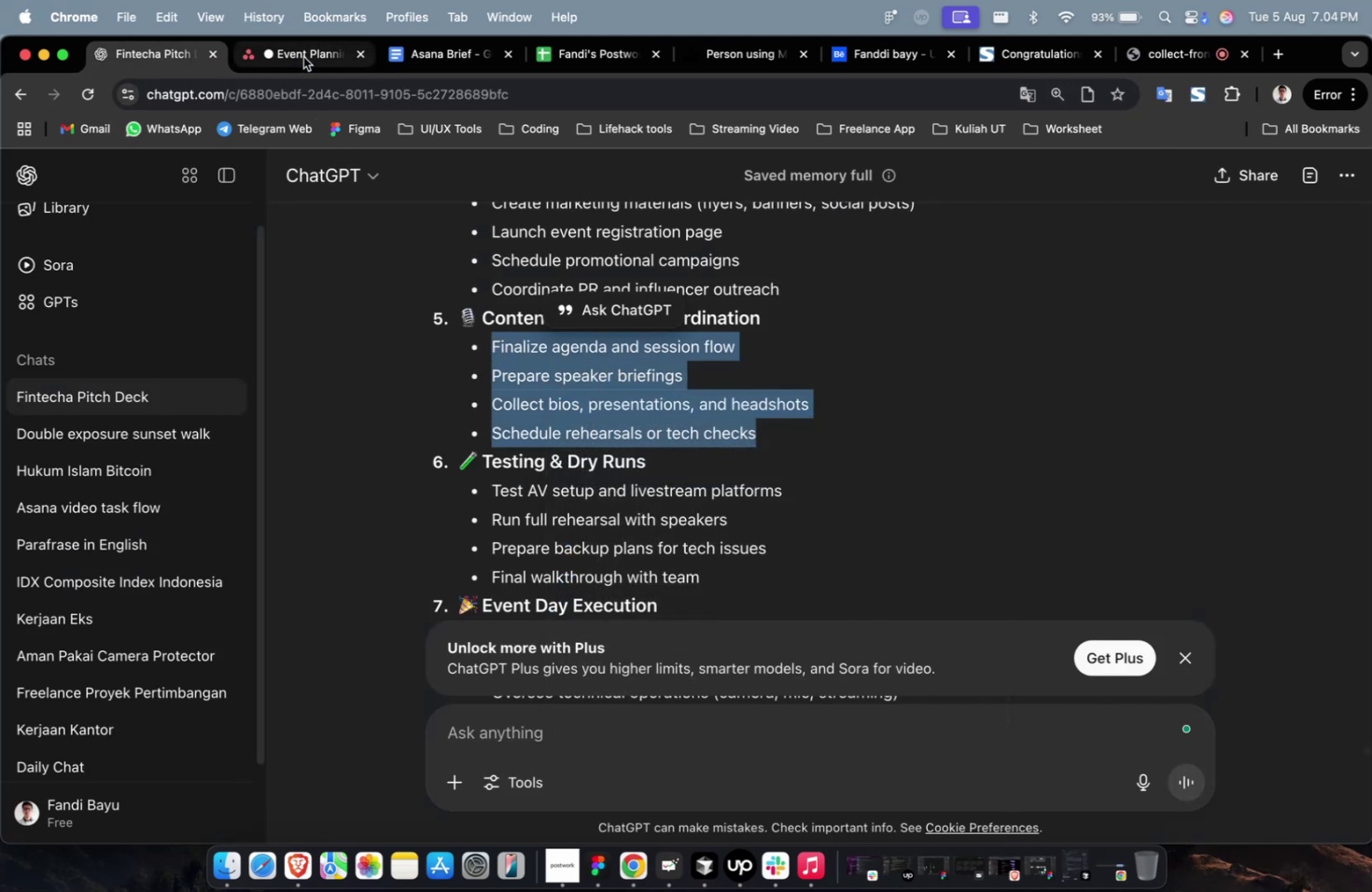 
left_click([303, 57])
 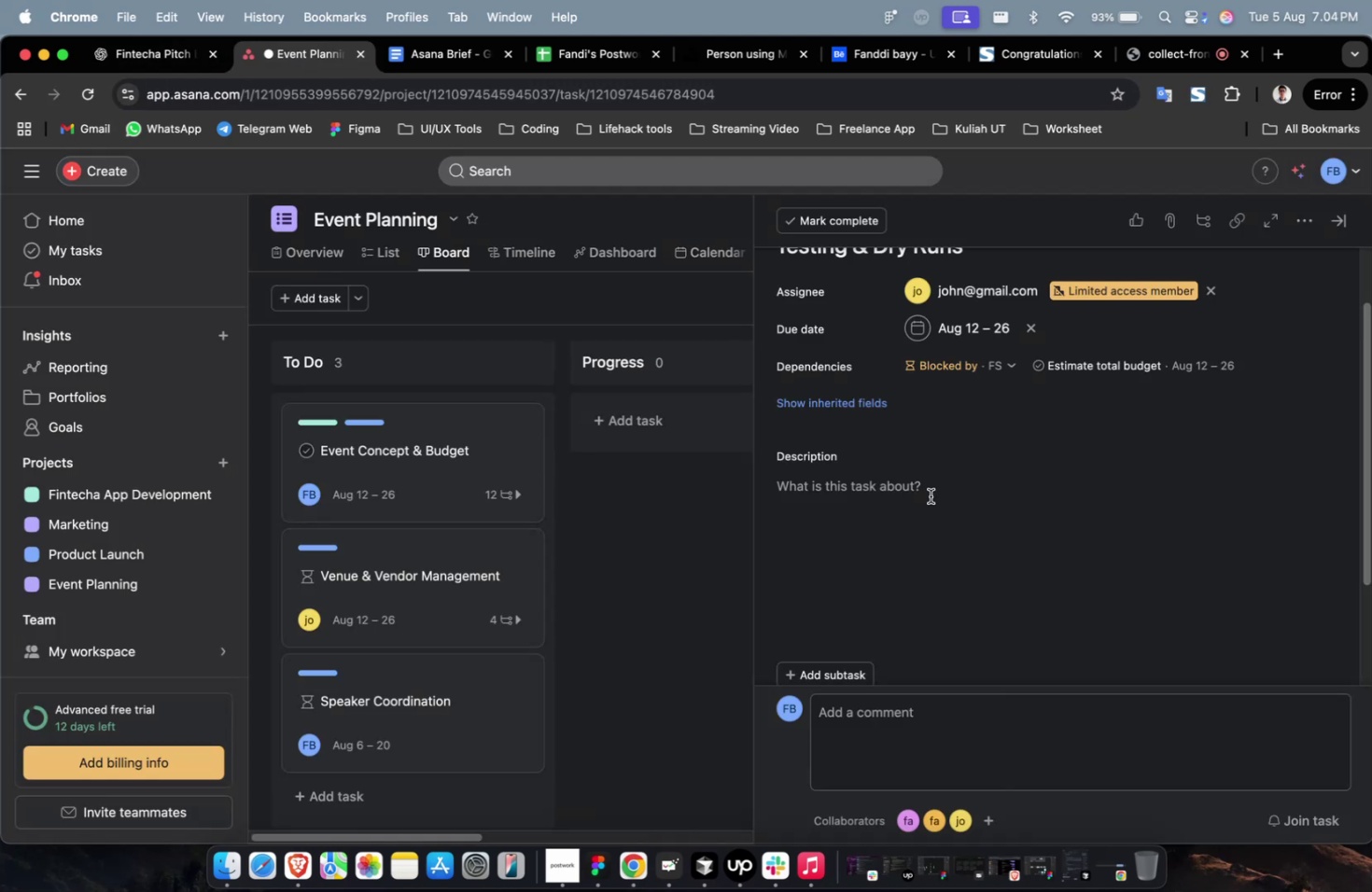 
double_click([930, 502])
 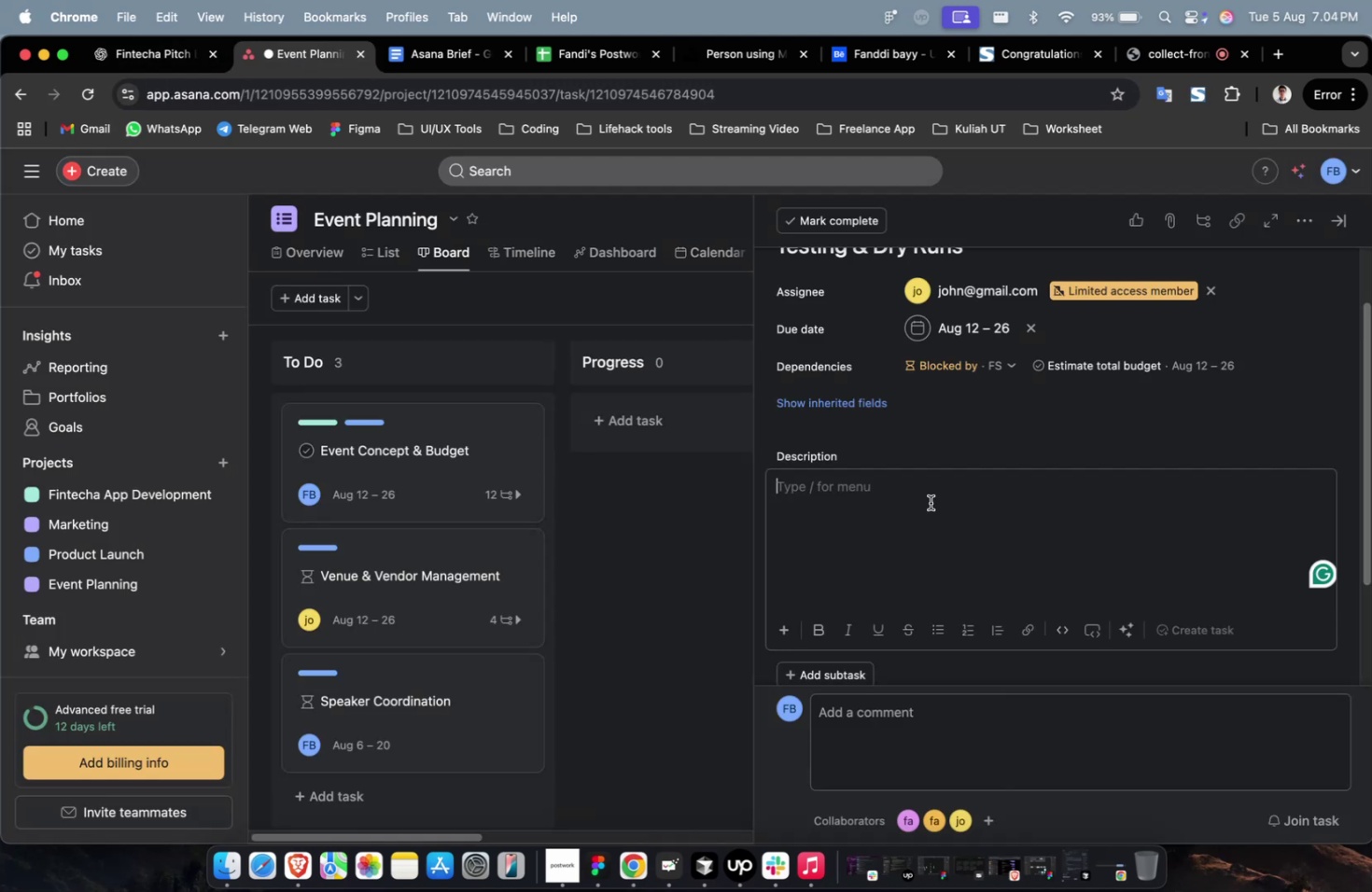 
right_click([930, 502])
 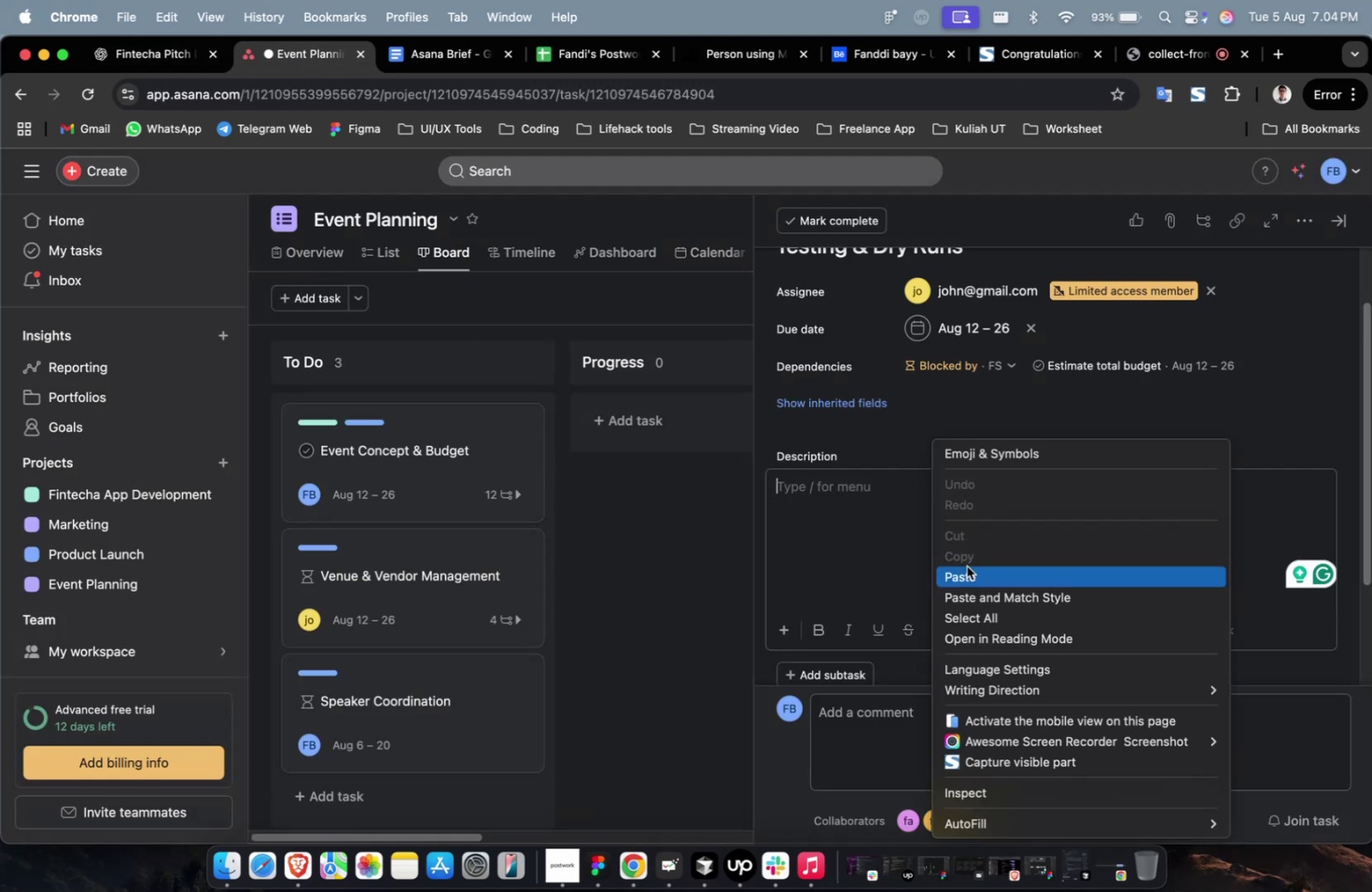 
left_click([966, 569])
 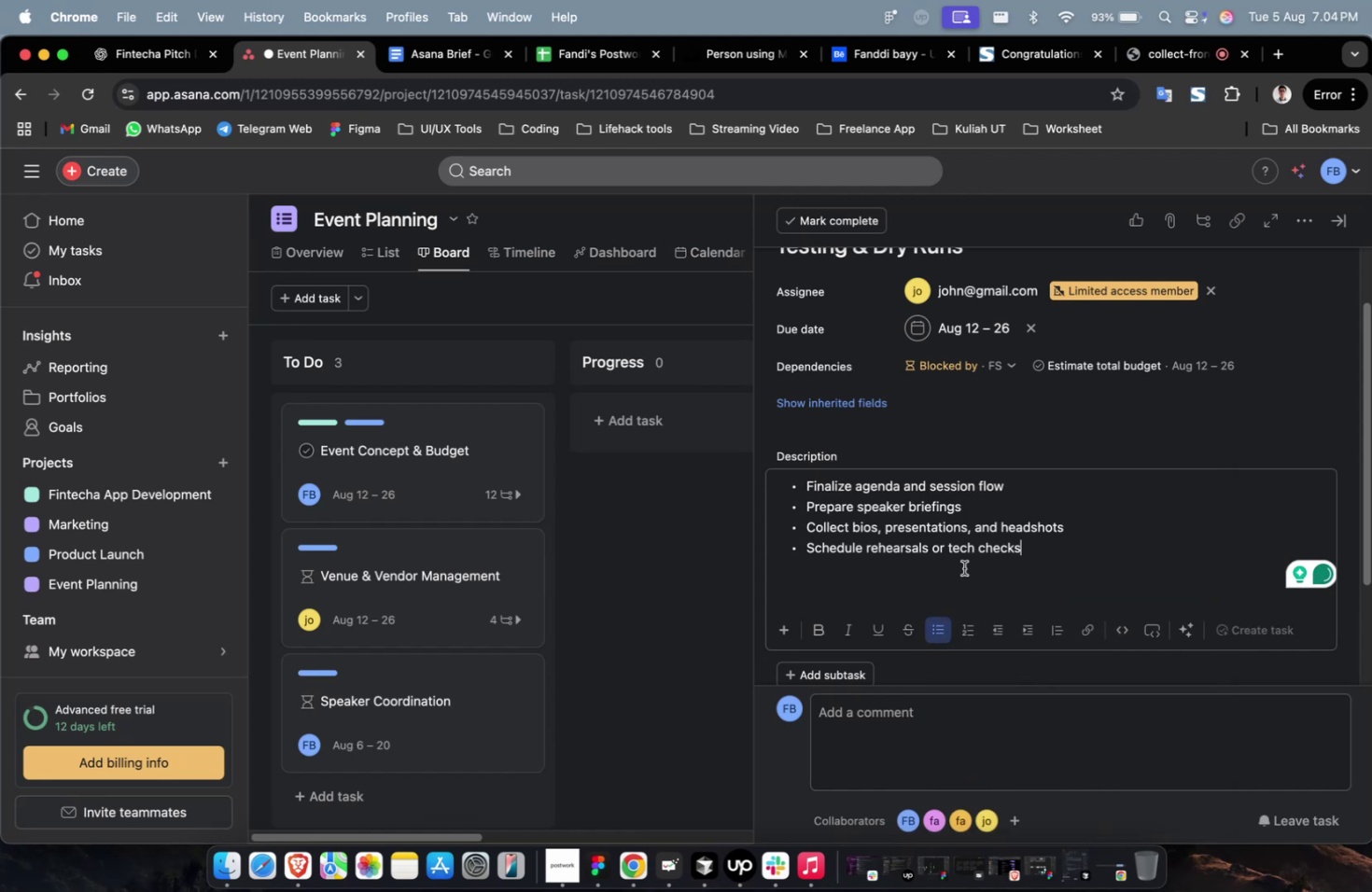 
wait(5.96)
 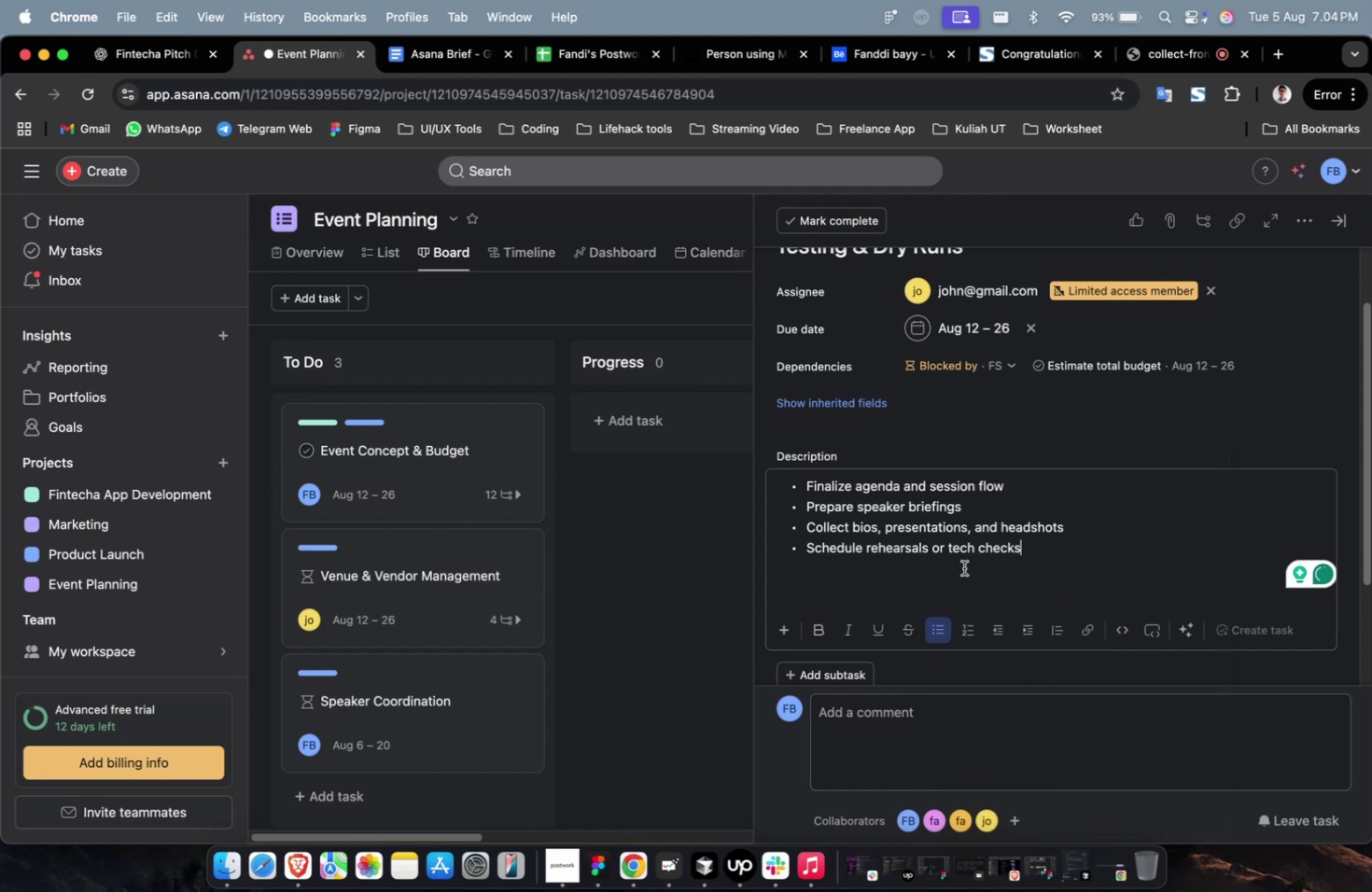 
scroll: coordinate [850, 508], scroll_direction: down, amount: 4.0
 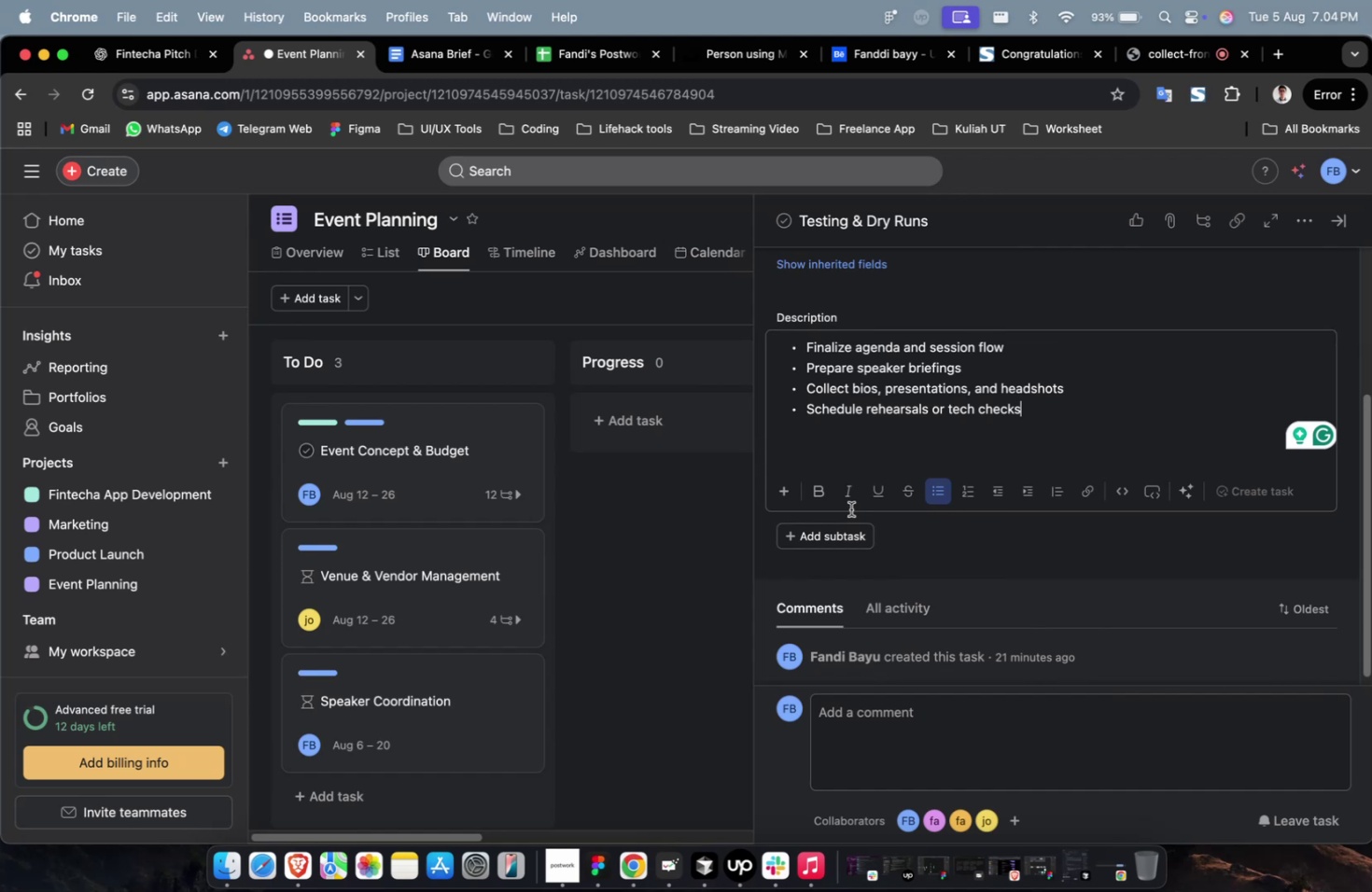 
wait(18.46)
 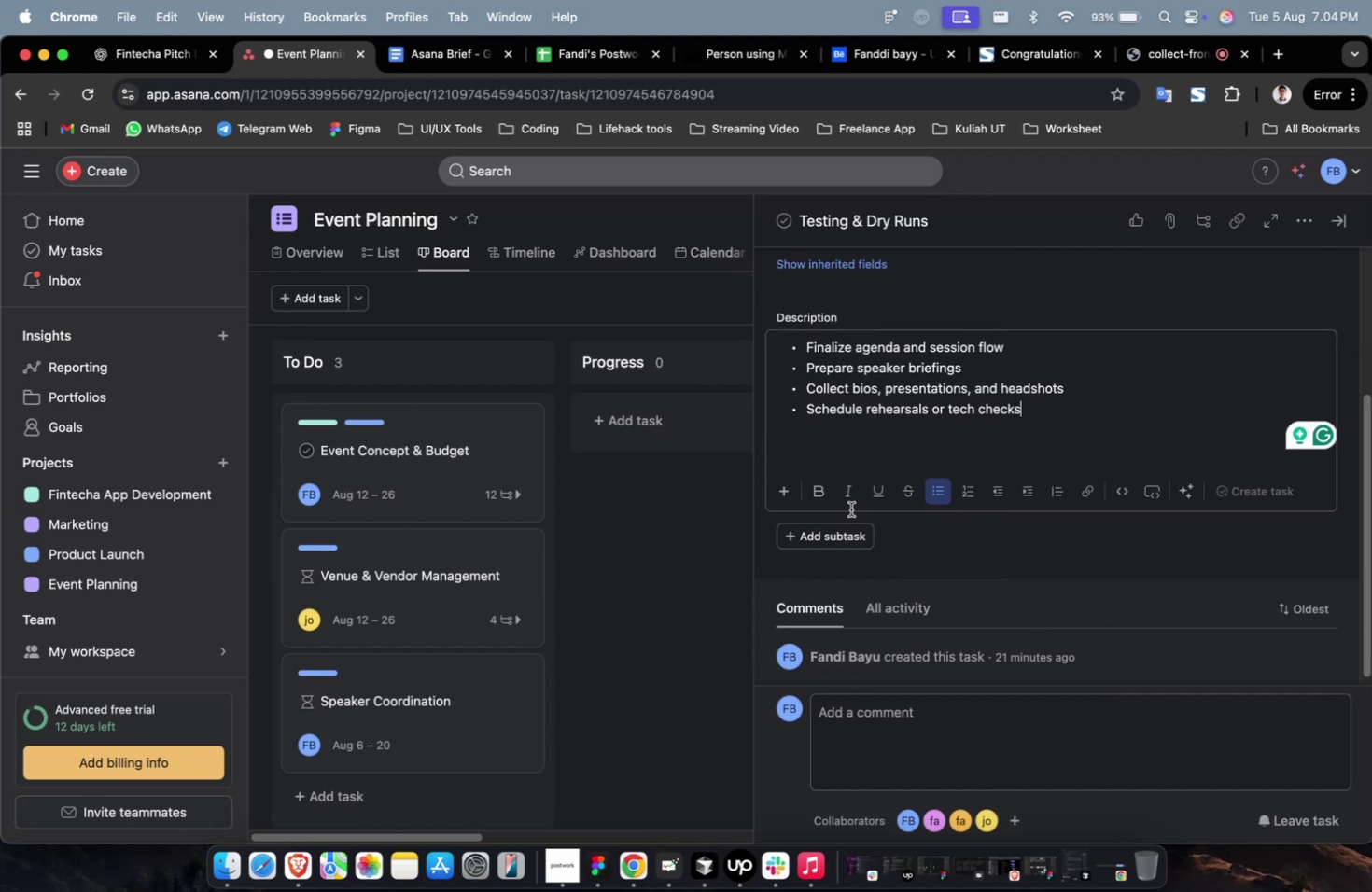 
scroll: coordinate [863, 545], scroll_direction: up, amount: 1.0
 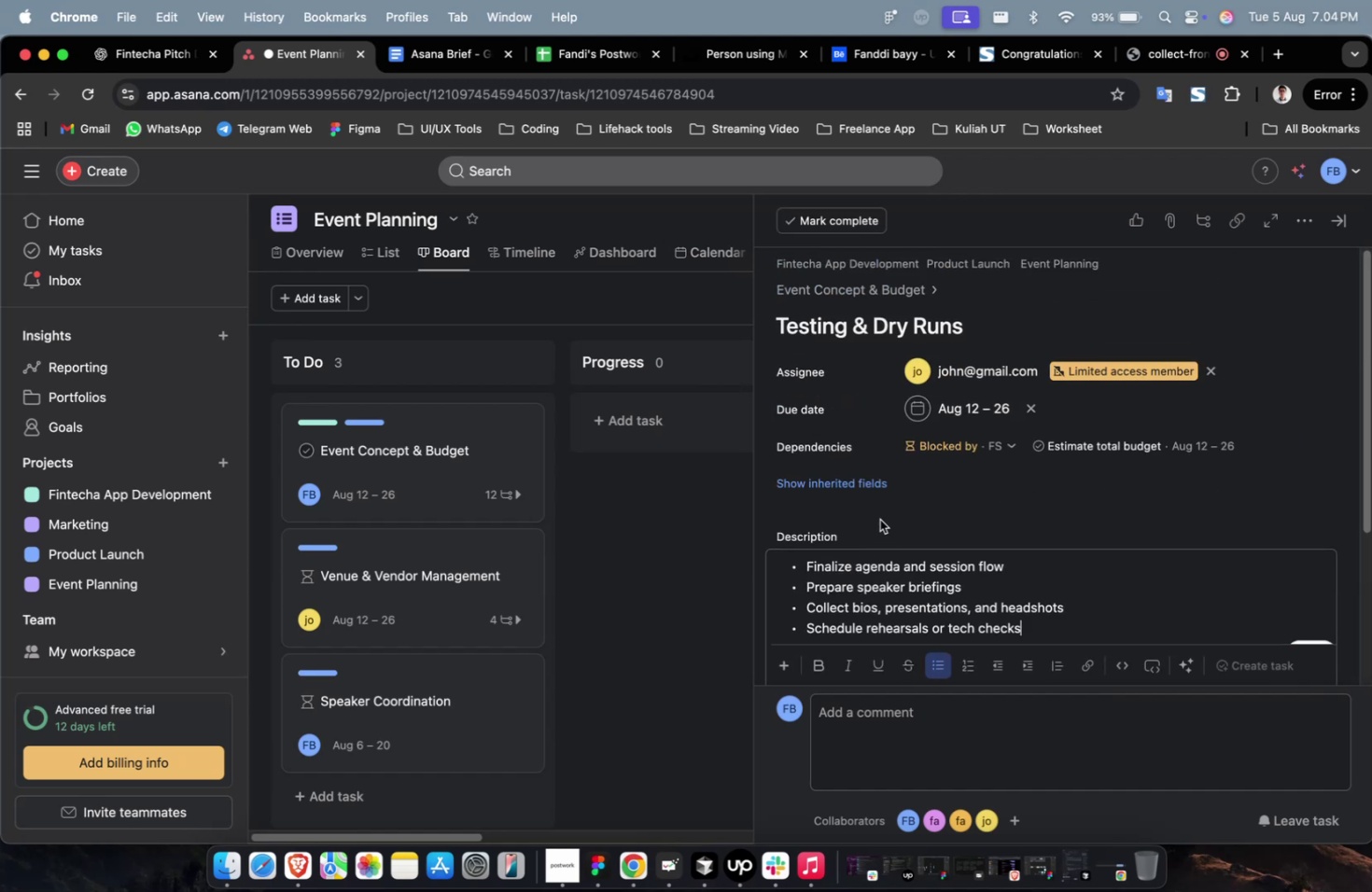 
scroll: coordinate [1088, 601], scroll_direction: down, amount: 50.0
 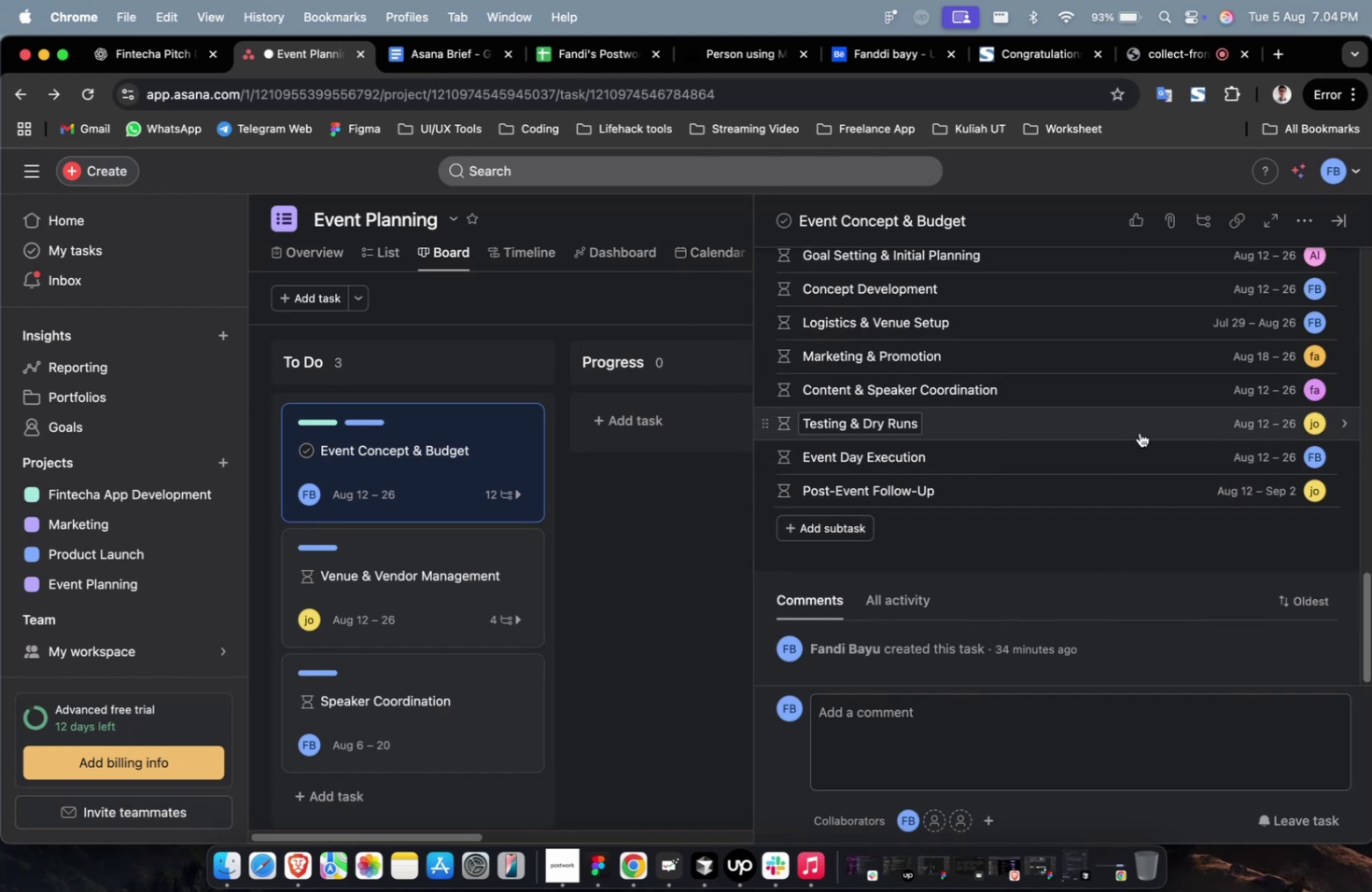 
left_click([1139, 432])
 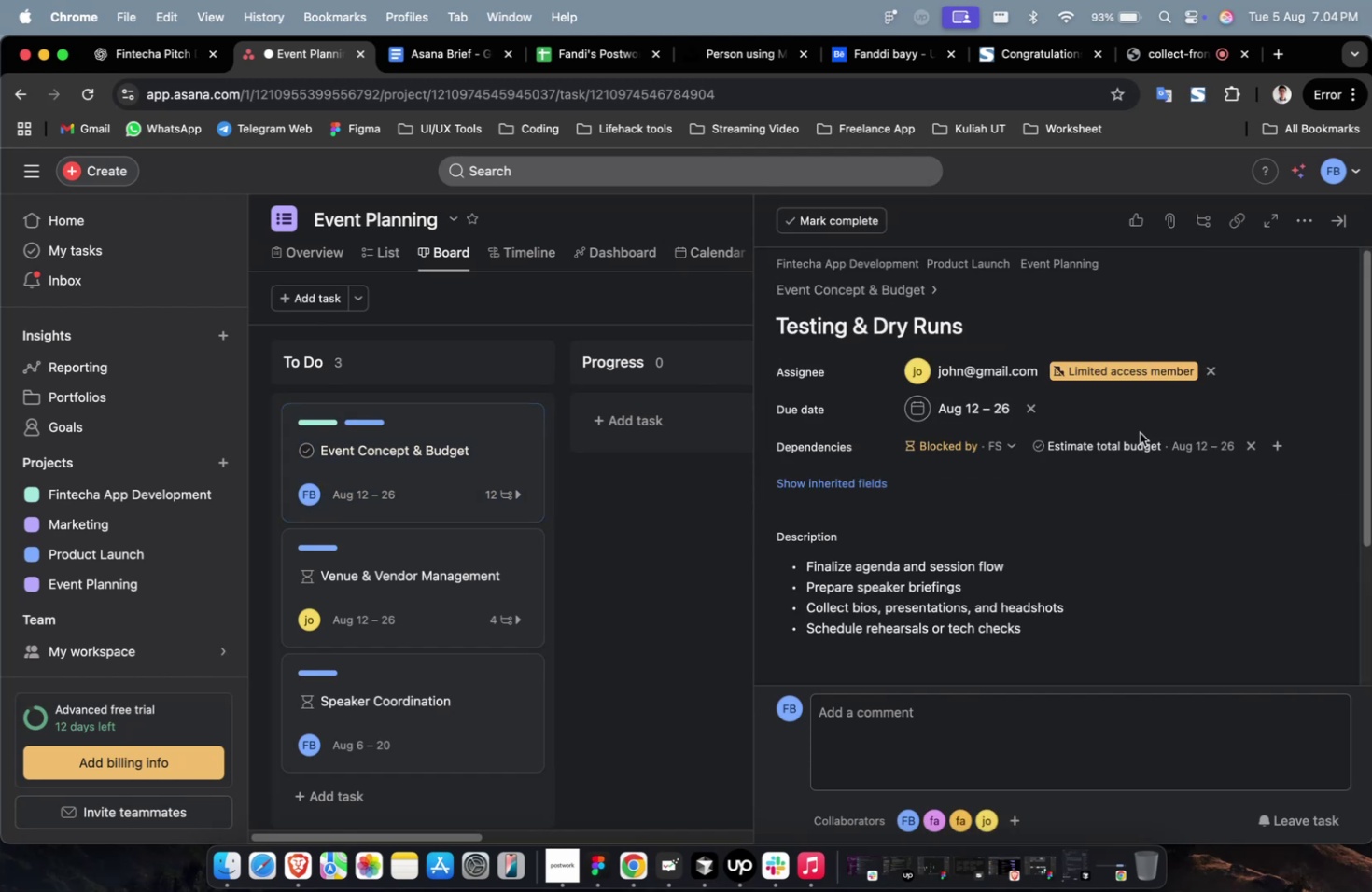 
scroll: coordinate [1094, 505], scroll_direction: down, amount: 5.0
 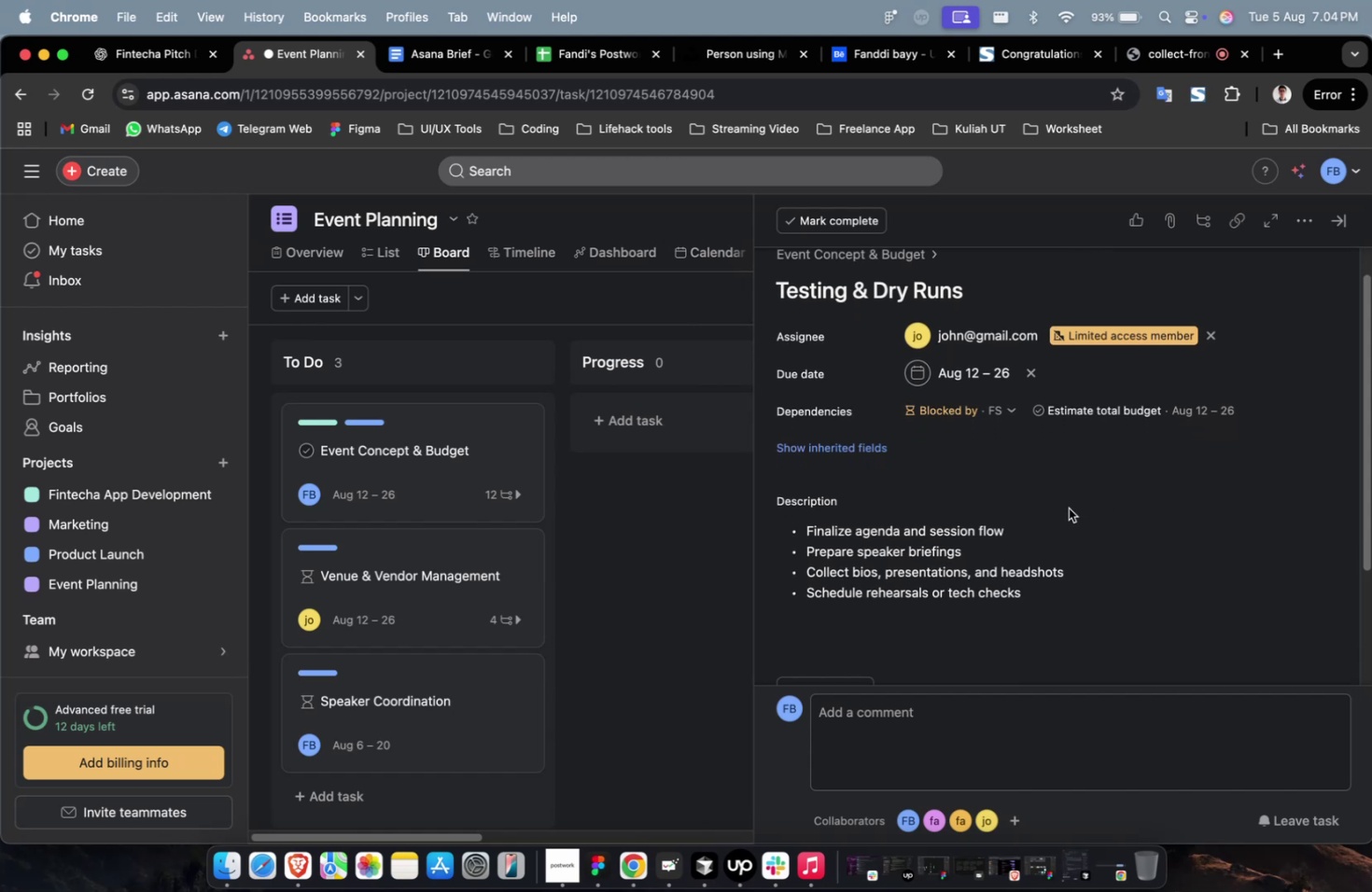 
scroll: coordinate [1064, 508], scroll_direction: up, amount: 7.0
 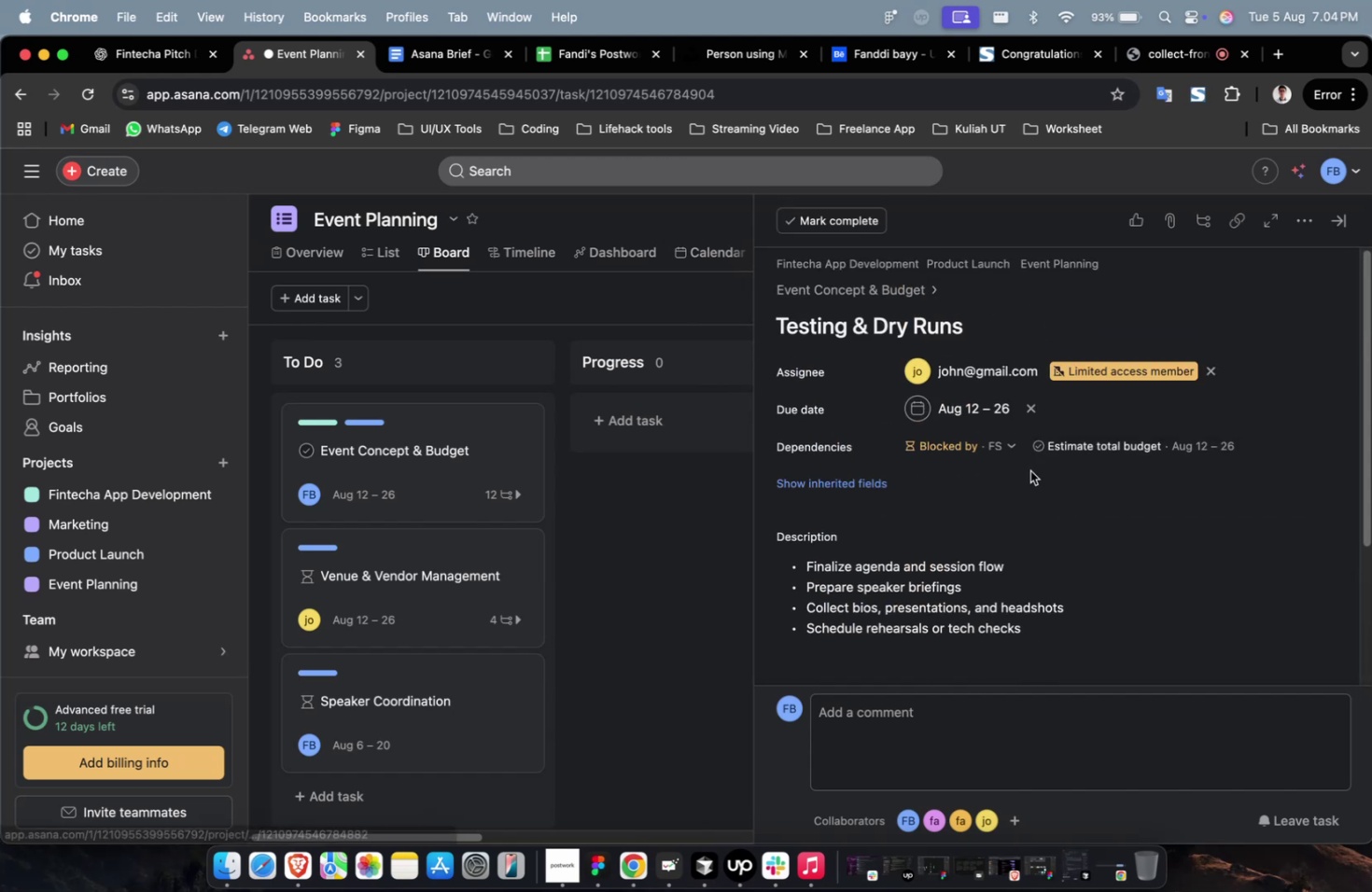 
scroll: coordinate [1024, 481], scroll_direction: down, amount: 46.0
 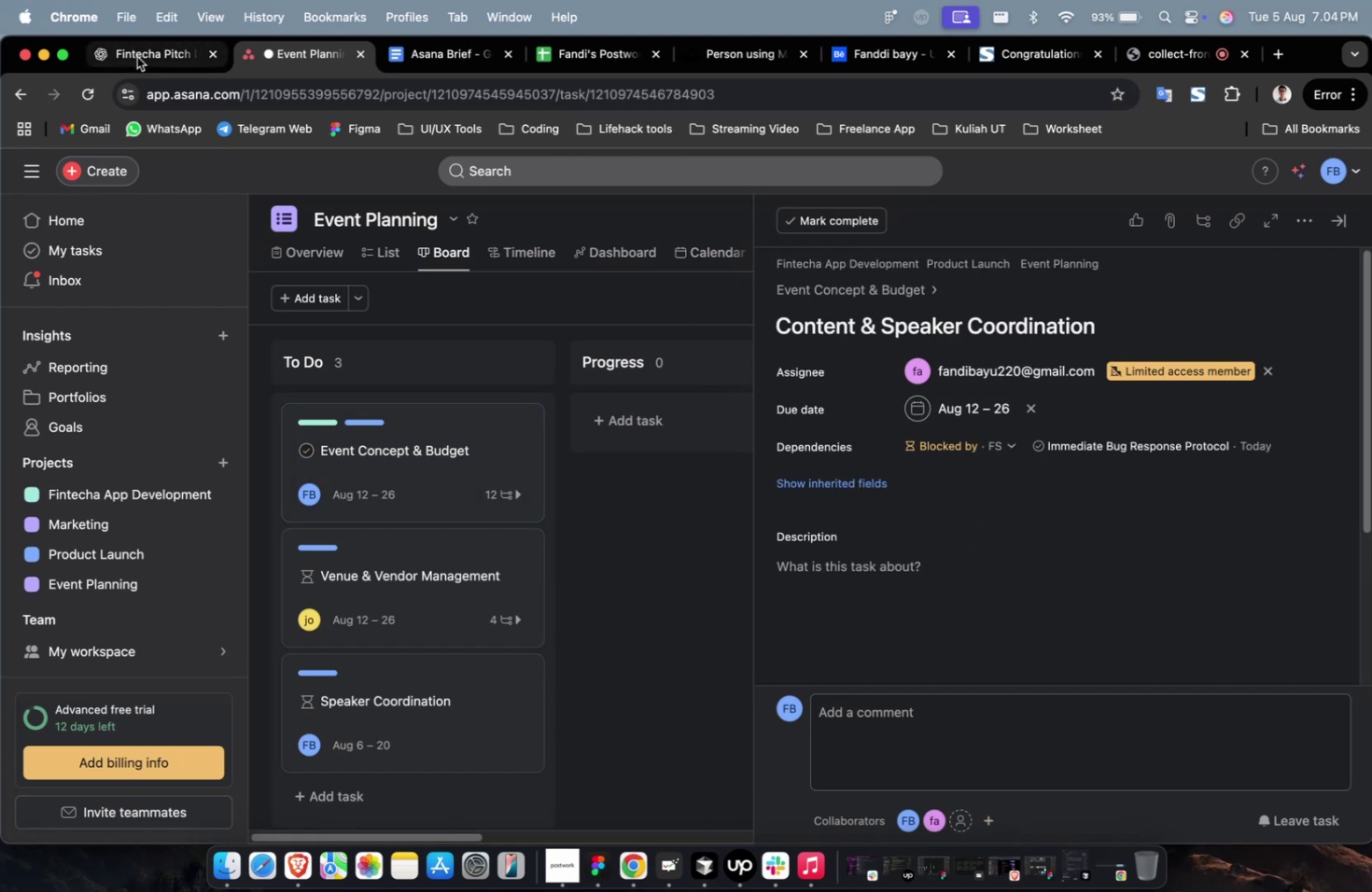 
scroll: coordinate [619, 411], scroll_direction: up, amount: 9.0
 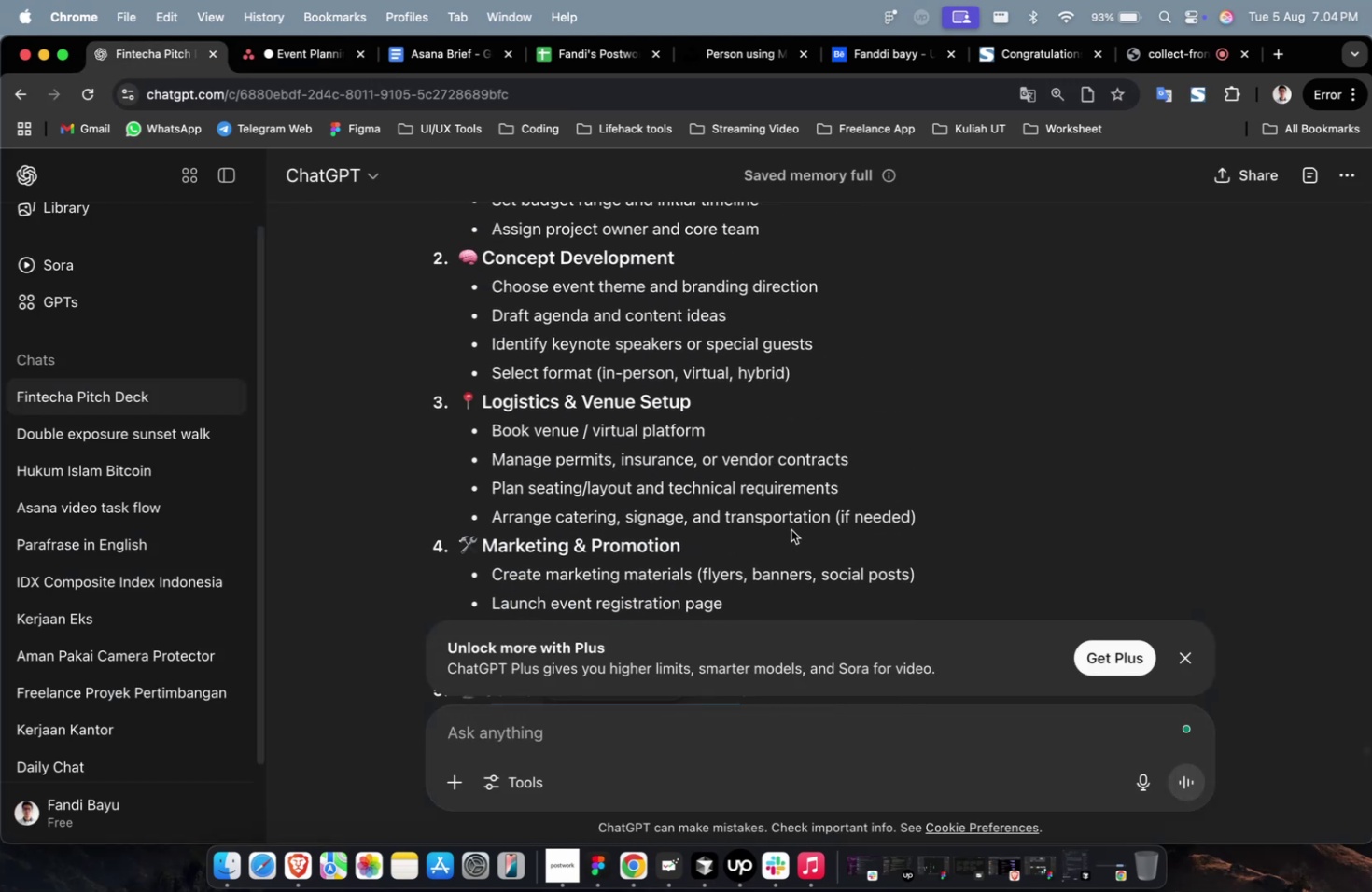 
scroll: coordinate [751, 507], scroll_direction: down, amount: 4.0
 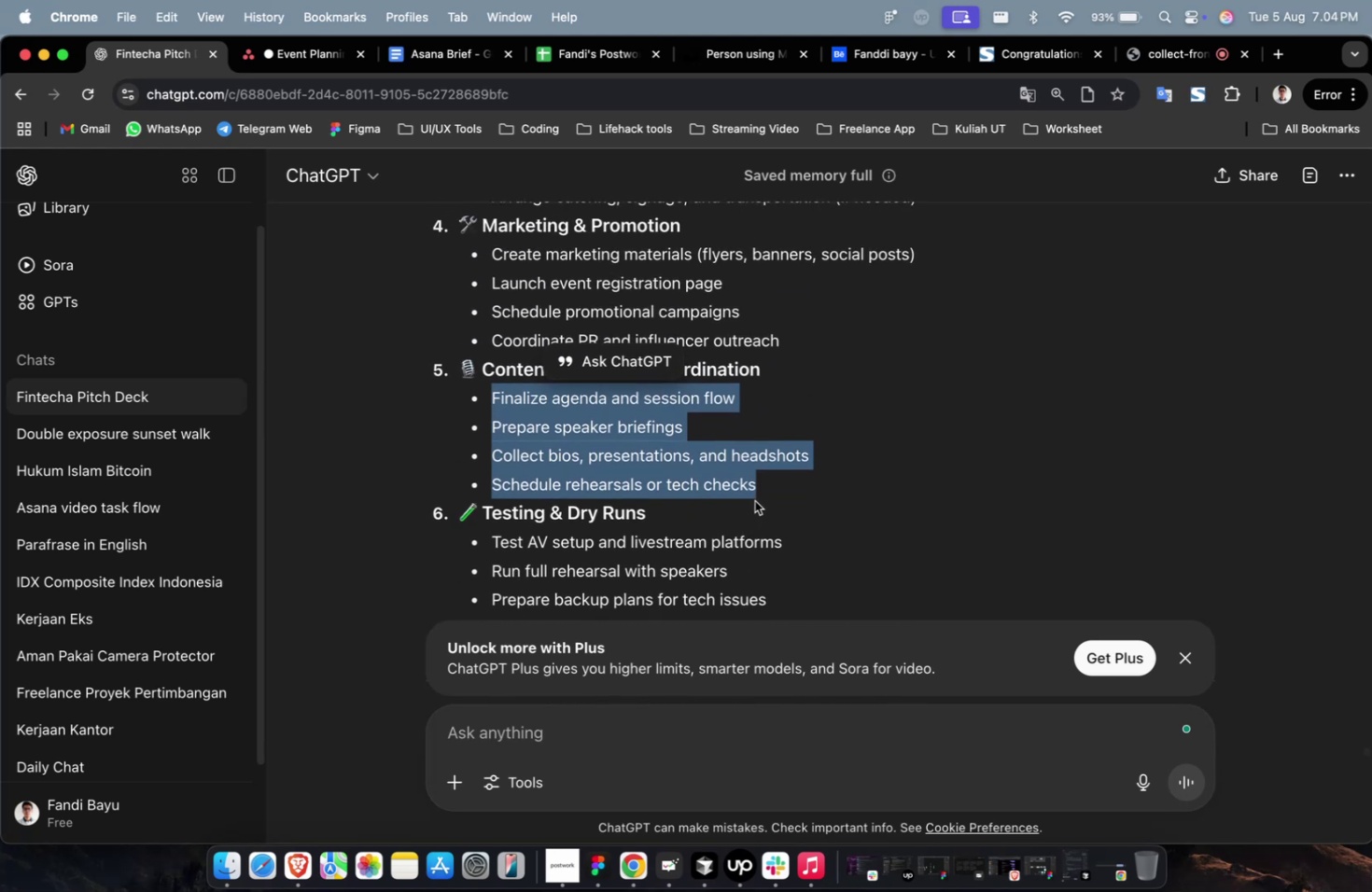 
left_click([754, 500])
 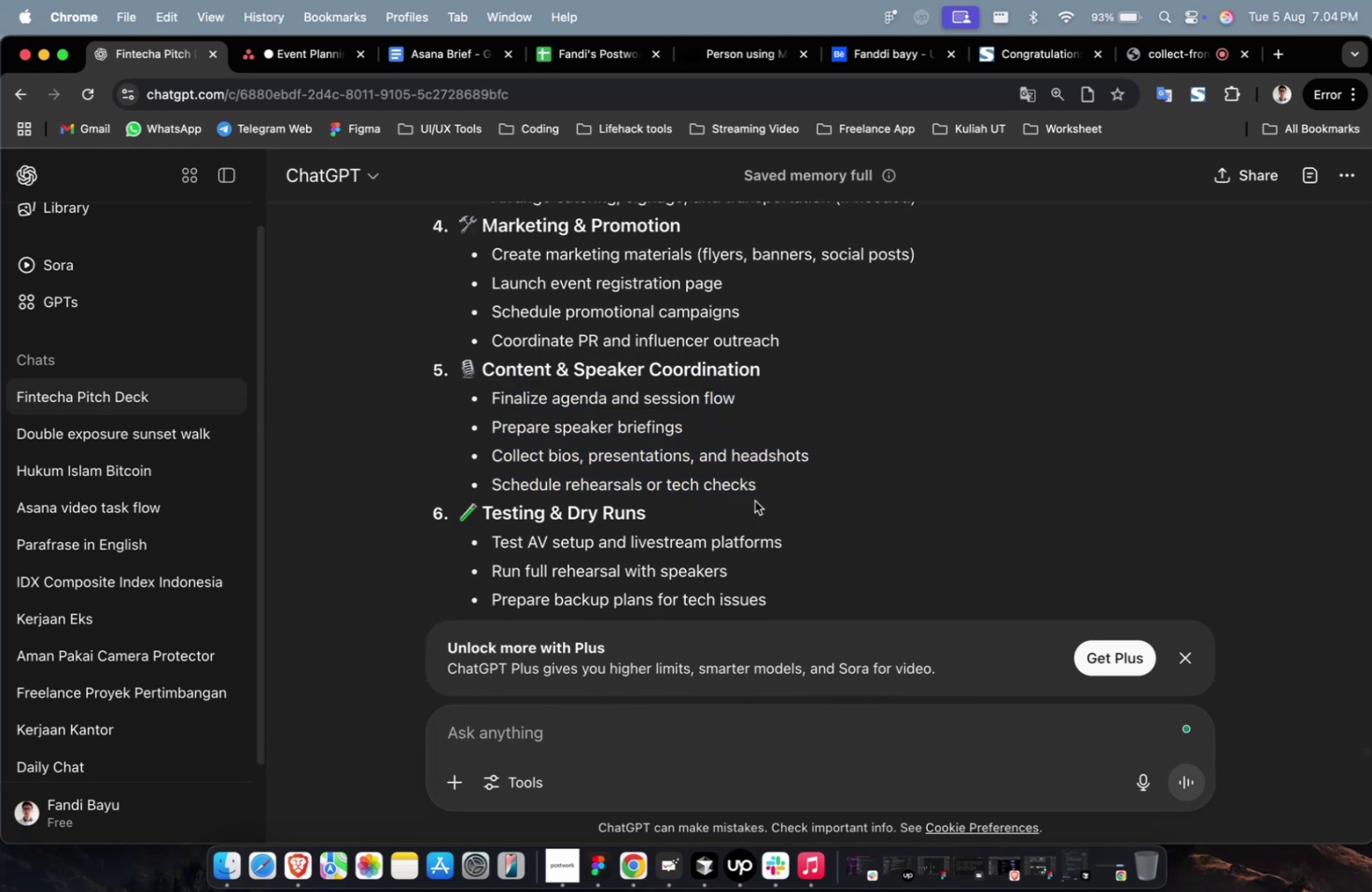 
scroll: coordinate [754, 499], scroll_direction: up, amount: 4.0
 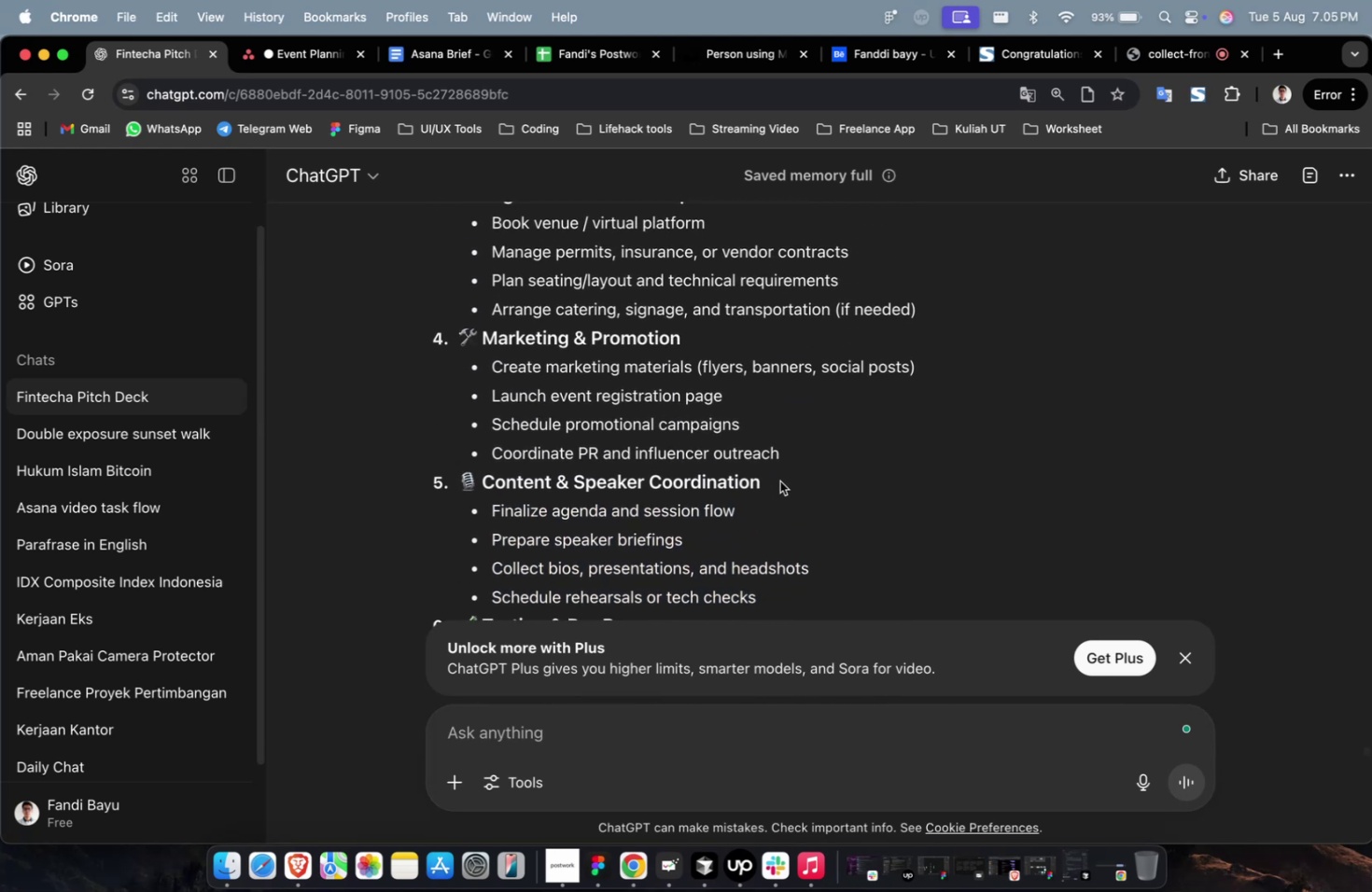 
left_click_drag(start_coordinate=[783, 461], to_coordinate=[490, 373])
 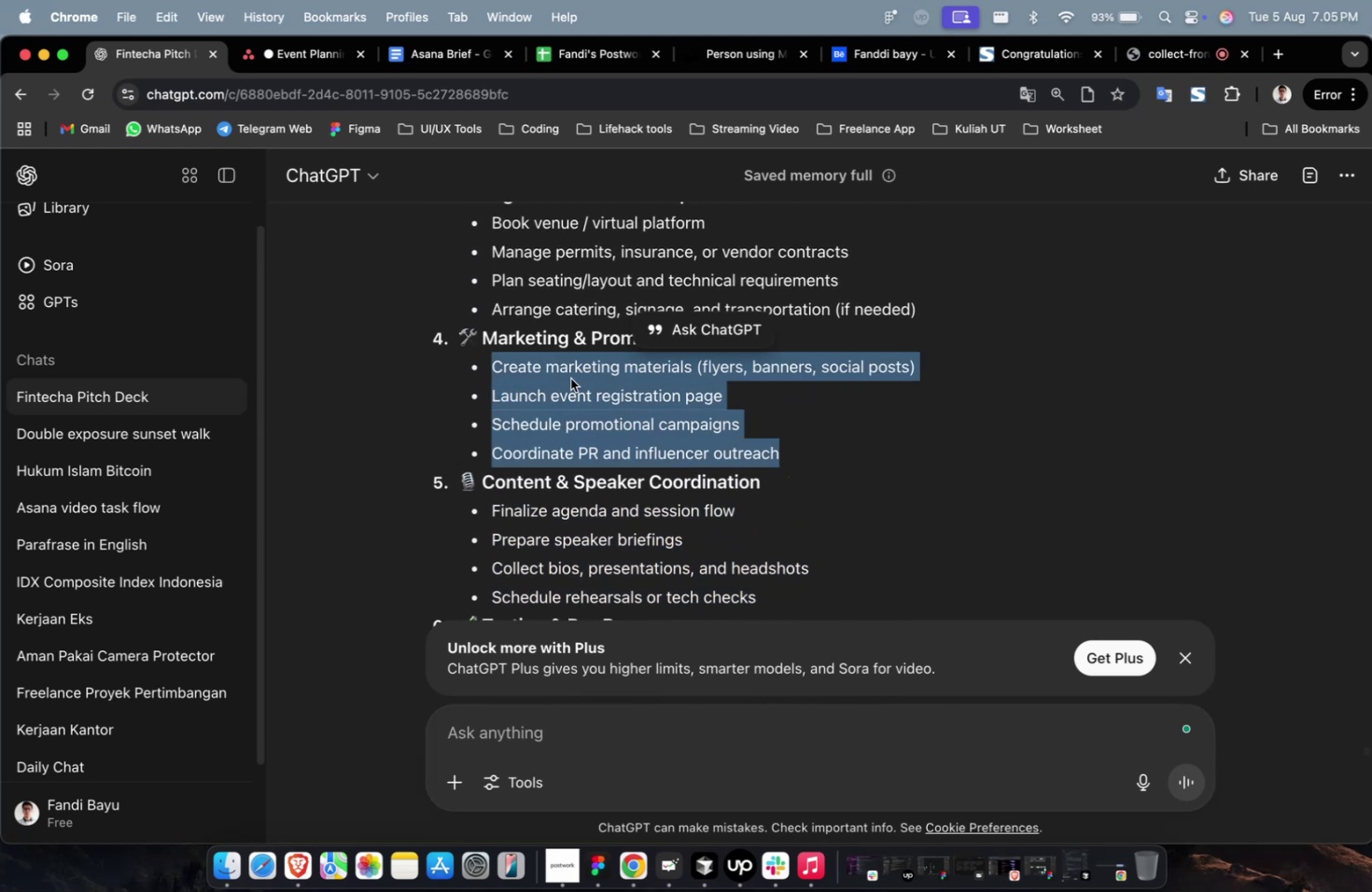 
right_click([570, 378])
 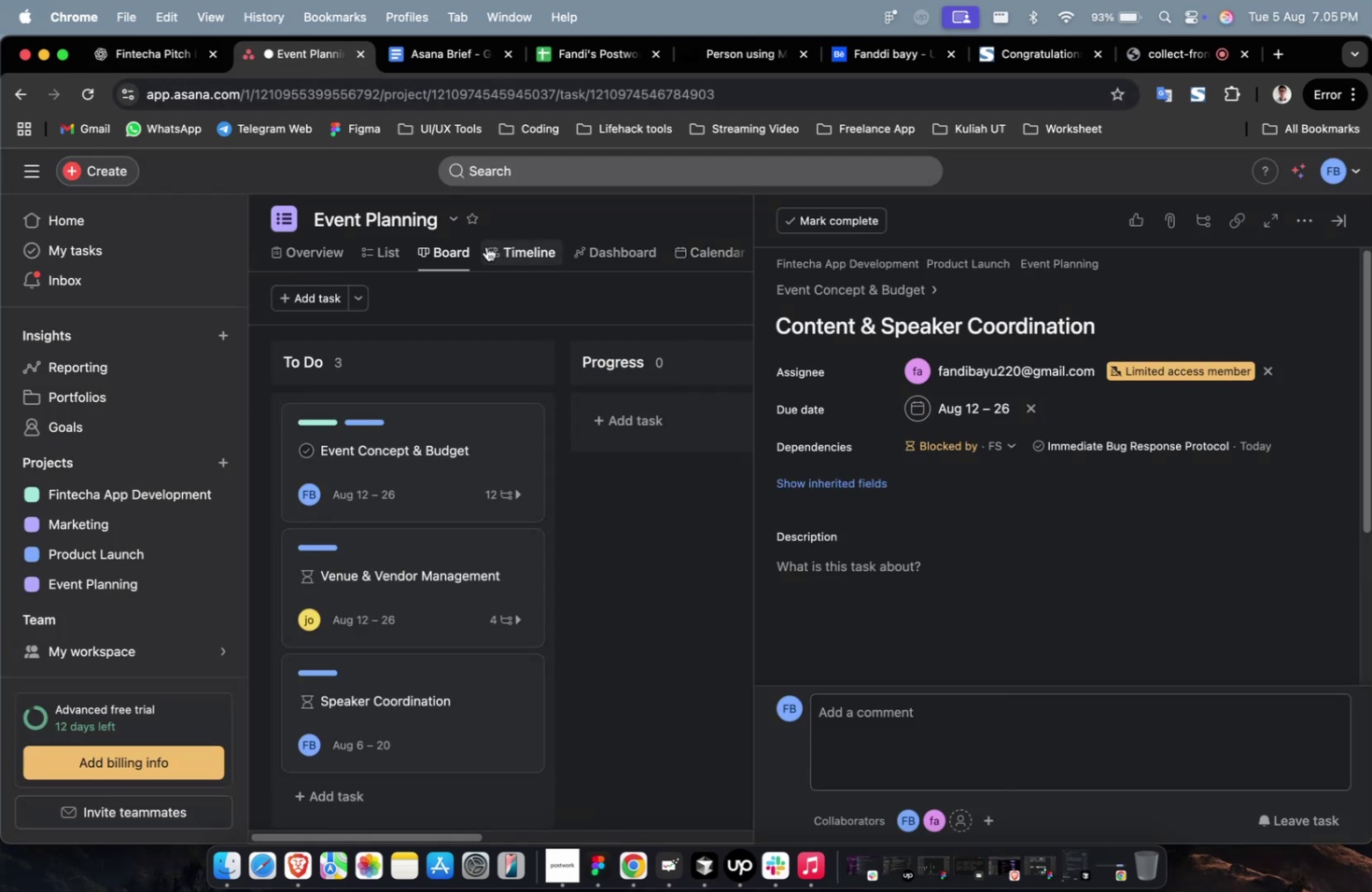 
wait(6.99)
 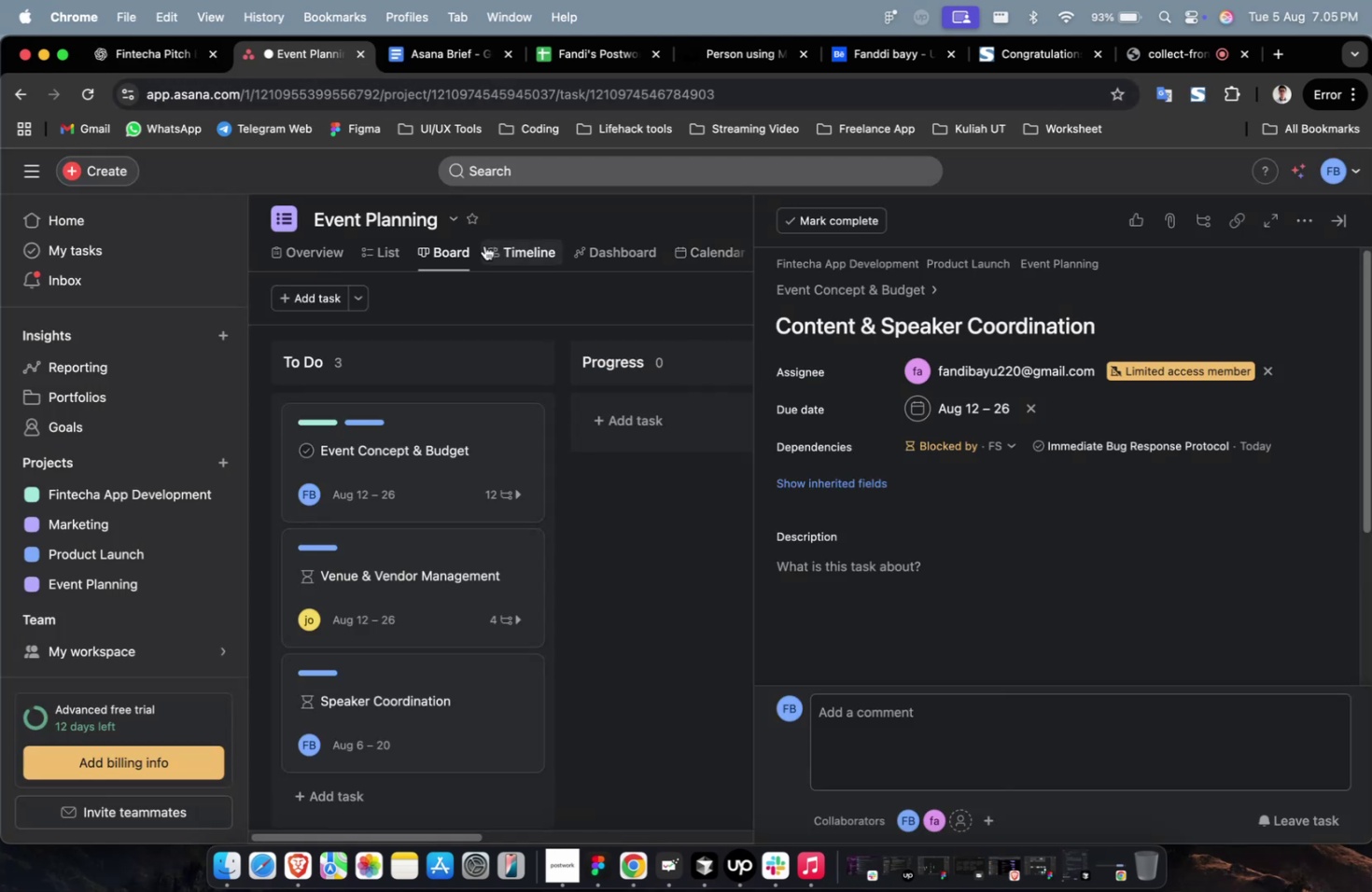 
left_click([888, 582])
 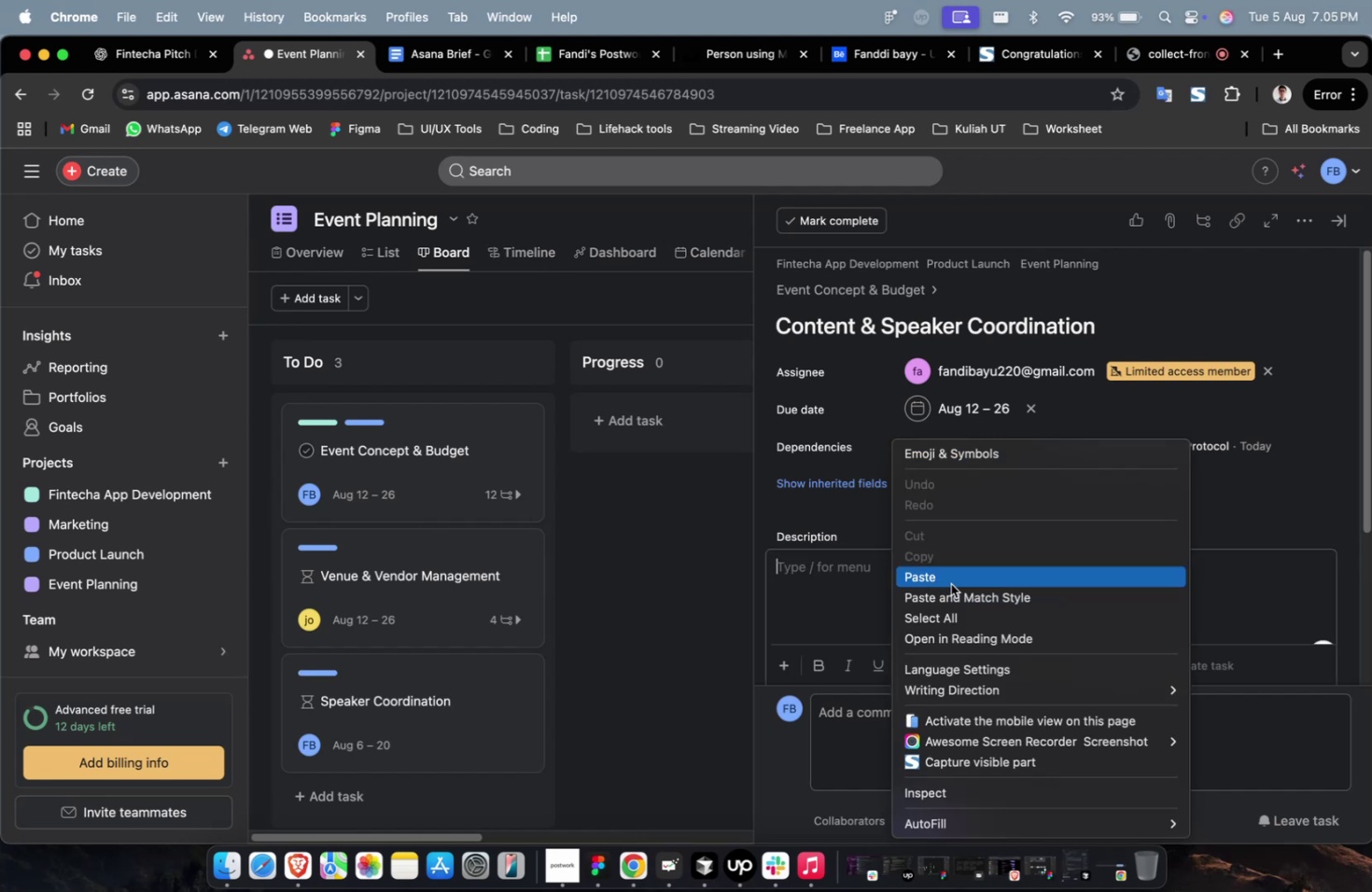 
left_click([951, 578])
 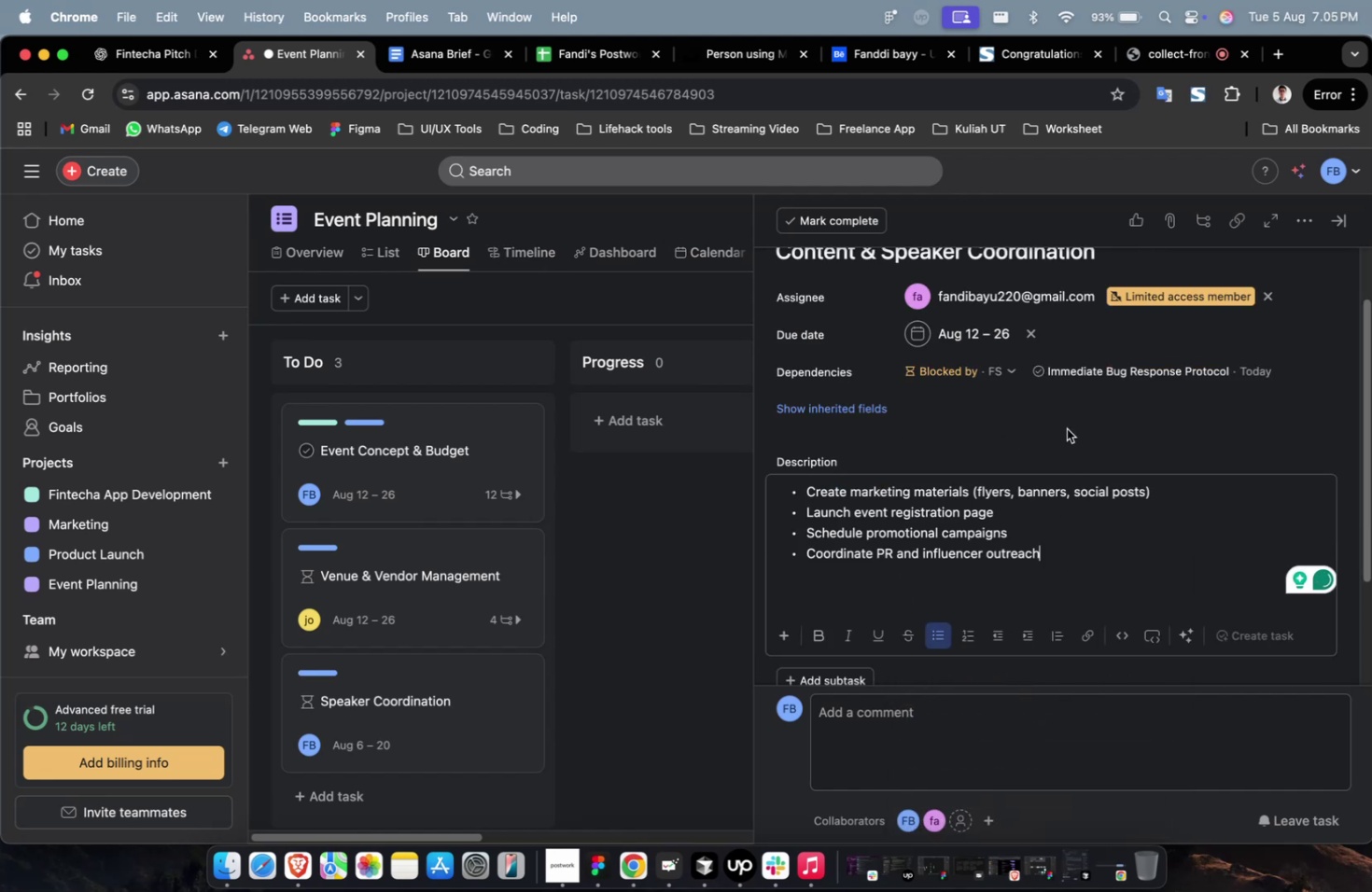 
wait(8.27)
 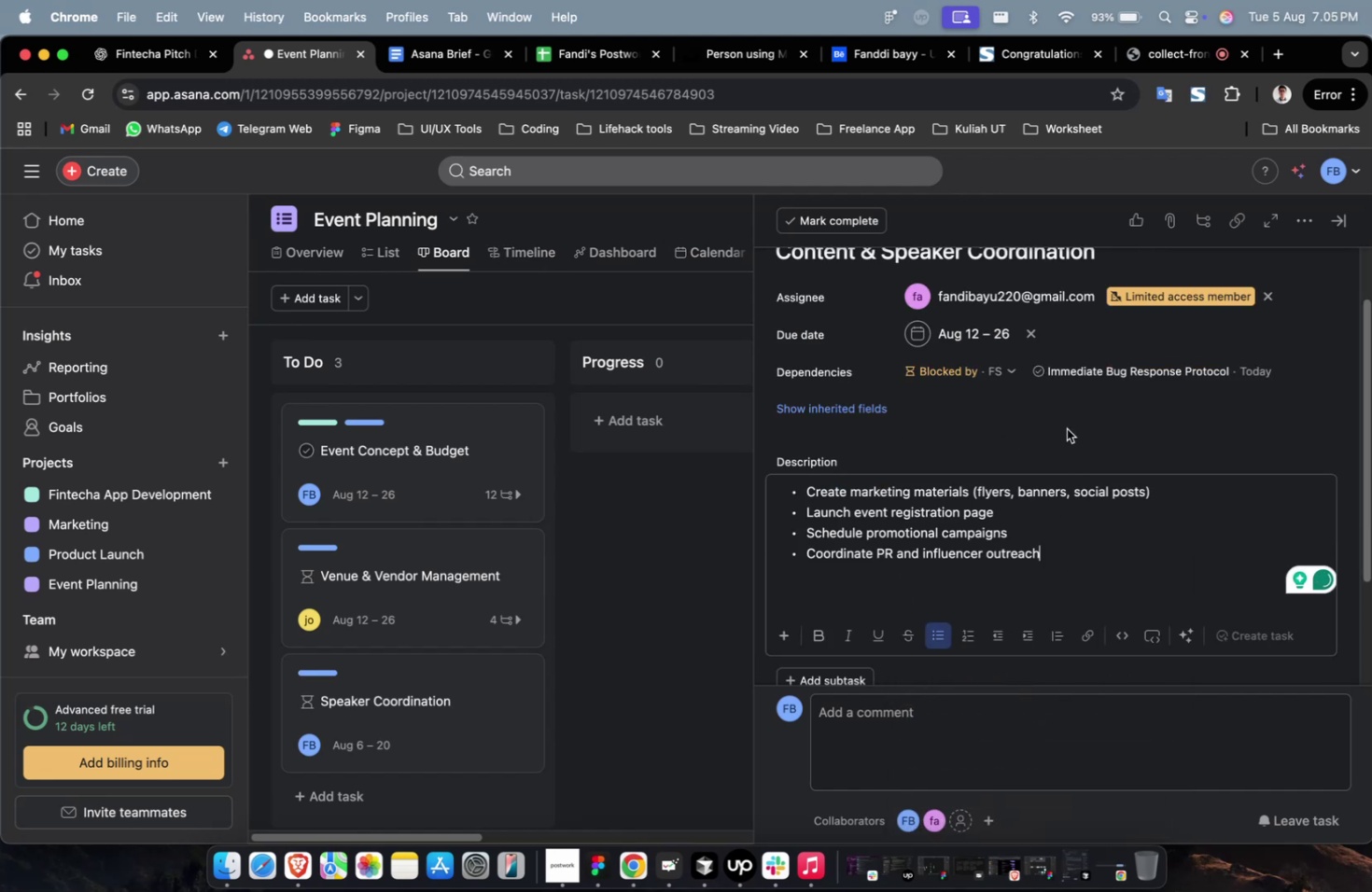 
left_click([1102, 548])
 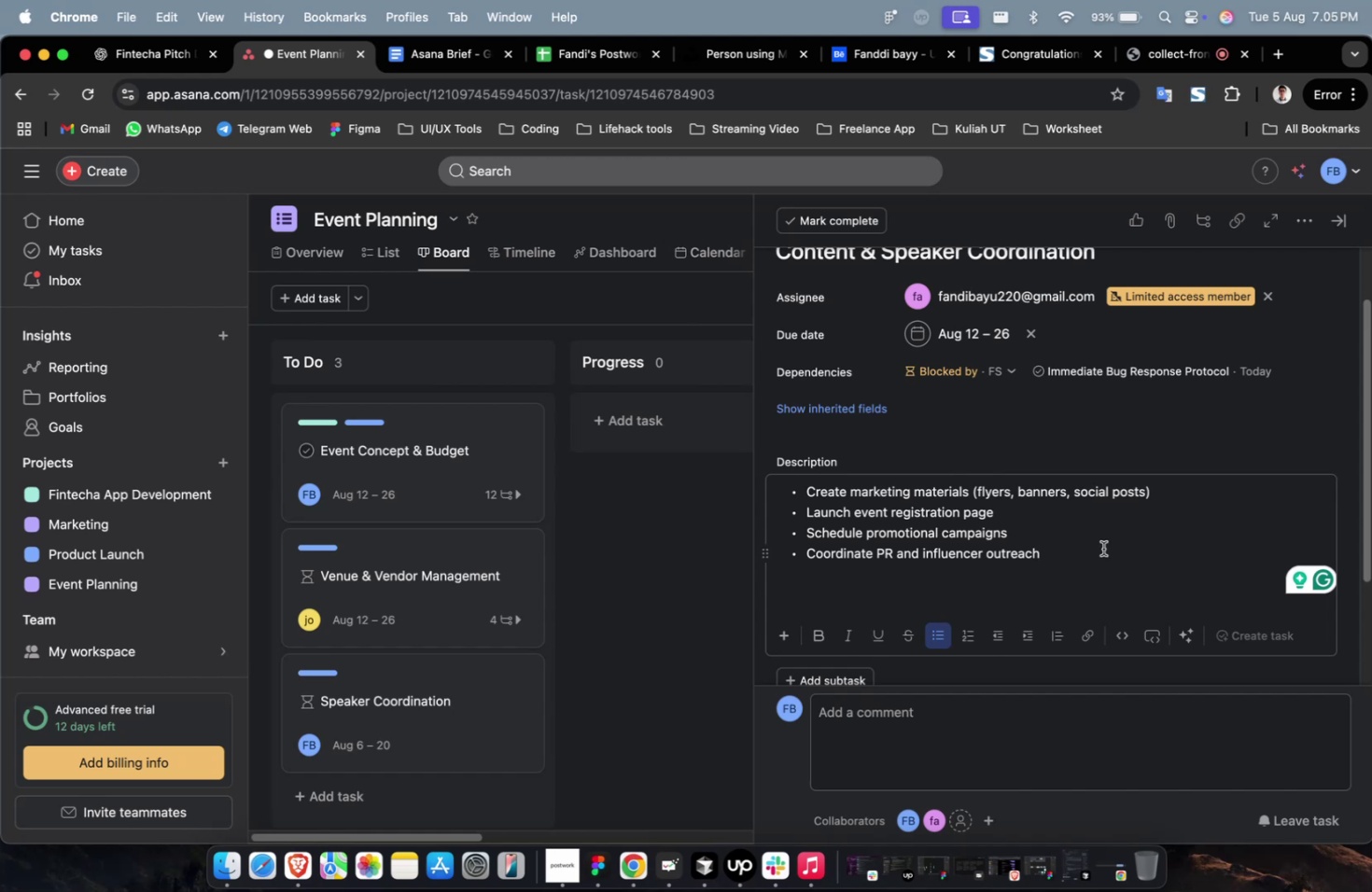 
scroll: coordinate [1102, 549], scroll_direction: down, amount: 7.0
 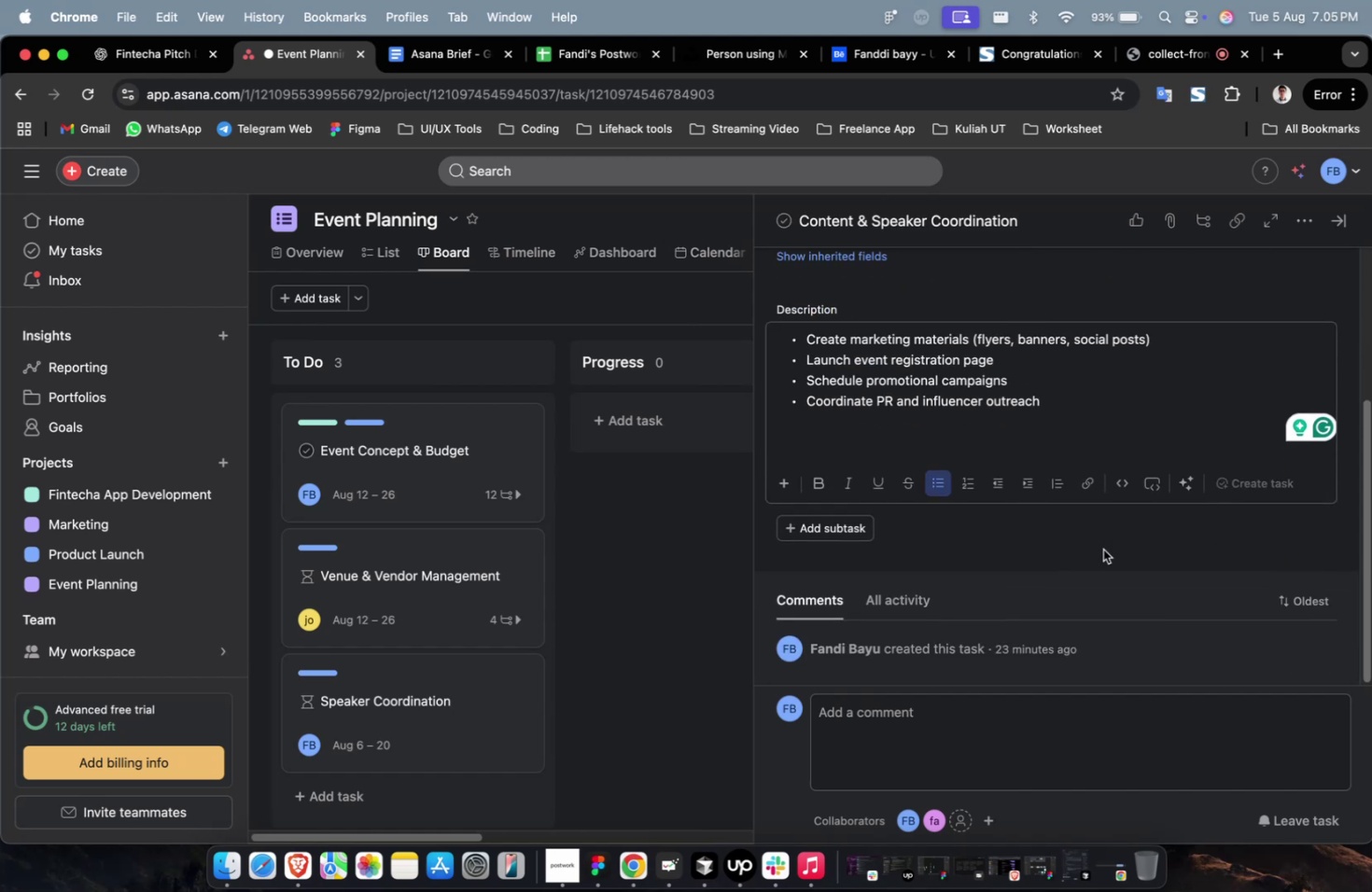 
scroll: coordinate [1102, 549], scroll_direction: up, amount: 6.0
 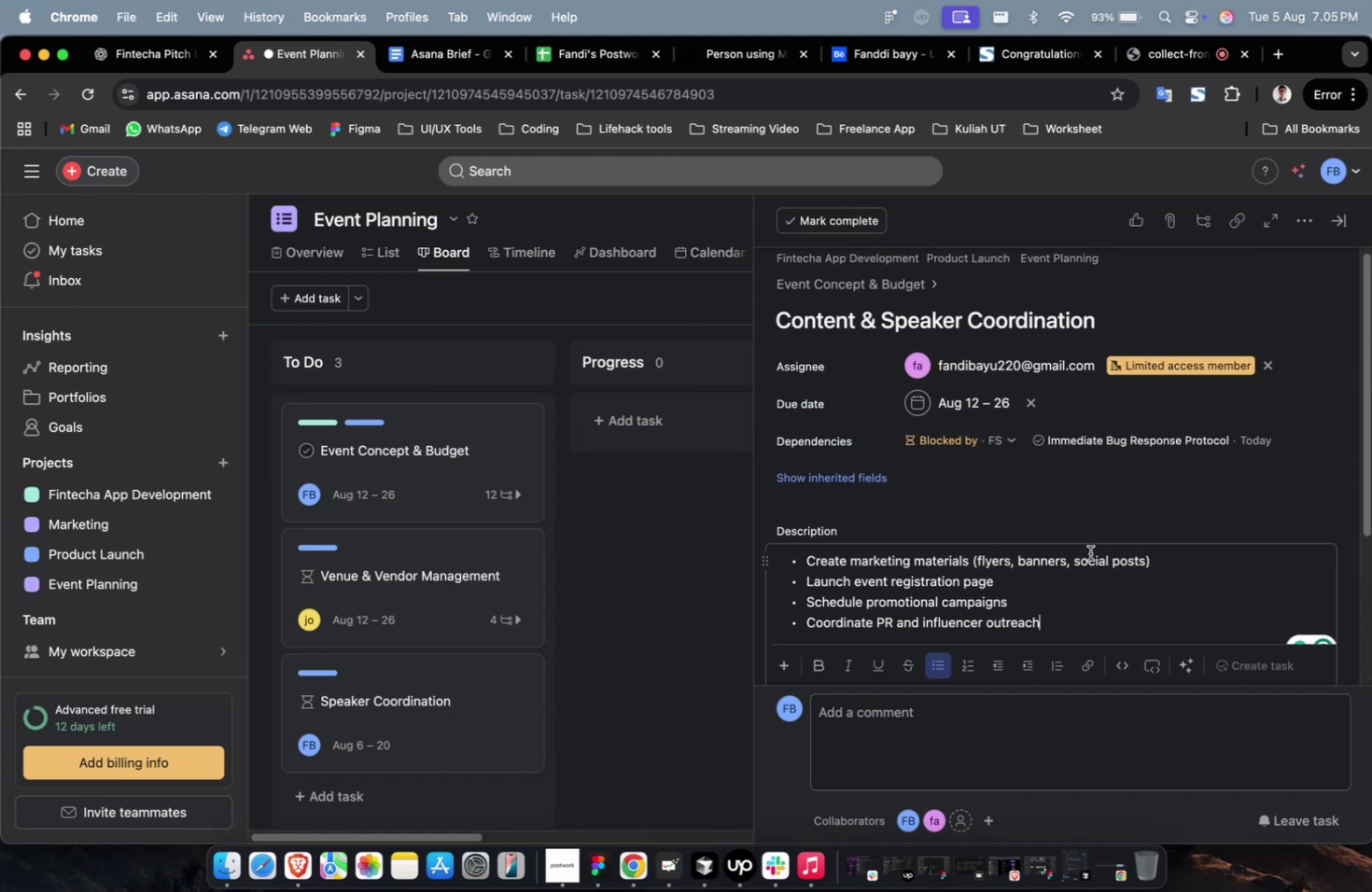 
scroll: coordinate [1082, 551], scroll_direction: down, amount: 9.0
 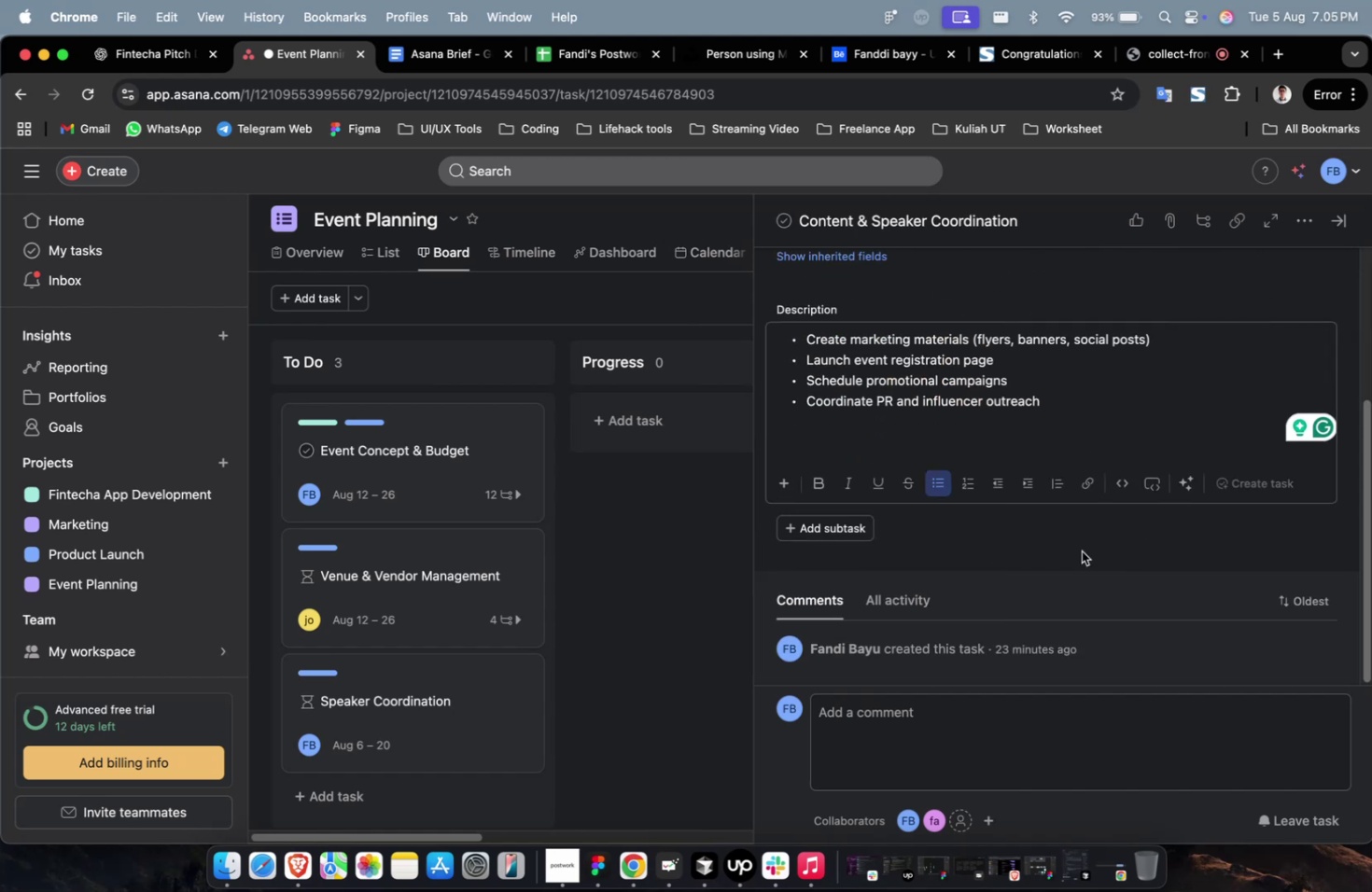 
scroll: coordinate [1080, 551], scroll_direction: up, amount: 8.0
 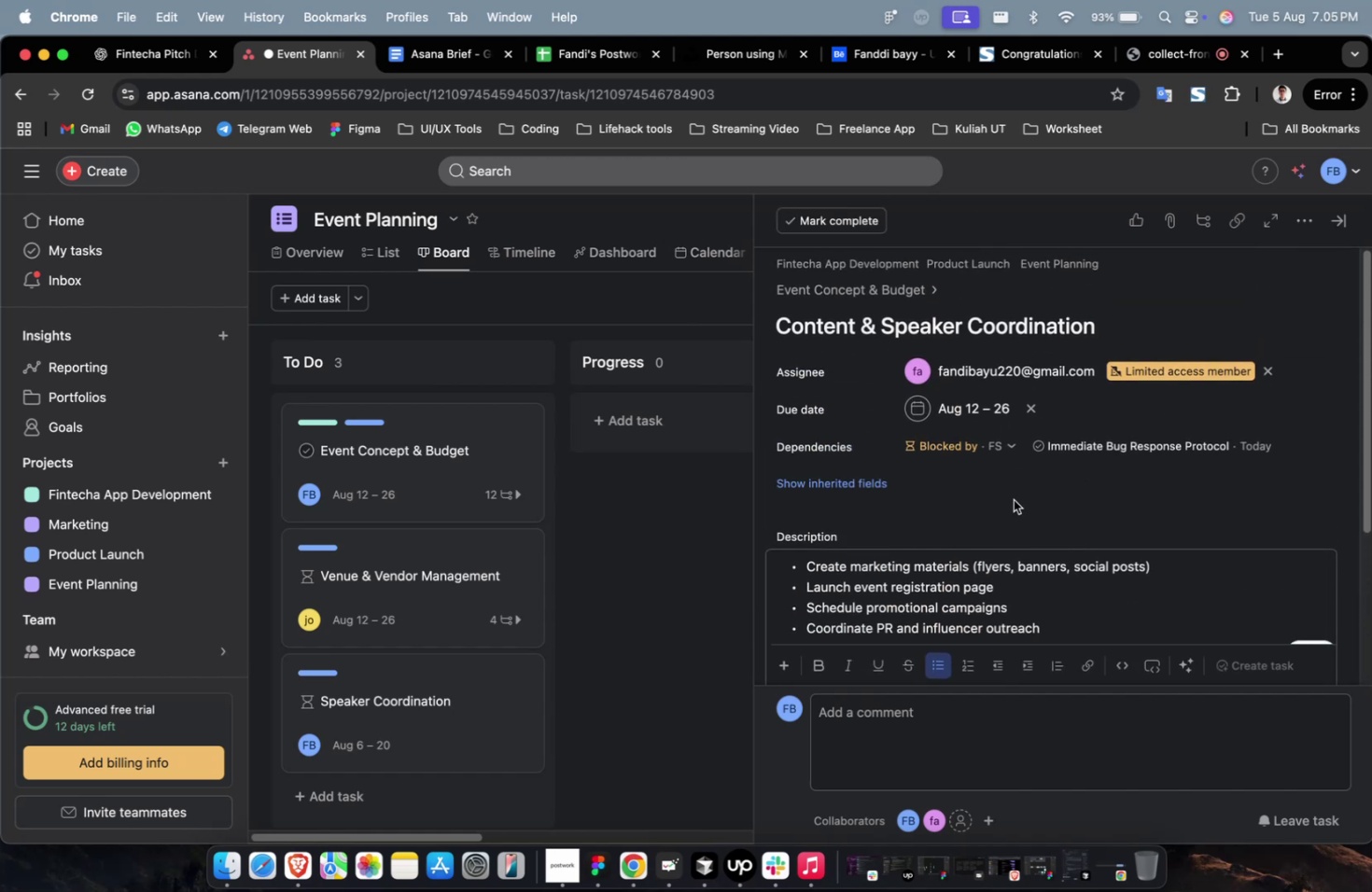 
left_click([798, 478])
 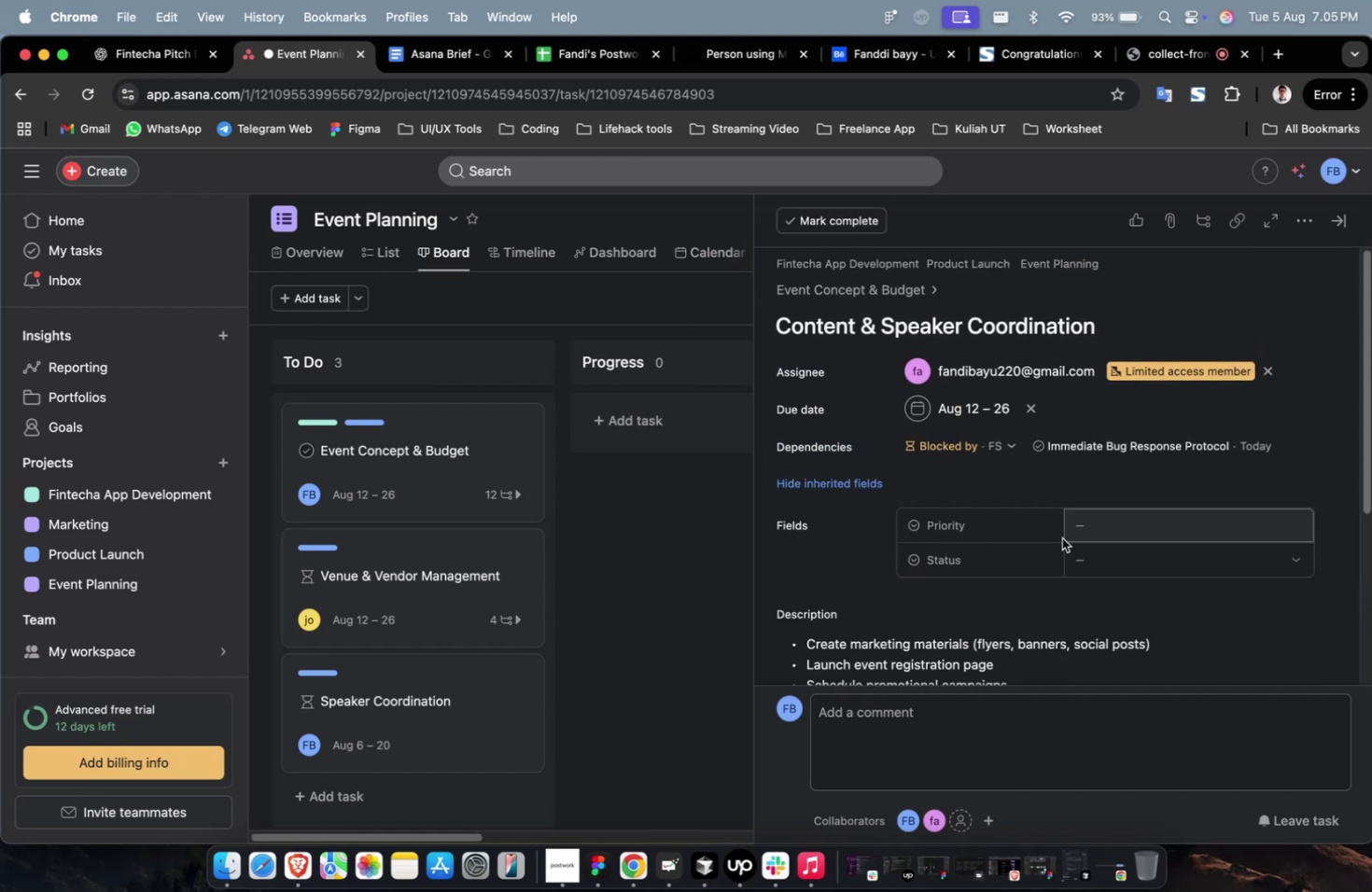 
double_click([1046, 536])
 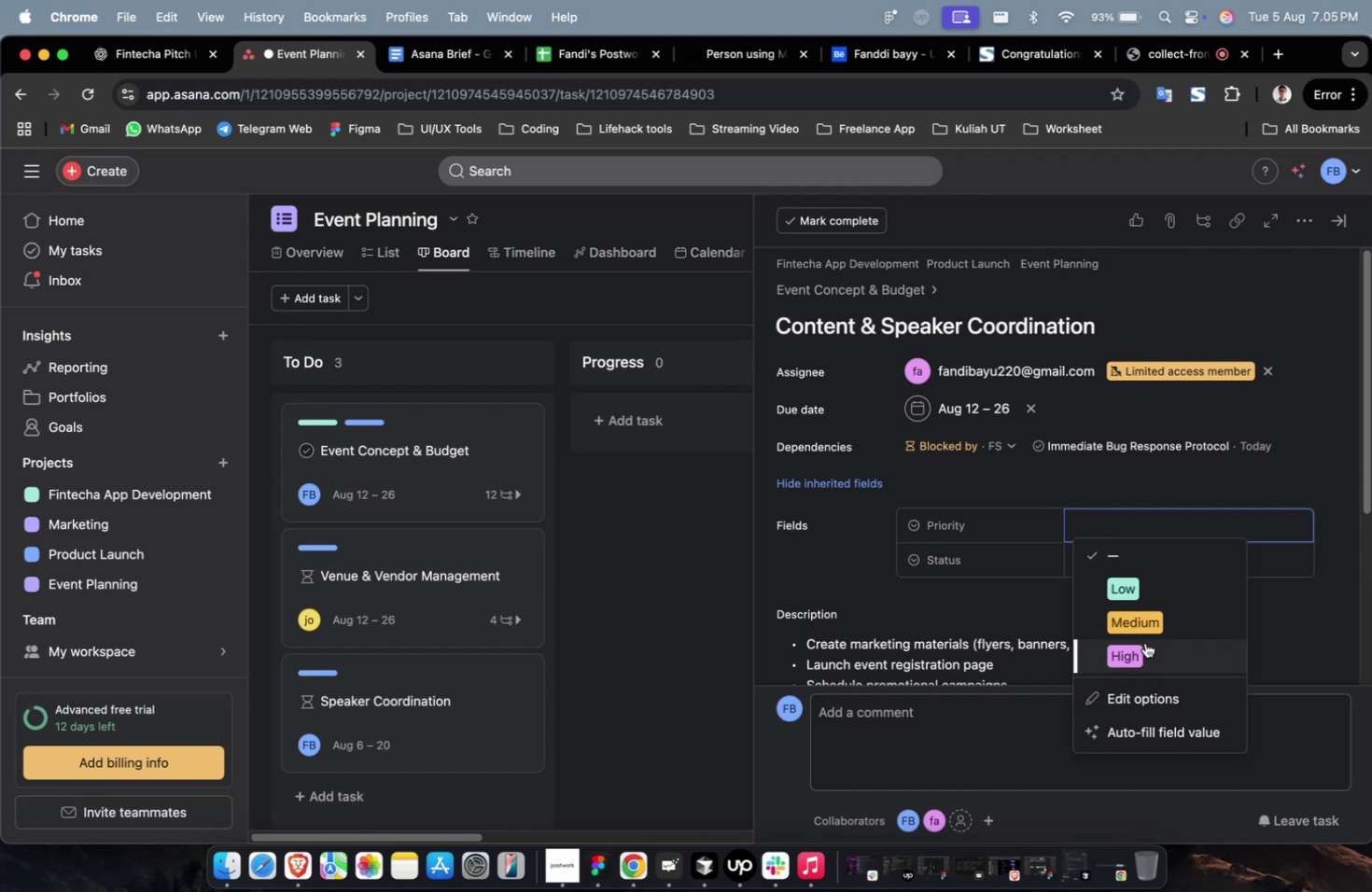 
left_click([1150, 628])
 